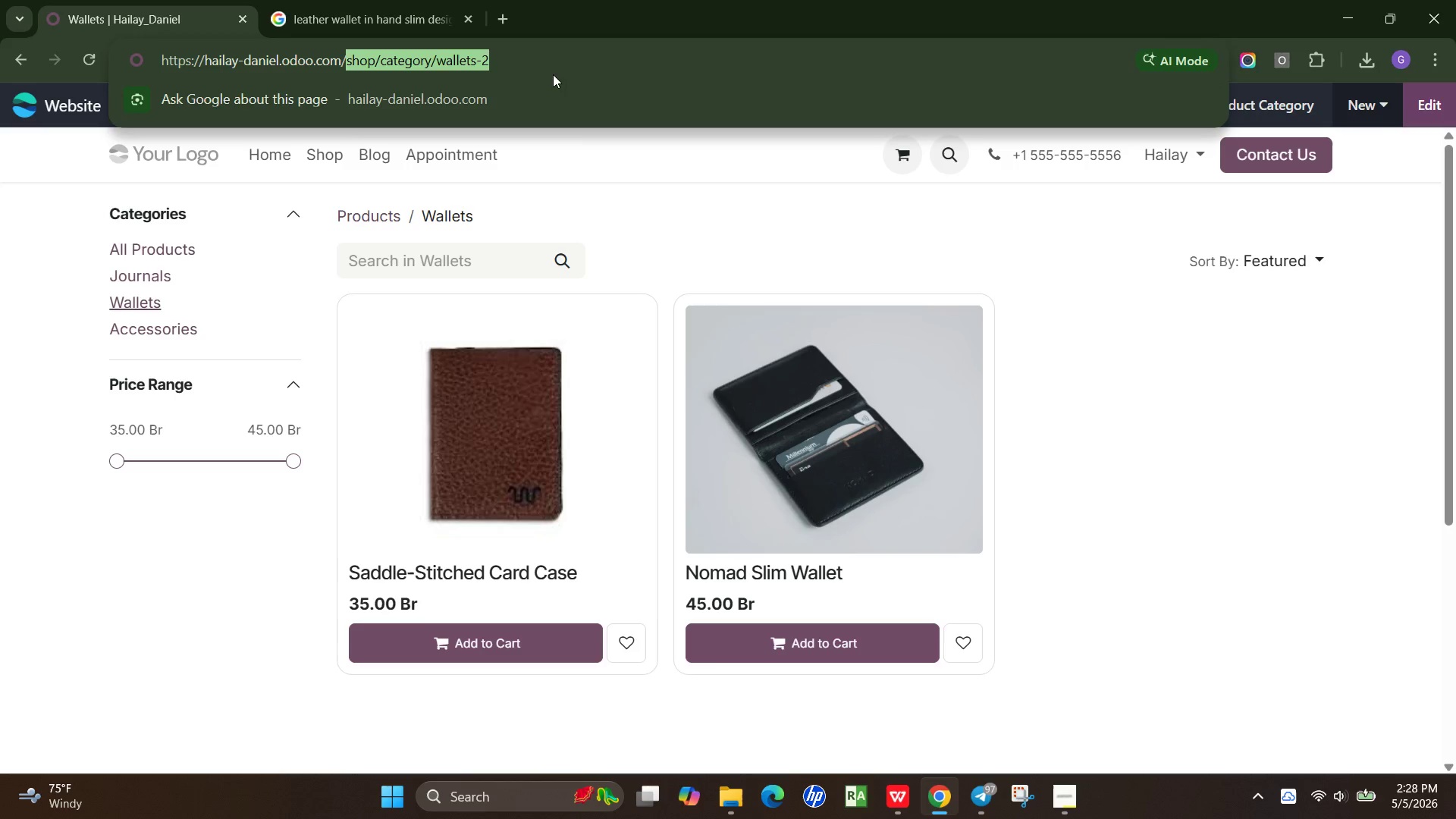 
key(Control+C)
 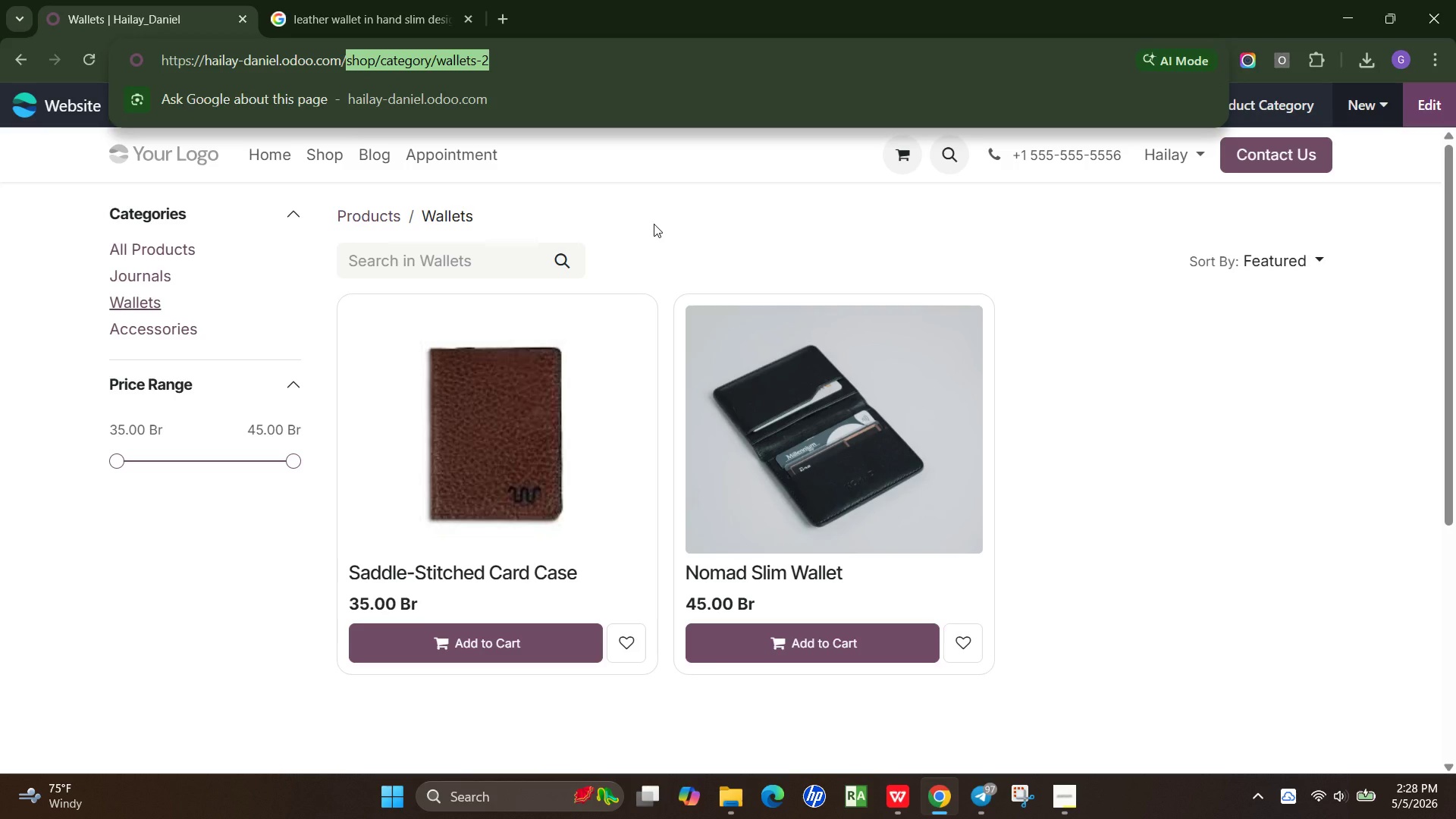 
left_click([654, 224])
 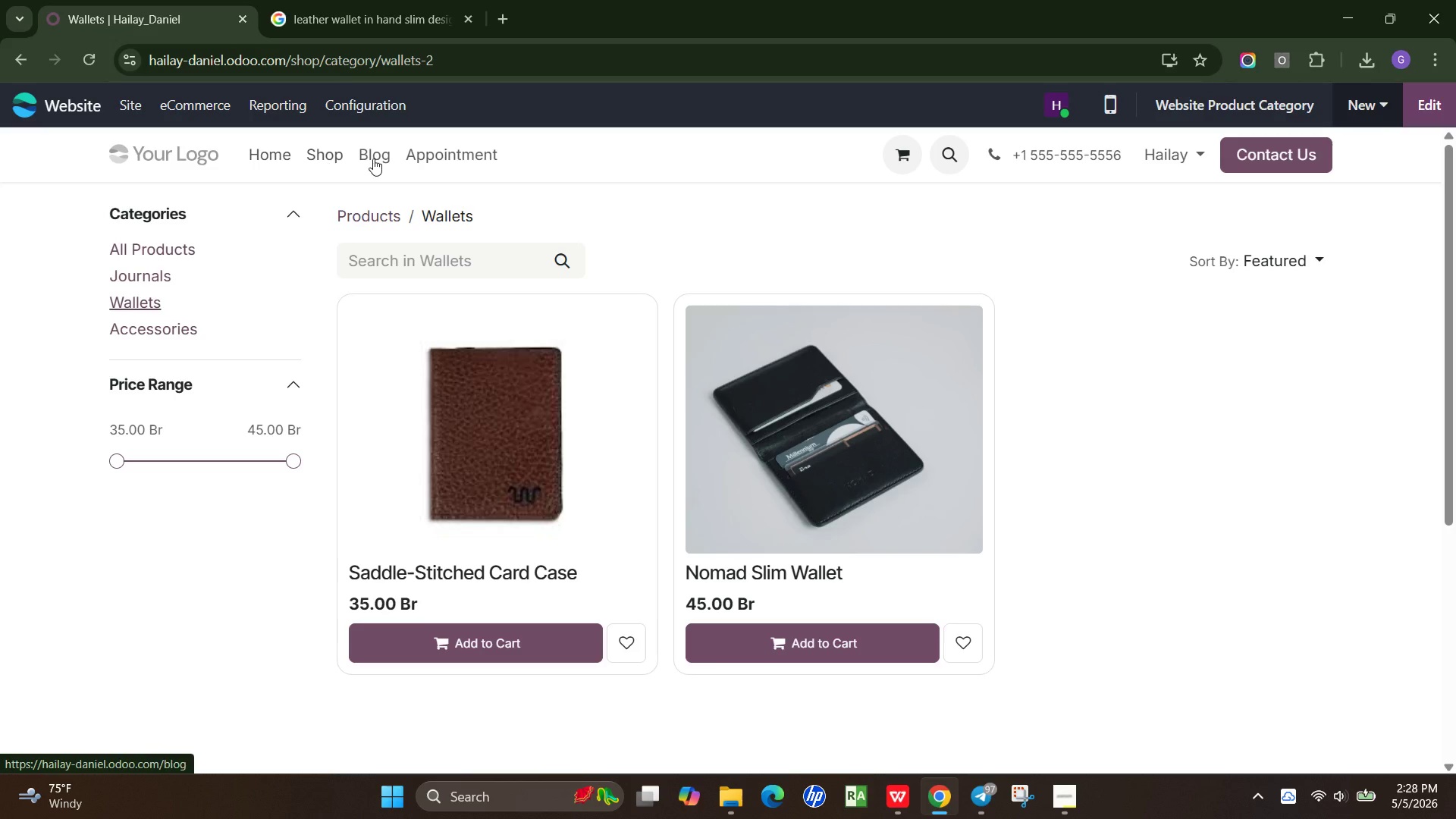 
left_click([378, 158])
 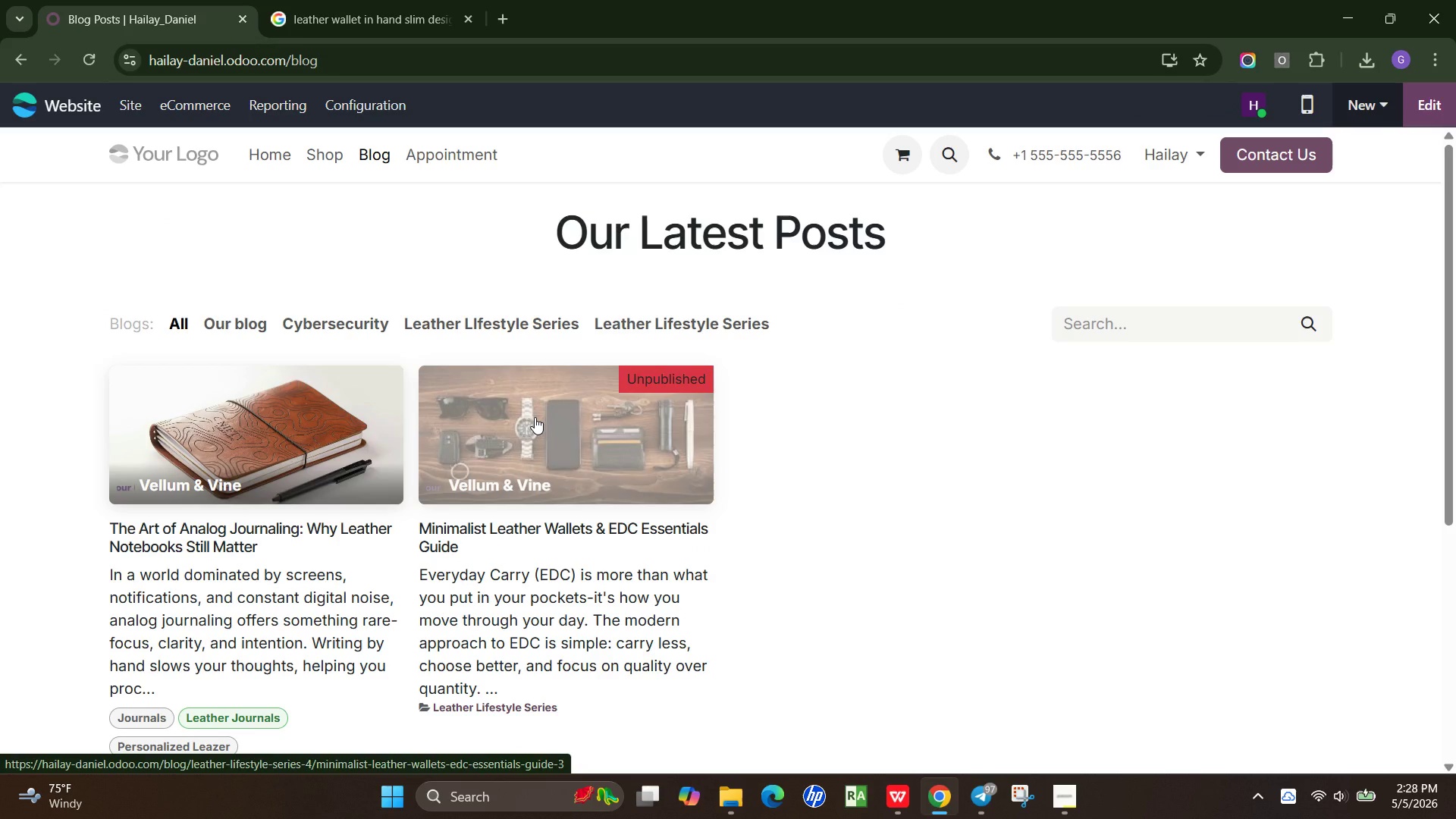 
wait(7.94)
 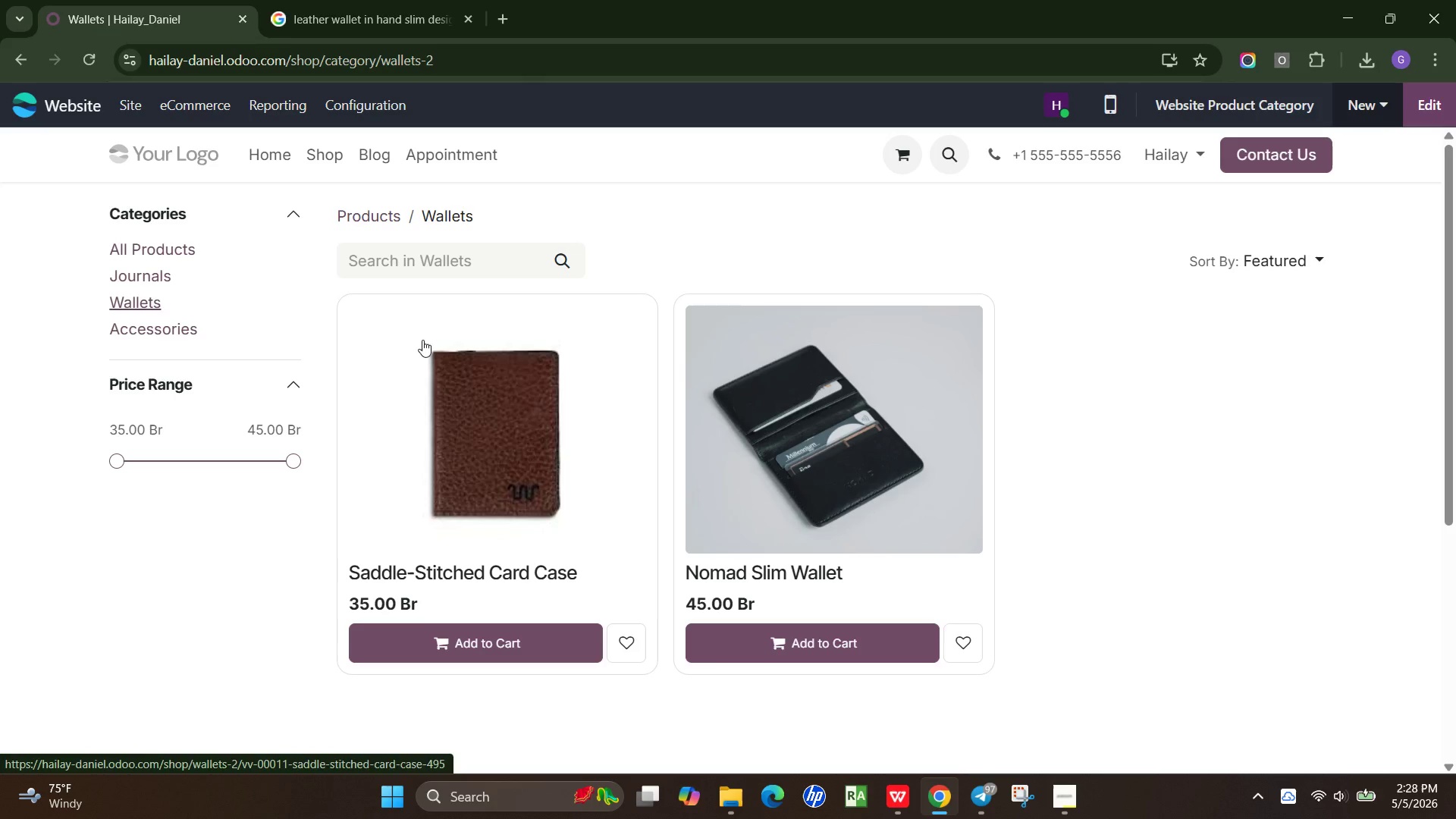 
left_click([558, 446])
 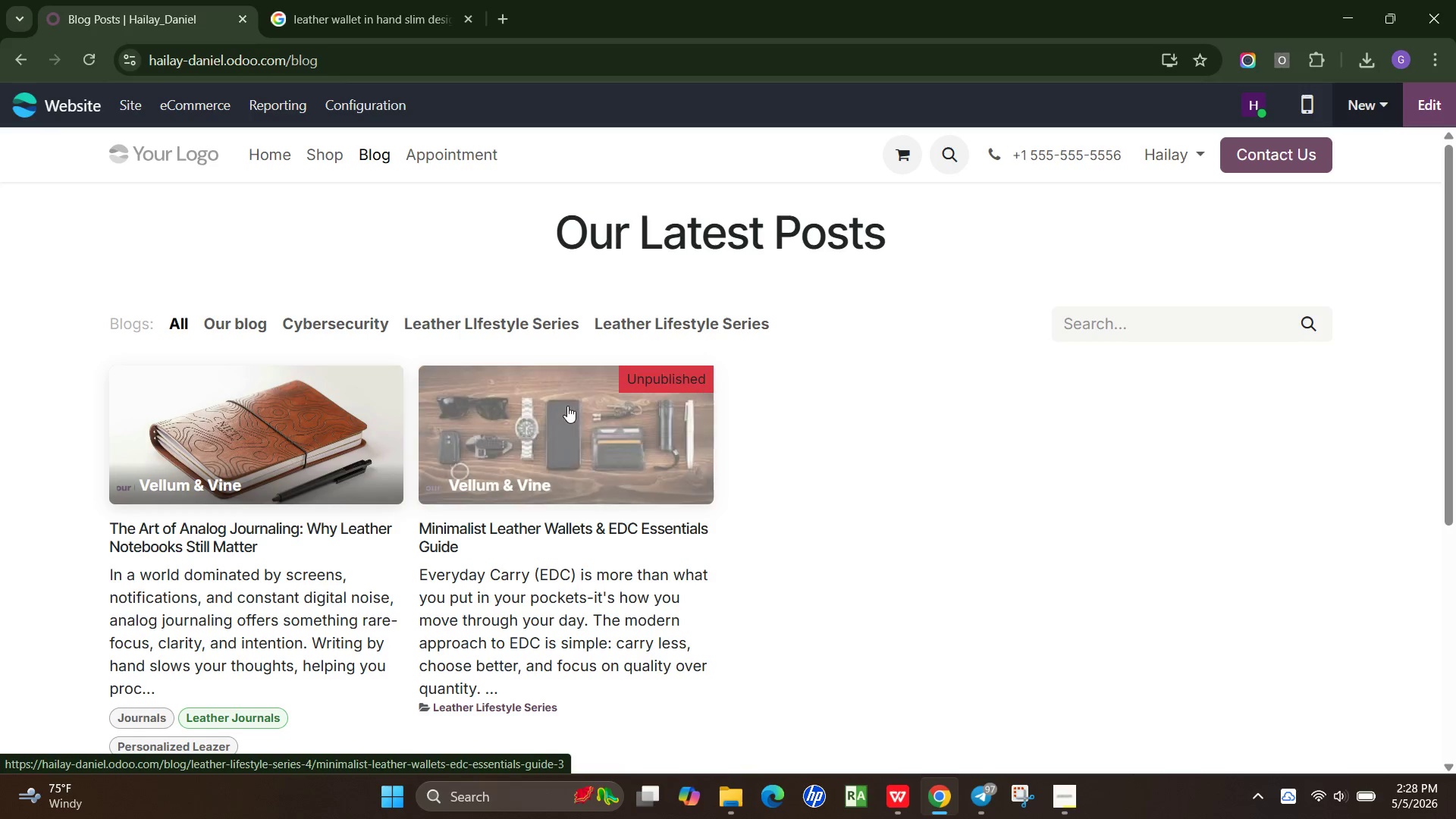 
scroll: coordinate [540, 425], scroll_direction: down, amount: 50.0
 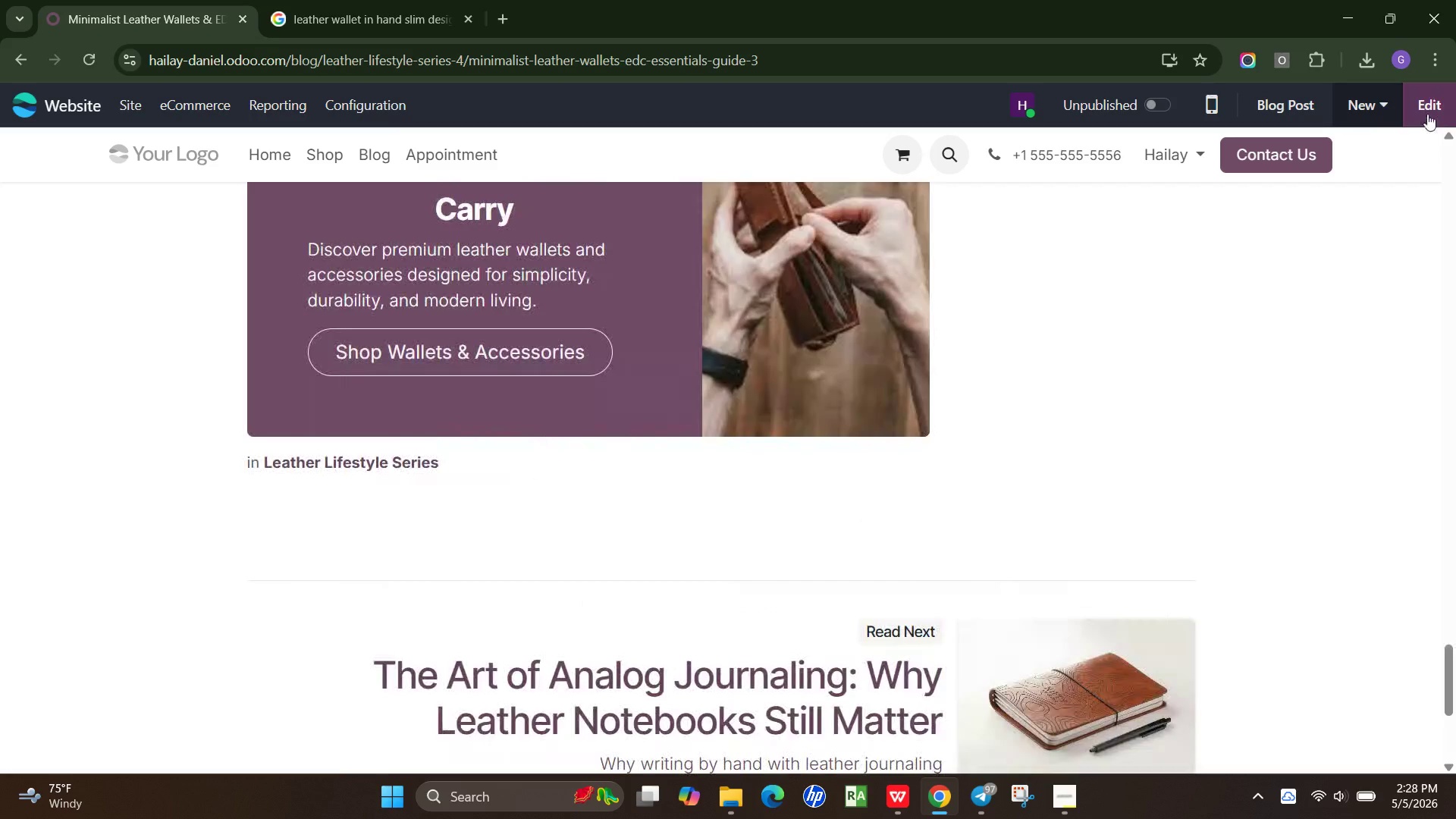 
left_click([1429, 112])
 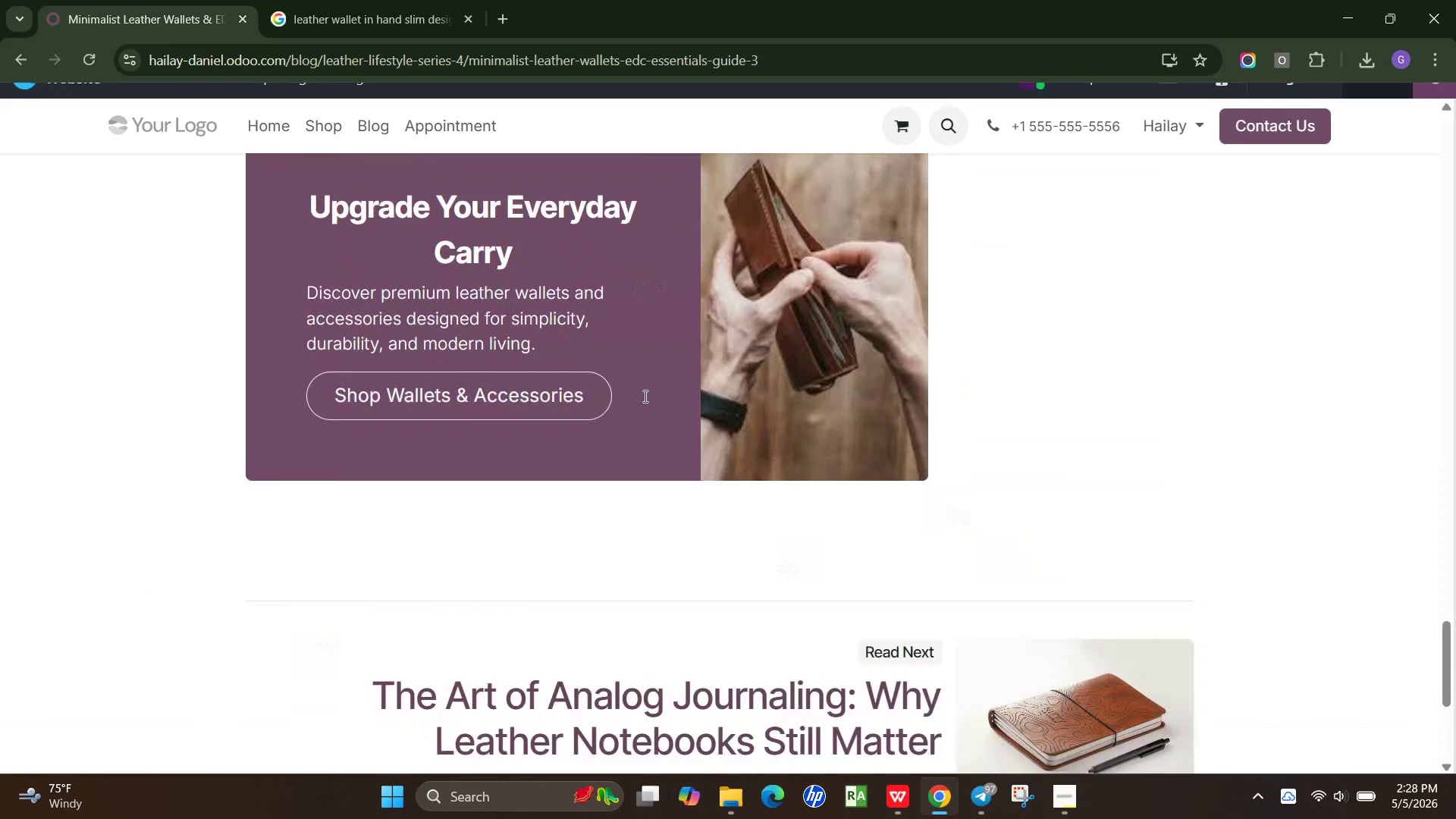 
scroll: coordinate [644, 396], scroll_direction: up, amount: 1.0
 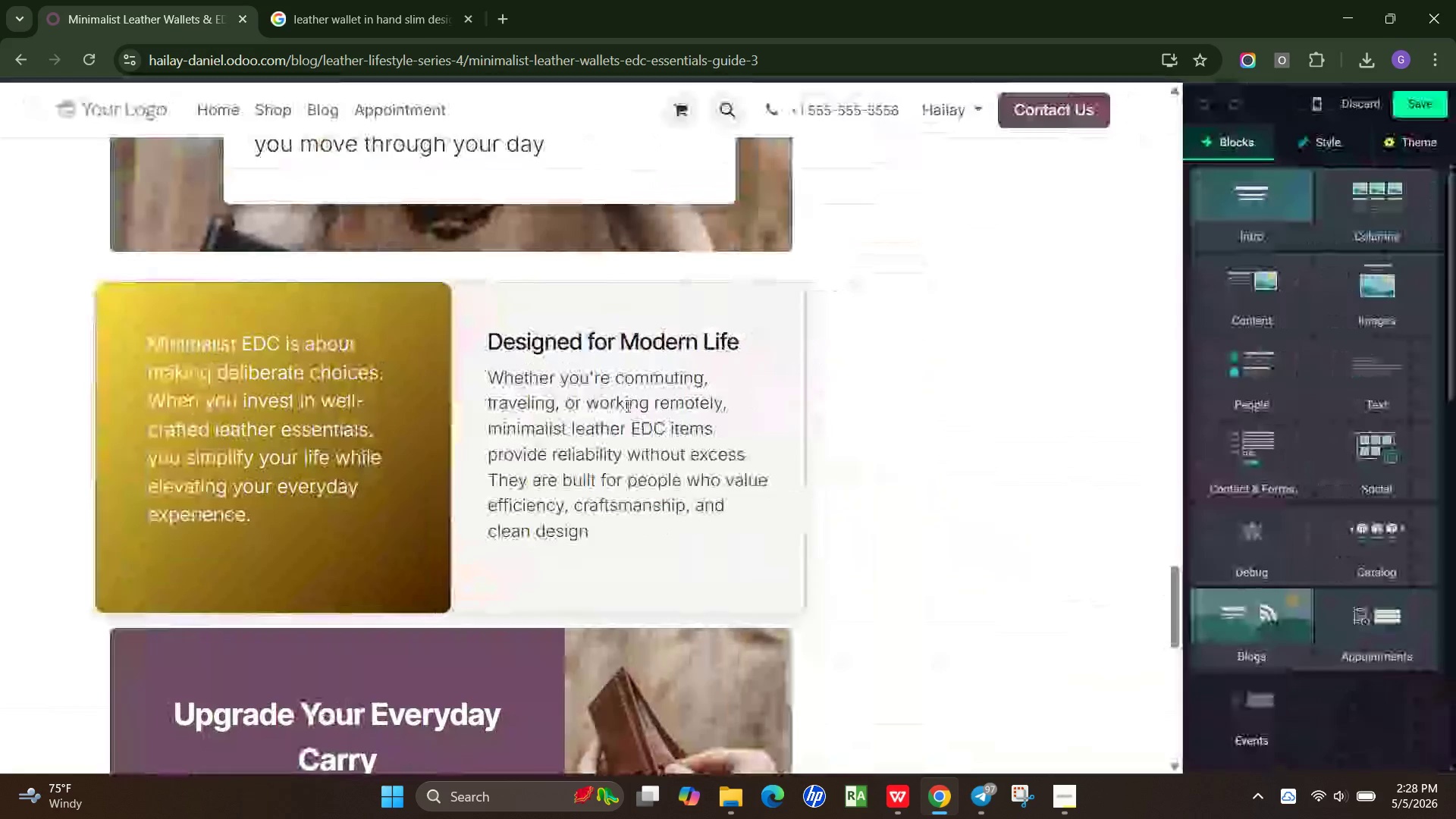 
scroll: coordinate [624, 406], scroll_direction: down, amount: 4.0
 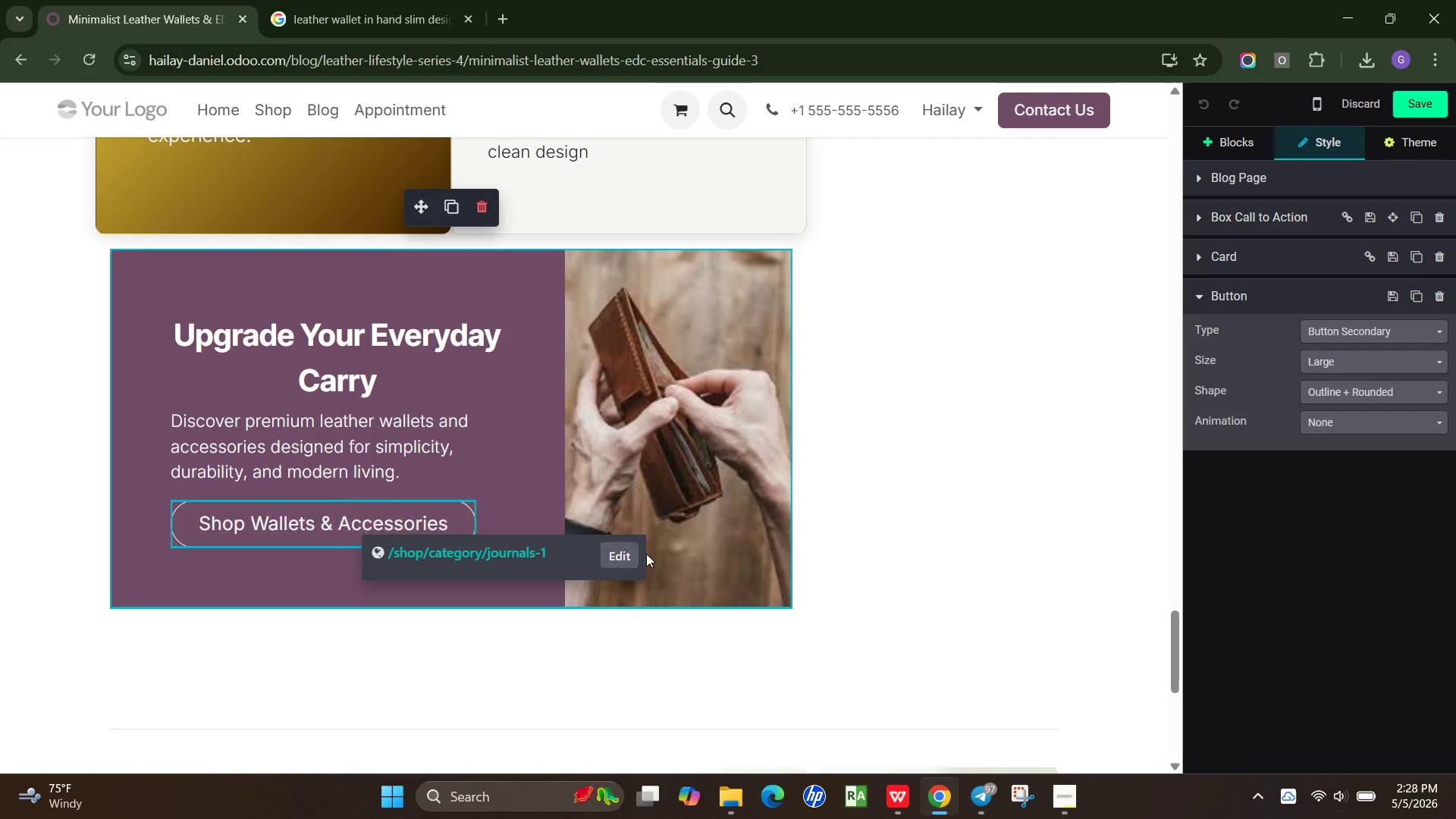 
left_click([621, 560])
 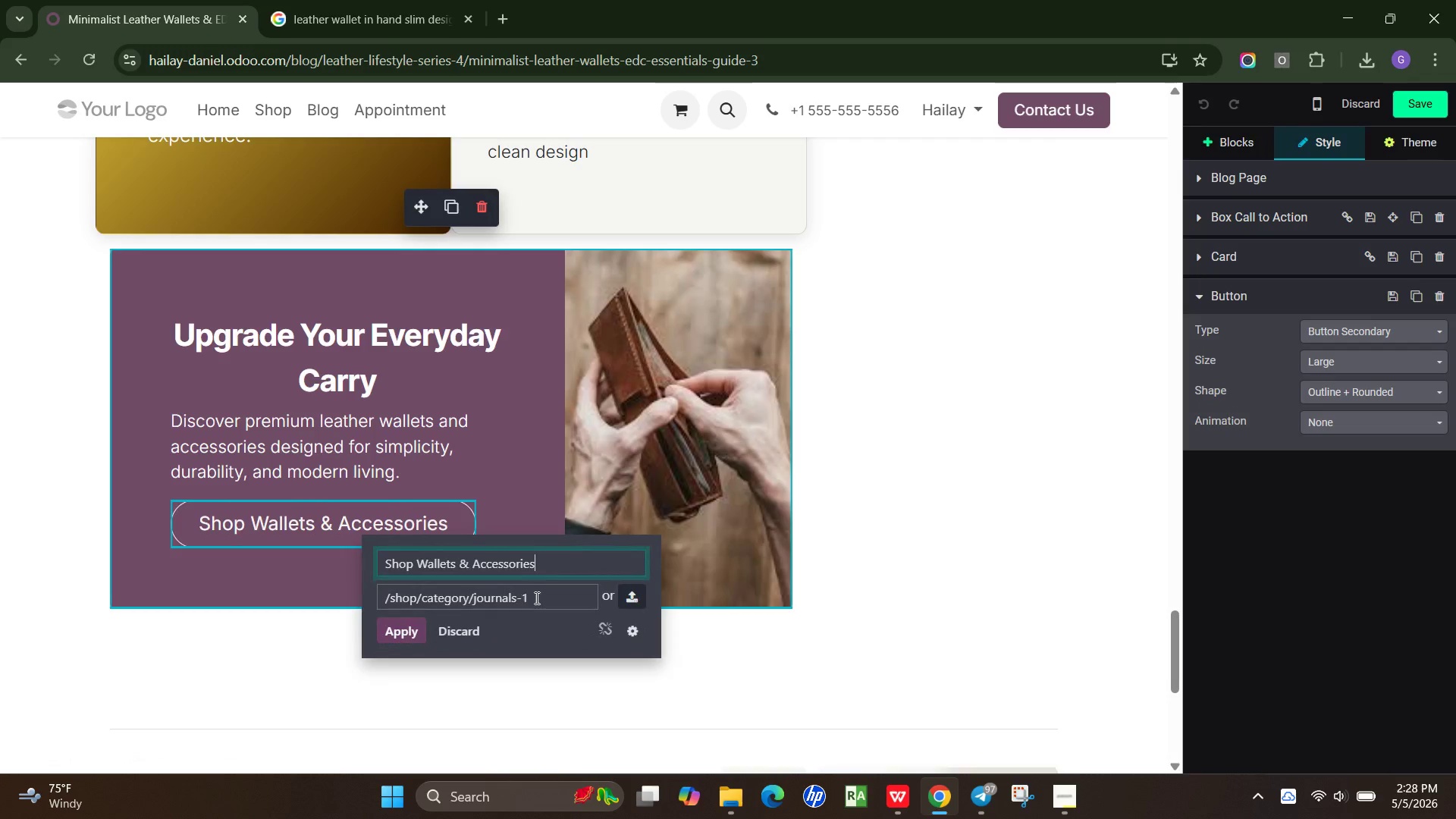 
left_click_drag(start_coordinate=[535, 598], to_coordinate=[449, 595])
 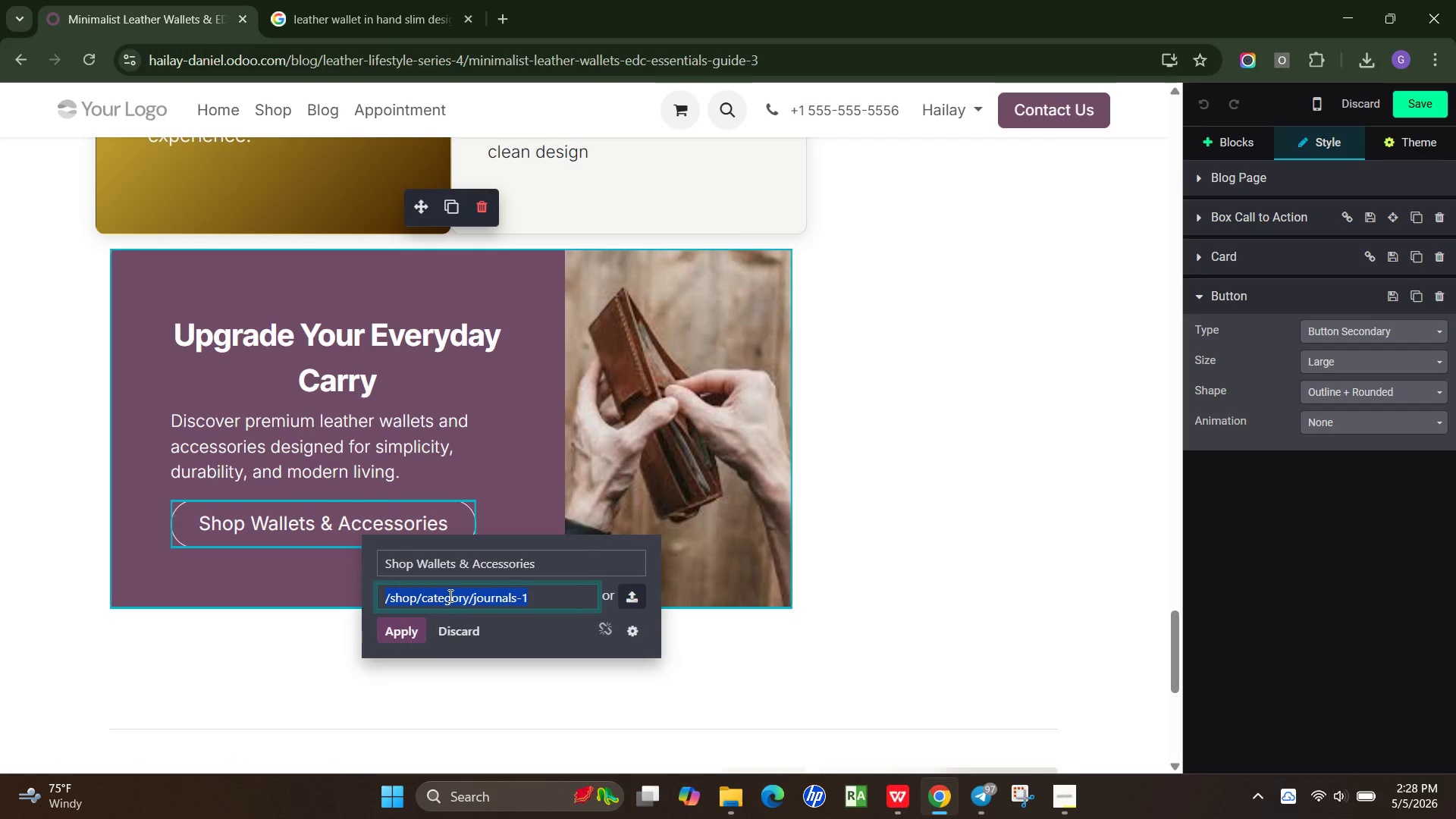 
key(Control+V)
 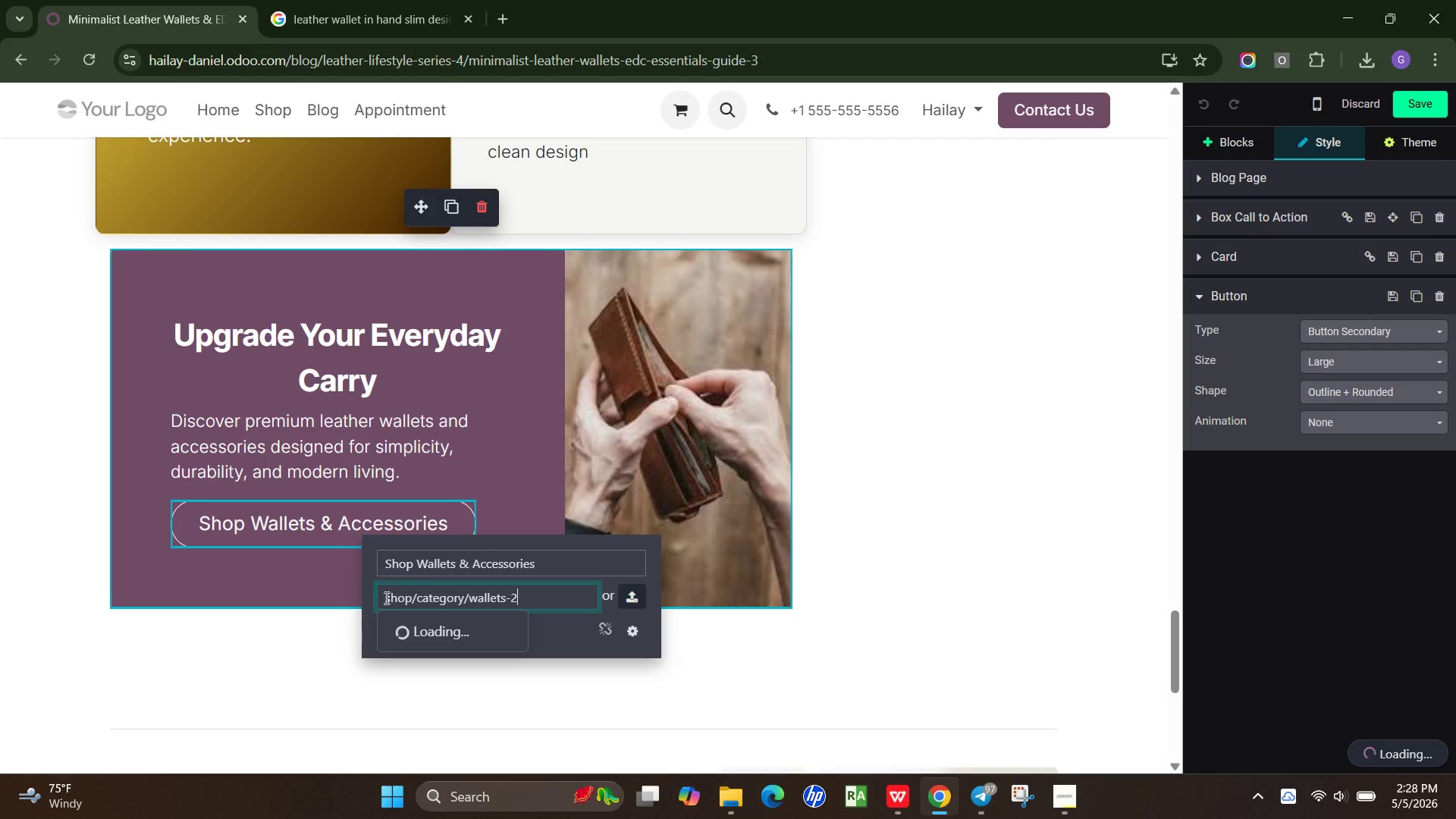 
left_click([384, 598])
 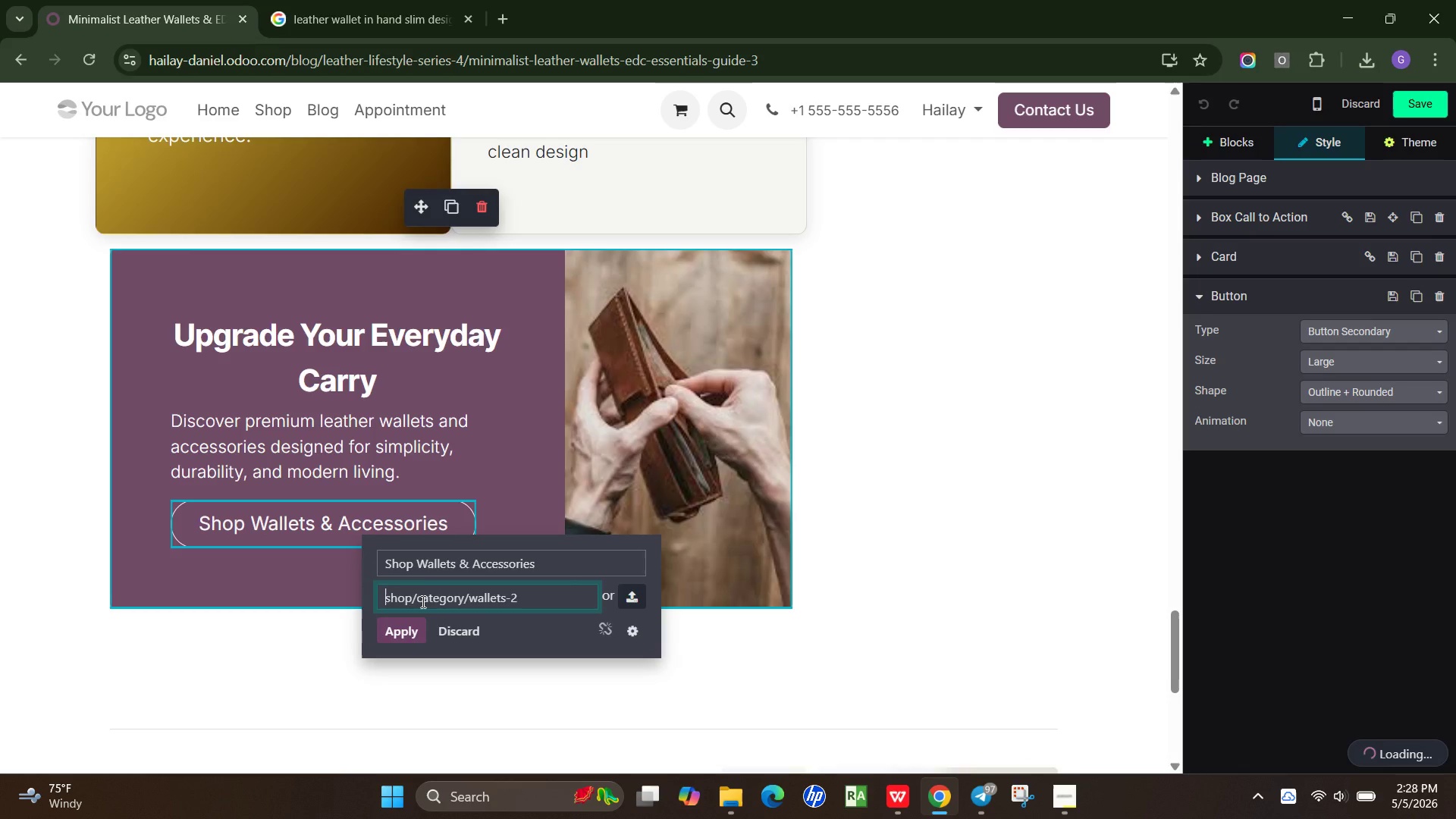 
key(Slash)
 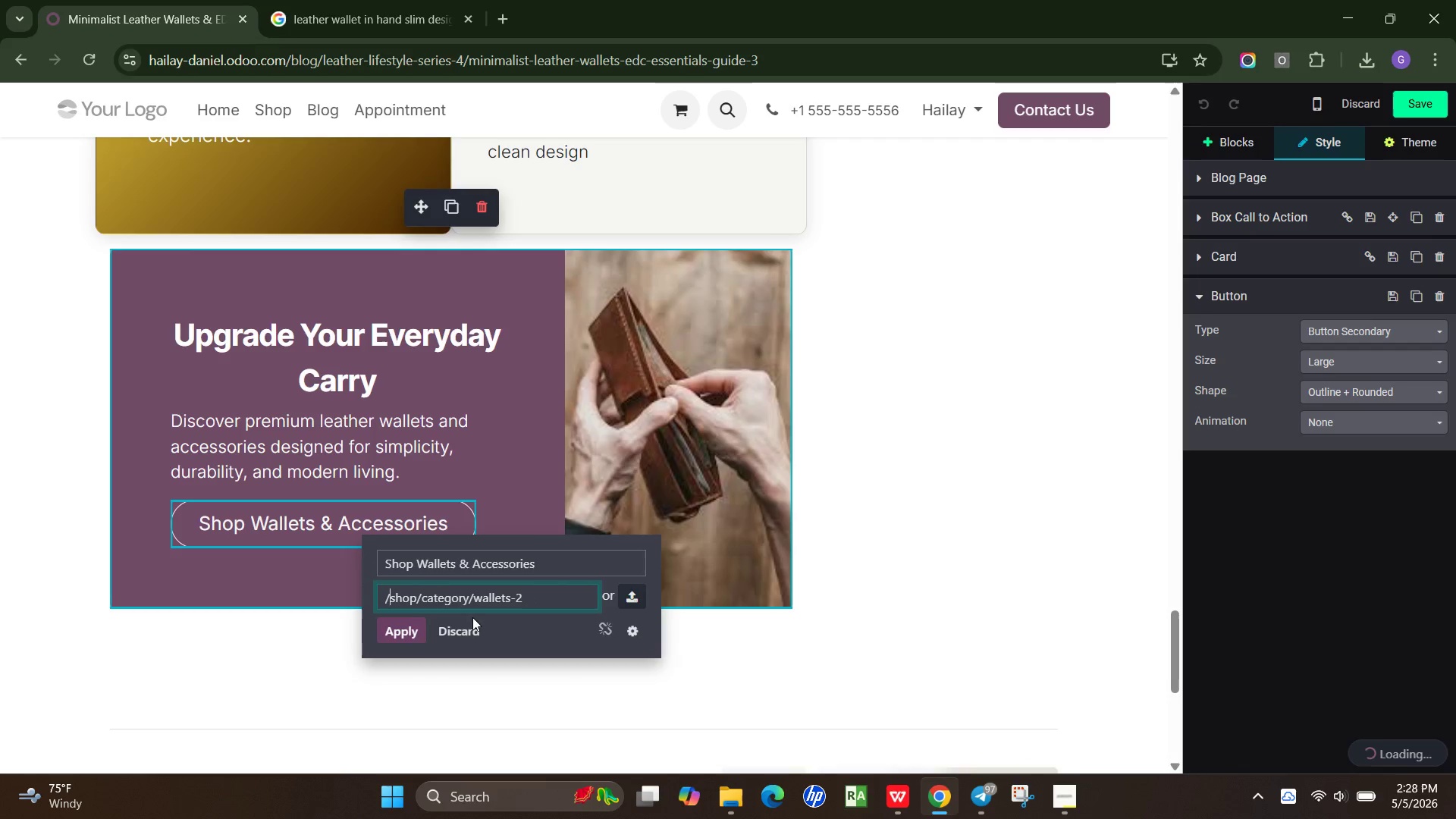 
left_click([397, 625])
 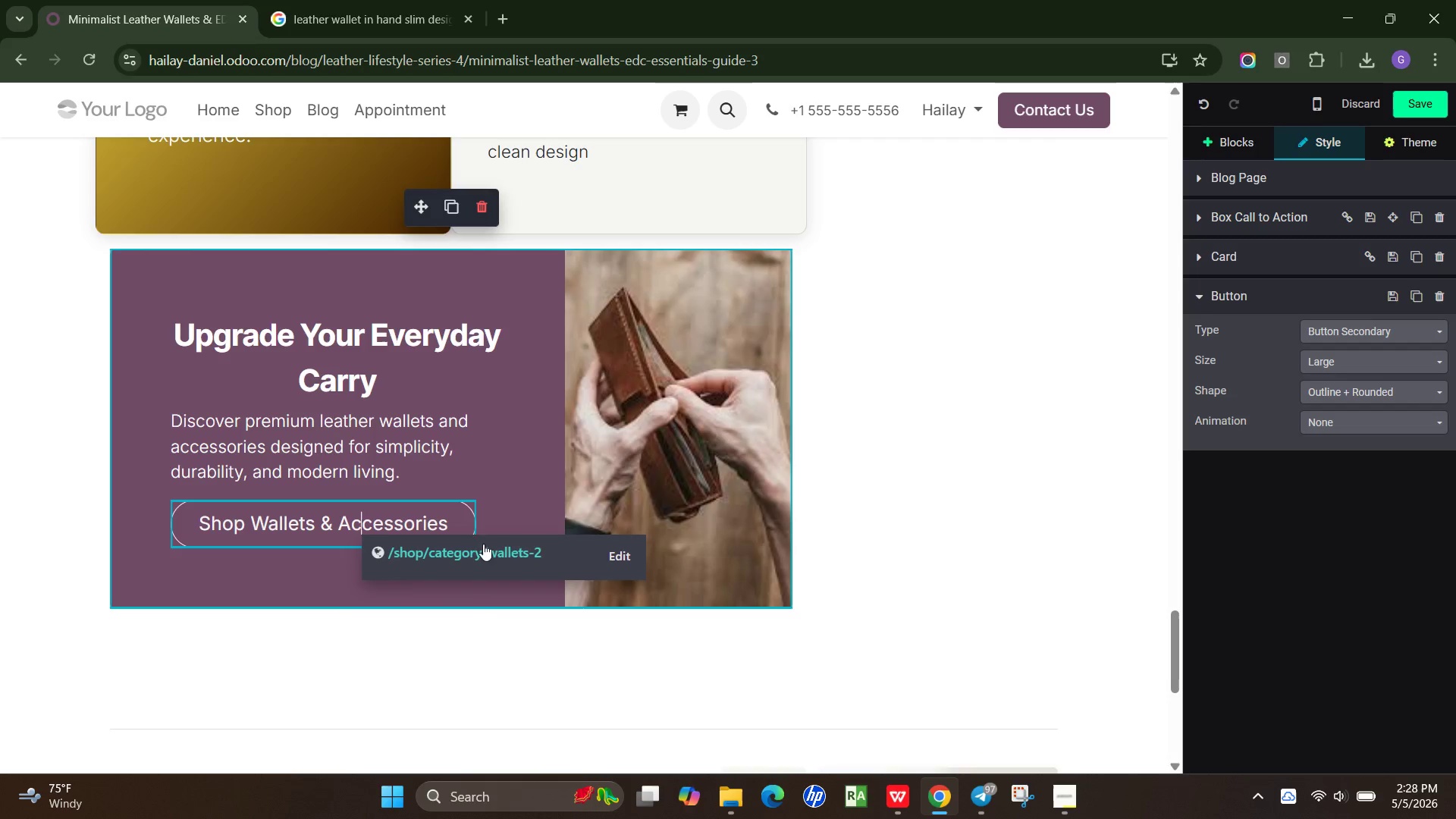 
left_click([859, 504])
 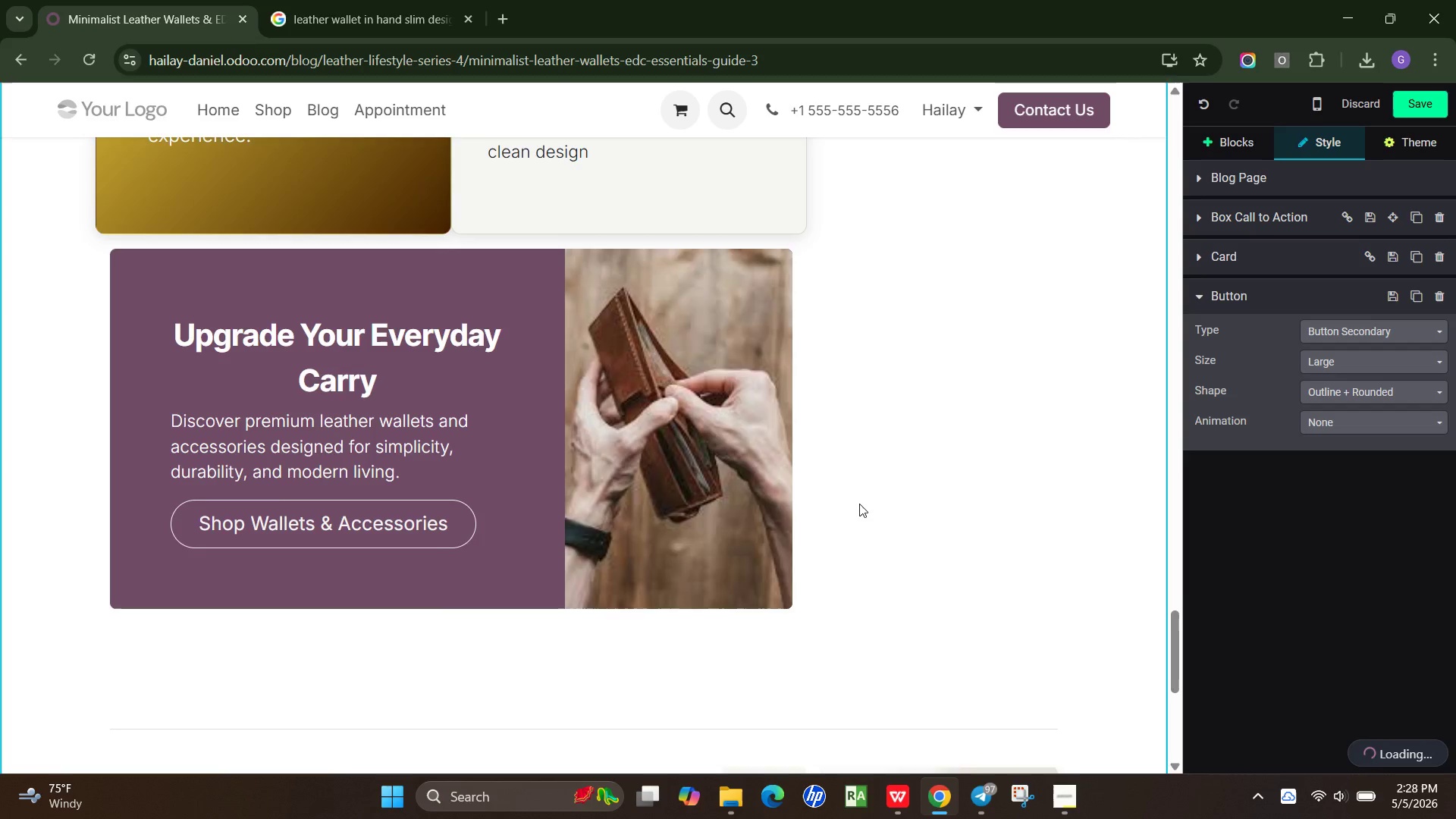 
scroll: coordinate [854, 519], scroll_direction: up, amount: 47.0
 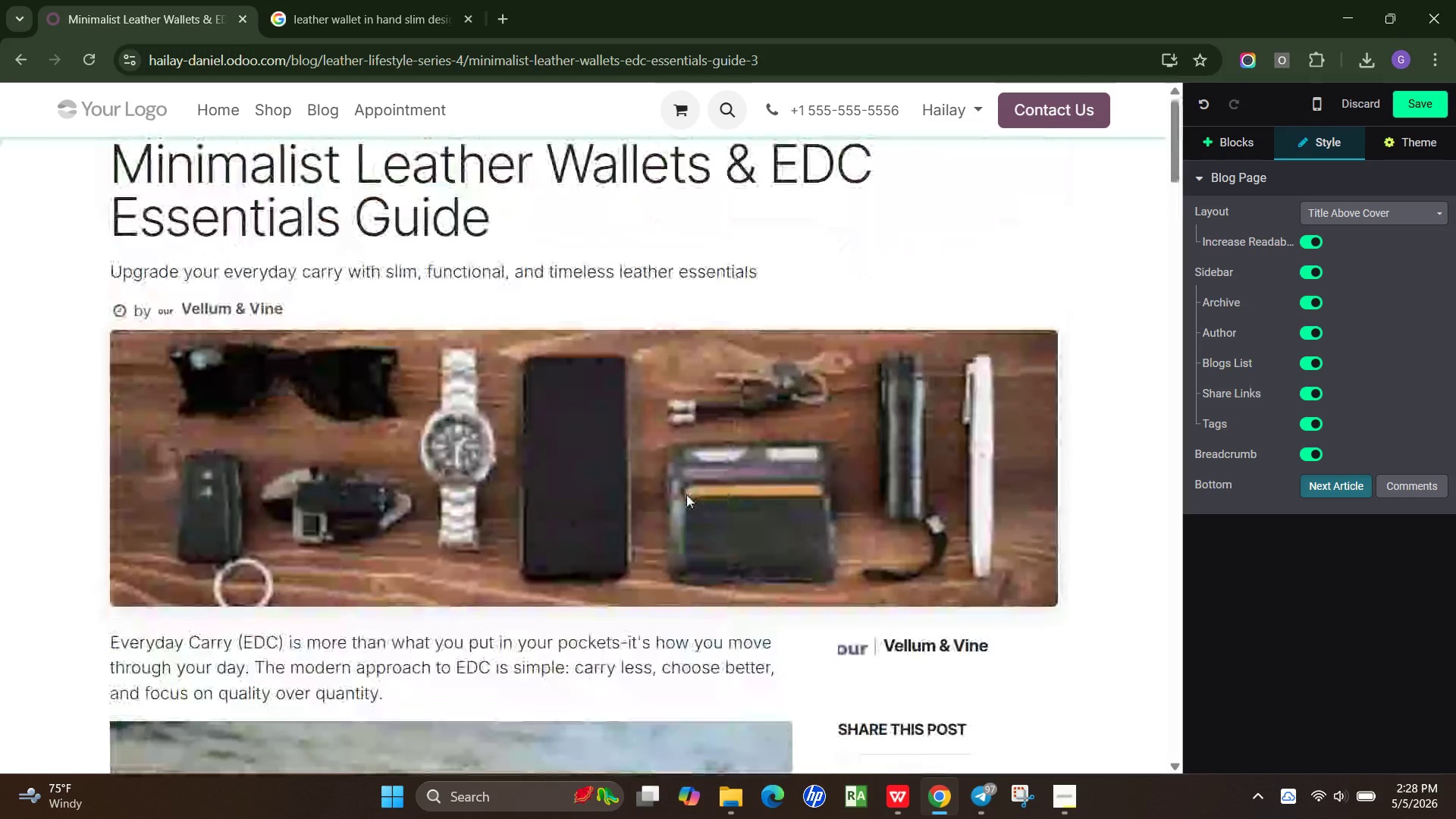 
left_click([686, 494])
 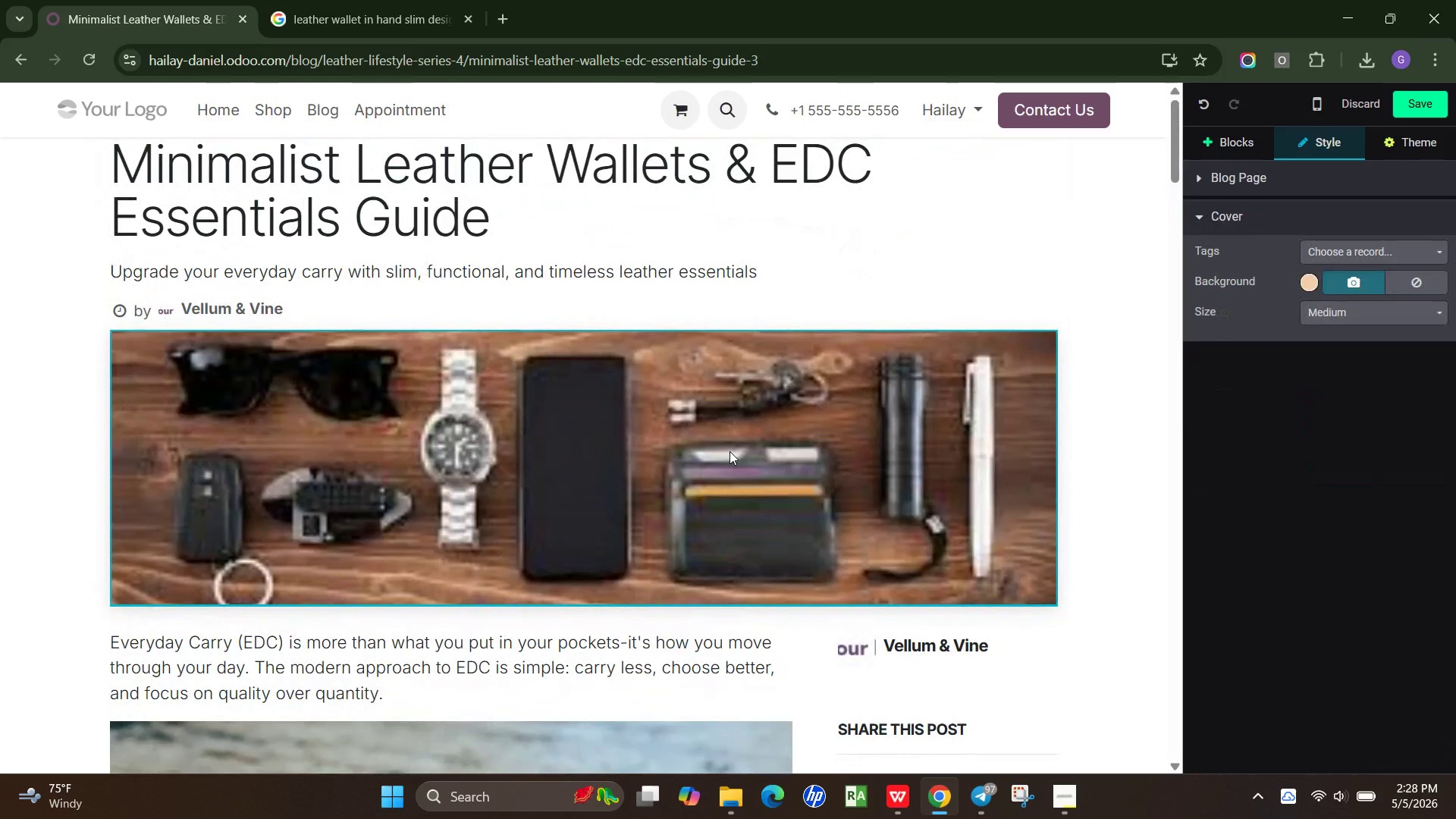 
left_click([1403, 306])
 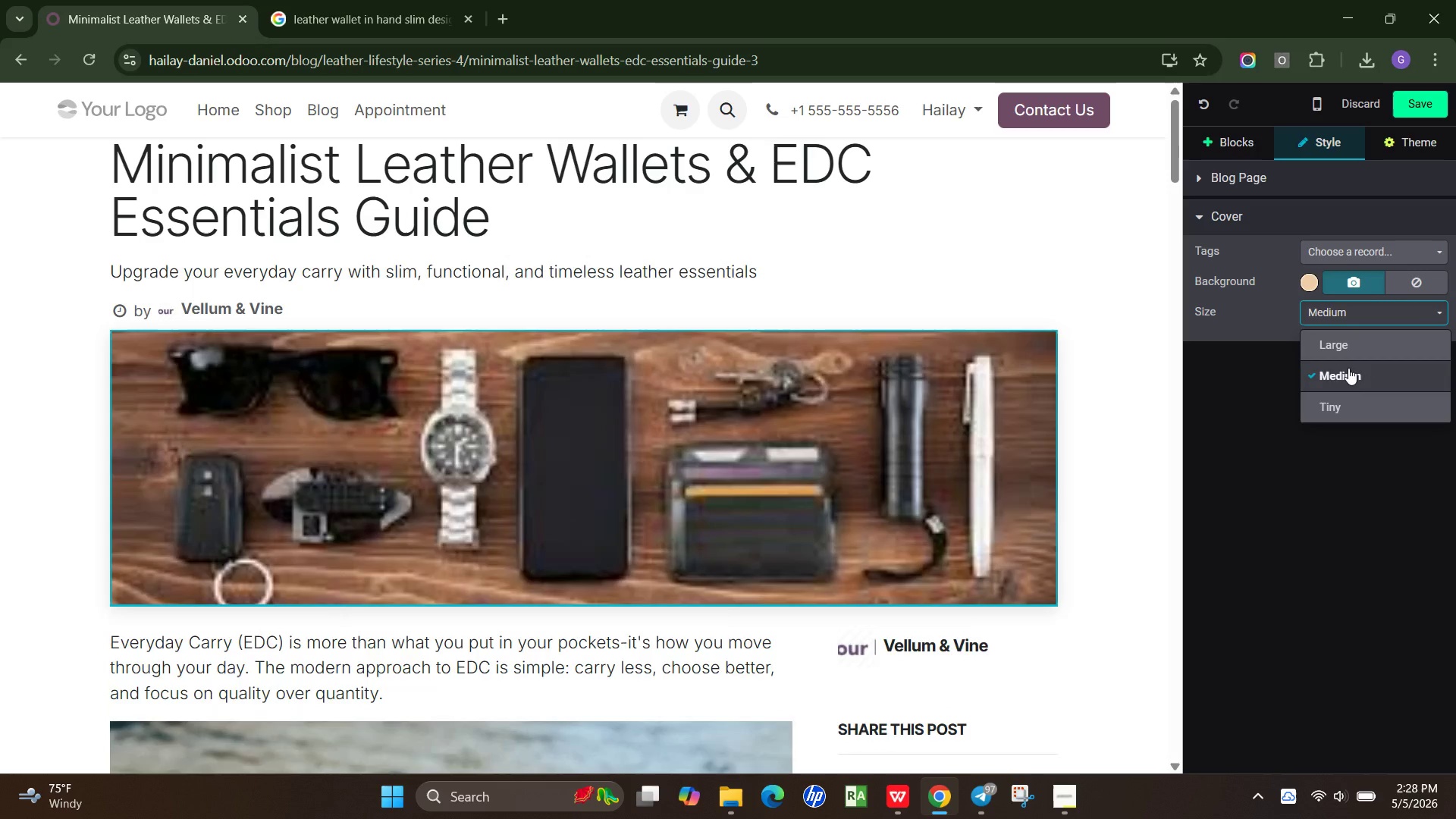 
left_click([1246, 362])
 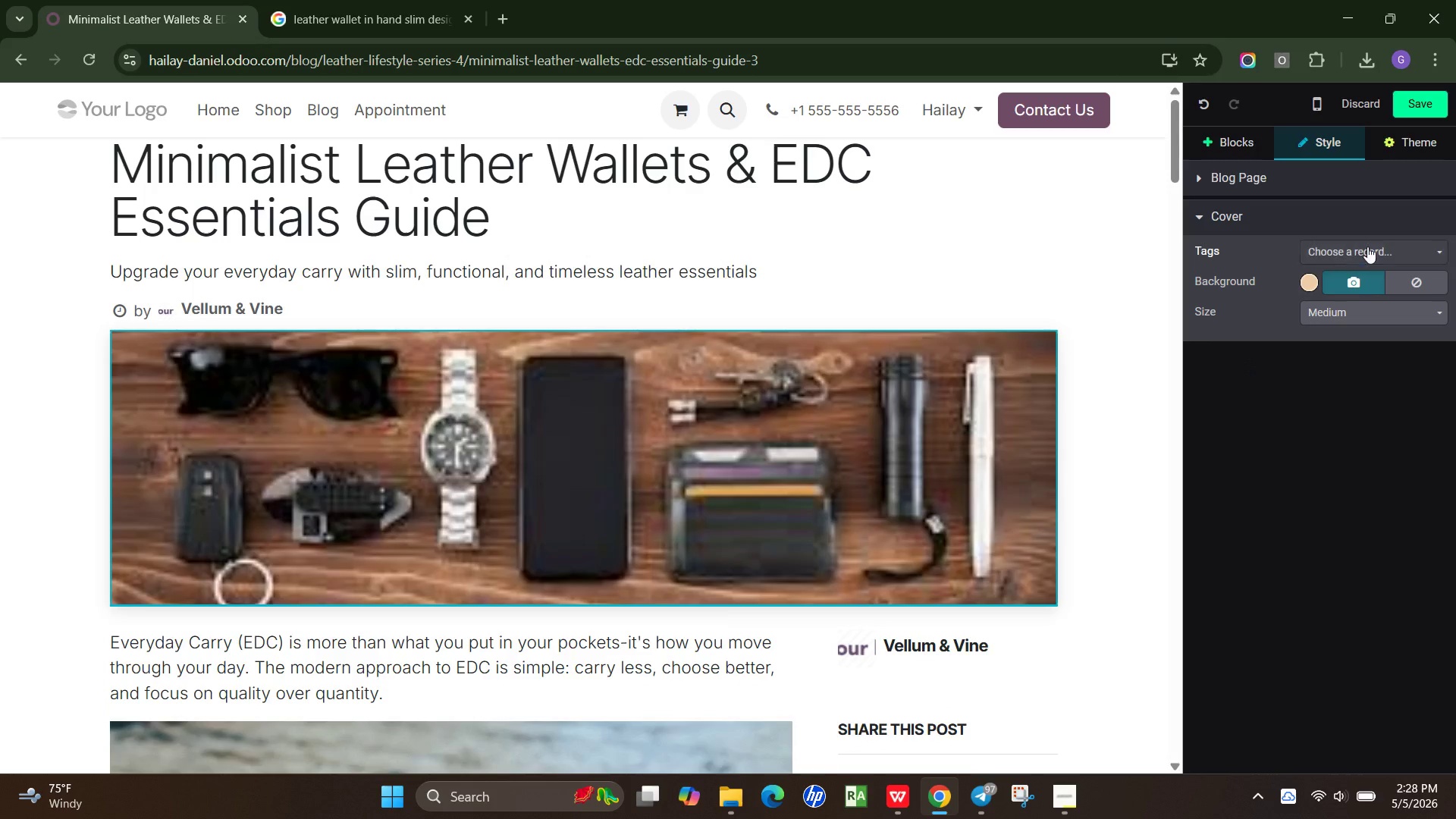 
left_click([1370, 246])
 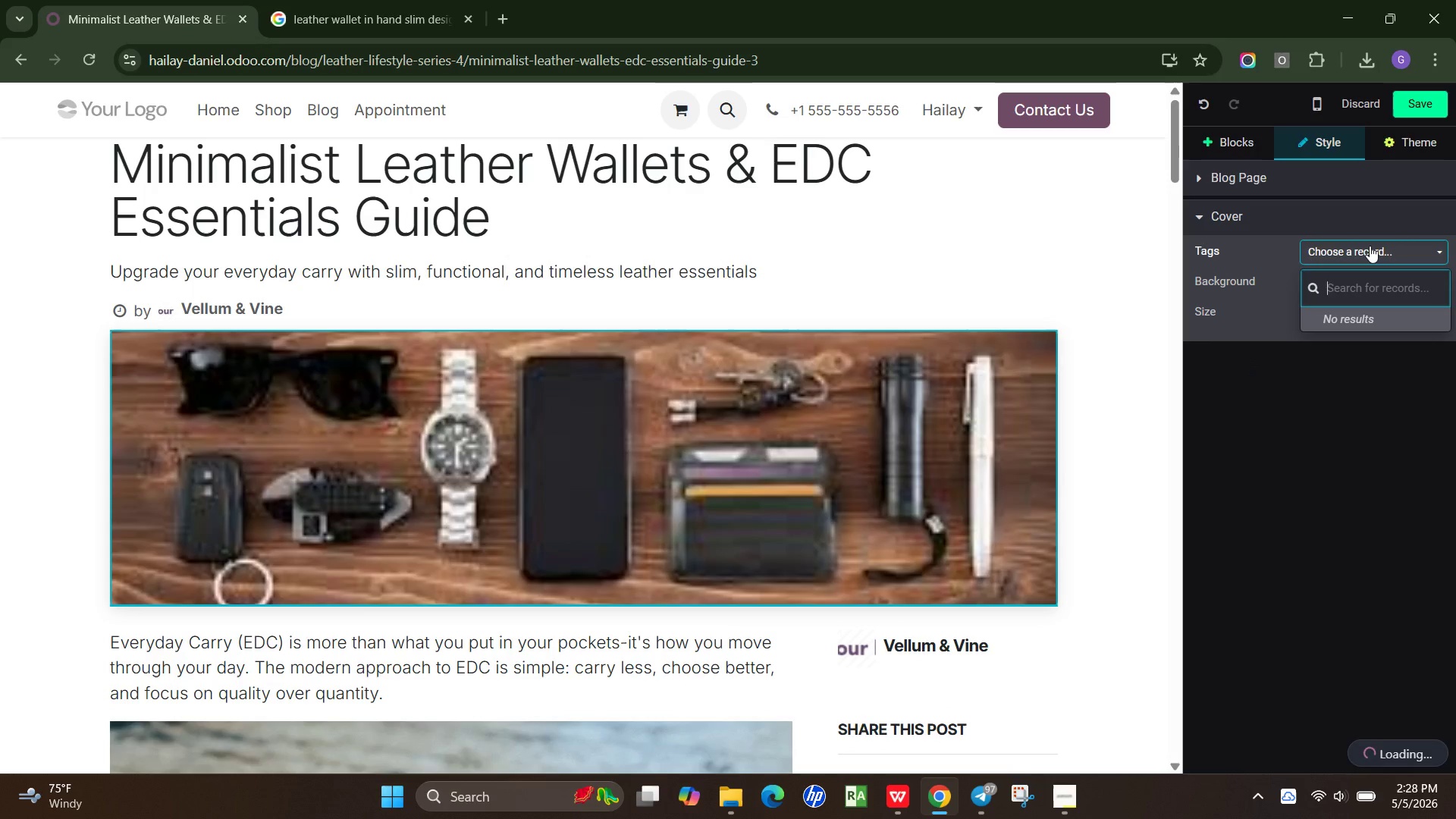 
left_click([1370, 246])
 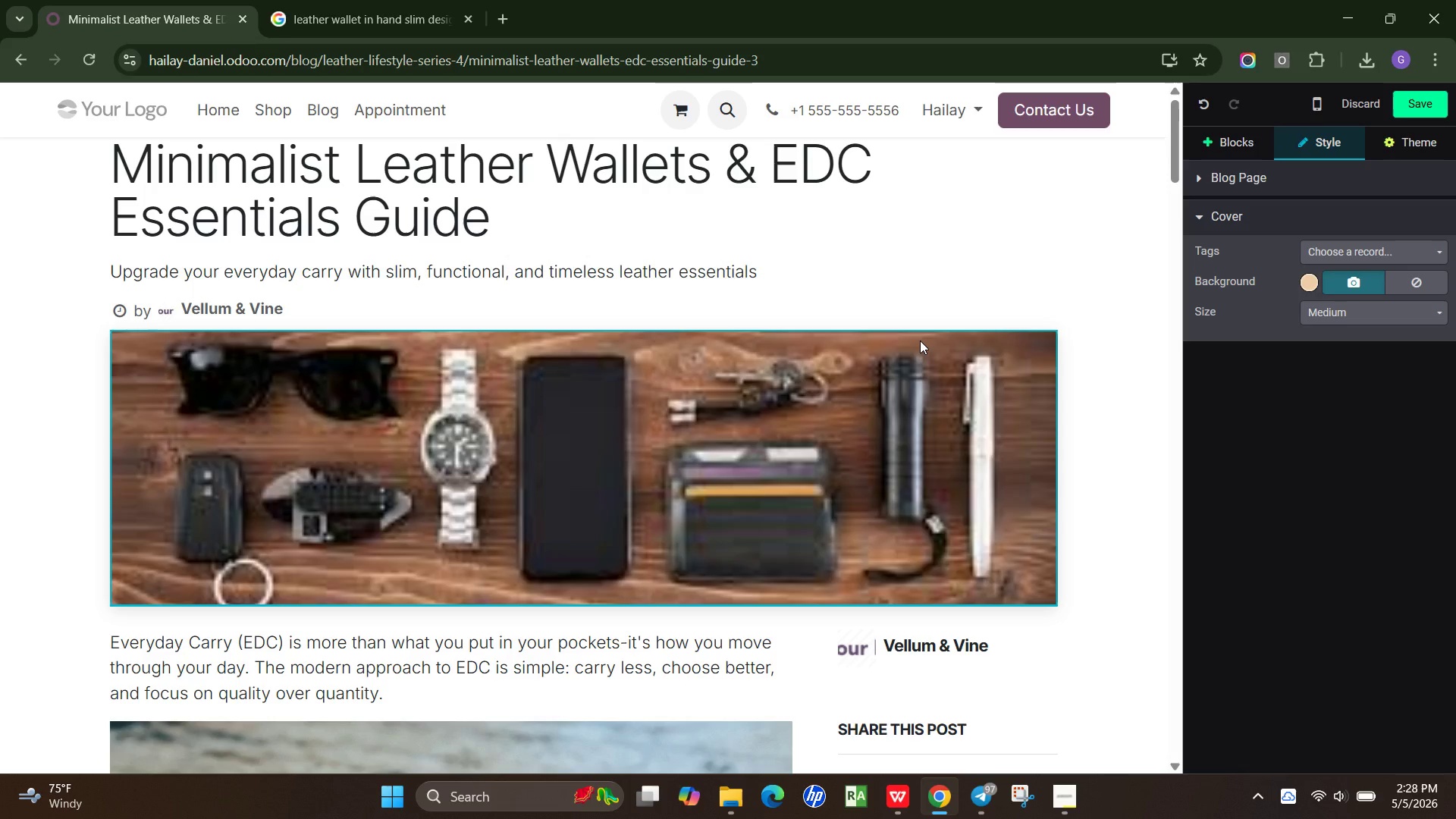 
wait(7.7)
 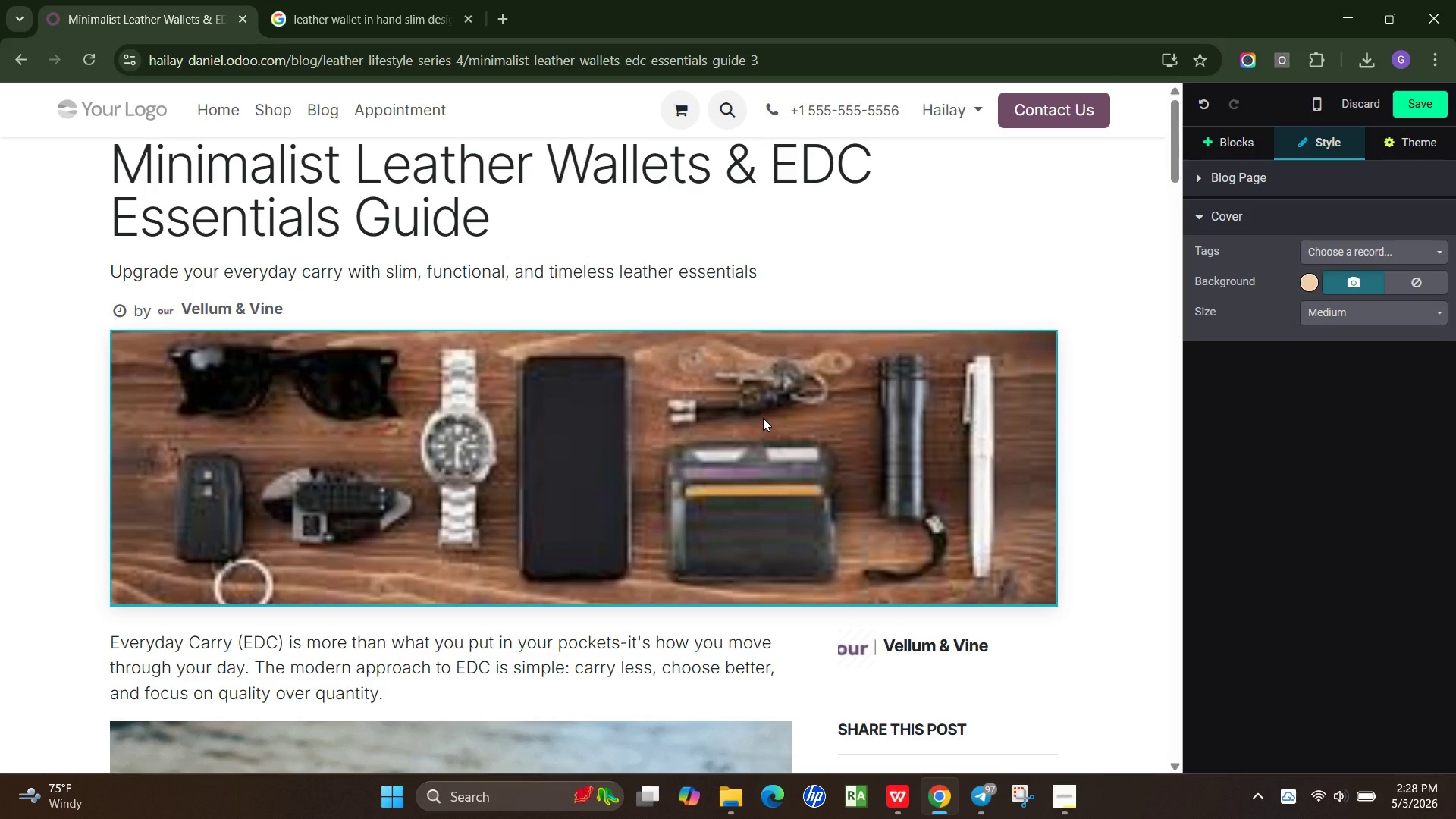 
left_click([1357, 287])
 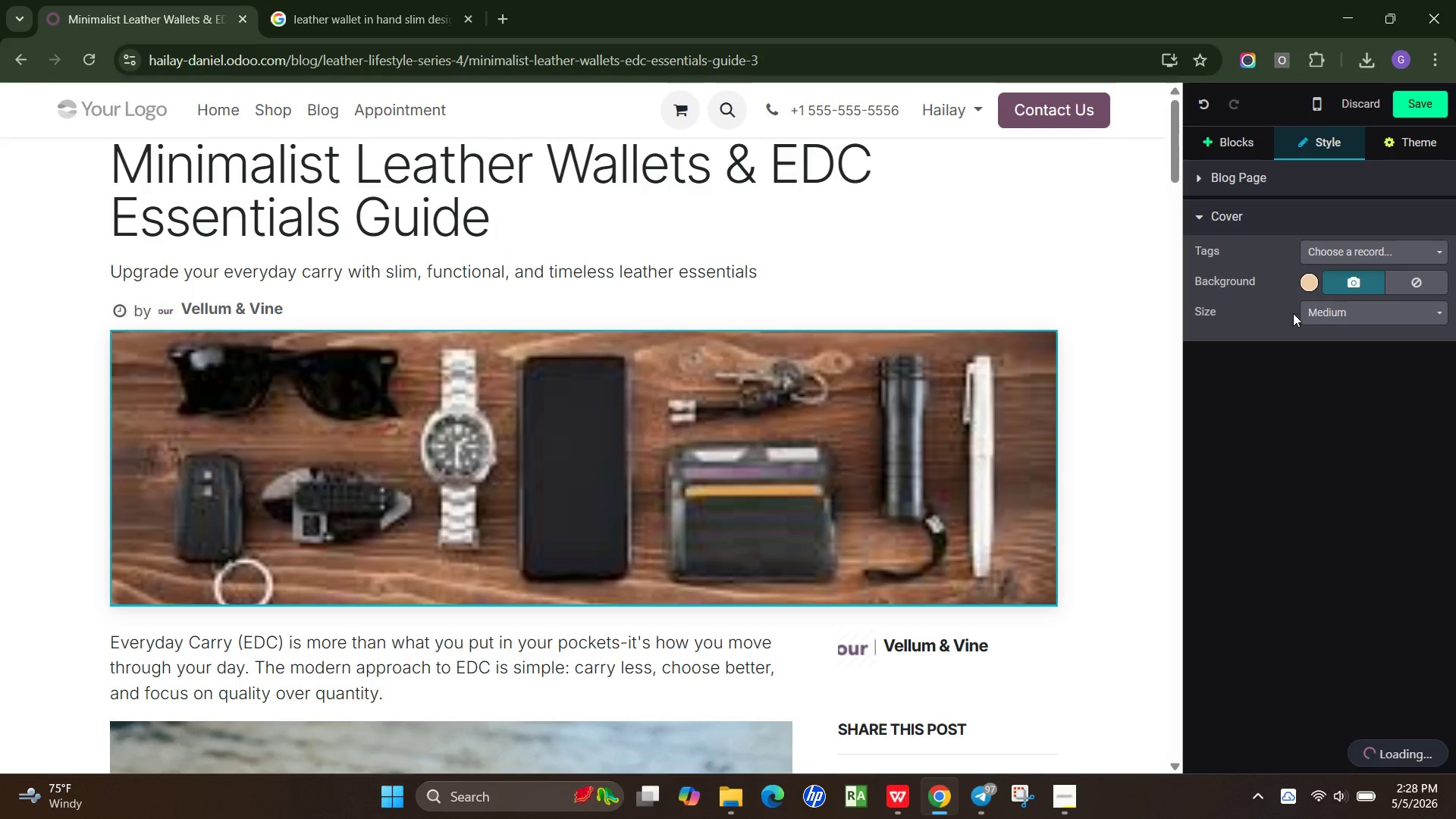 
mouse_move([1264, 323])
 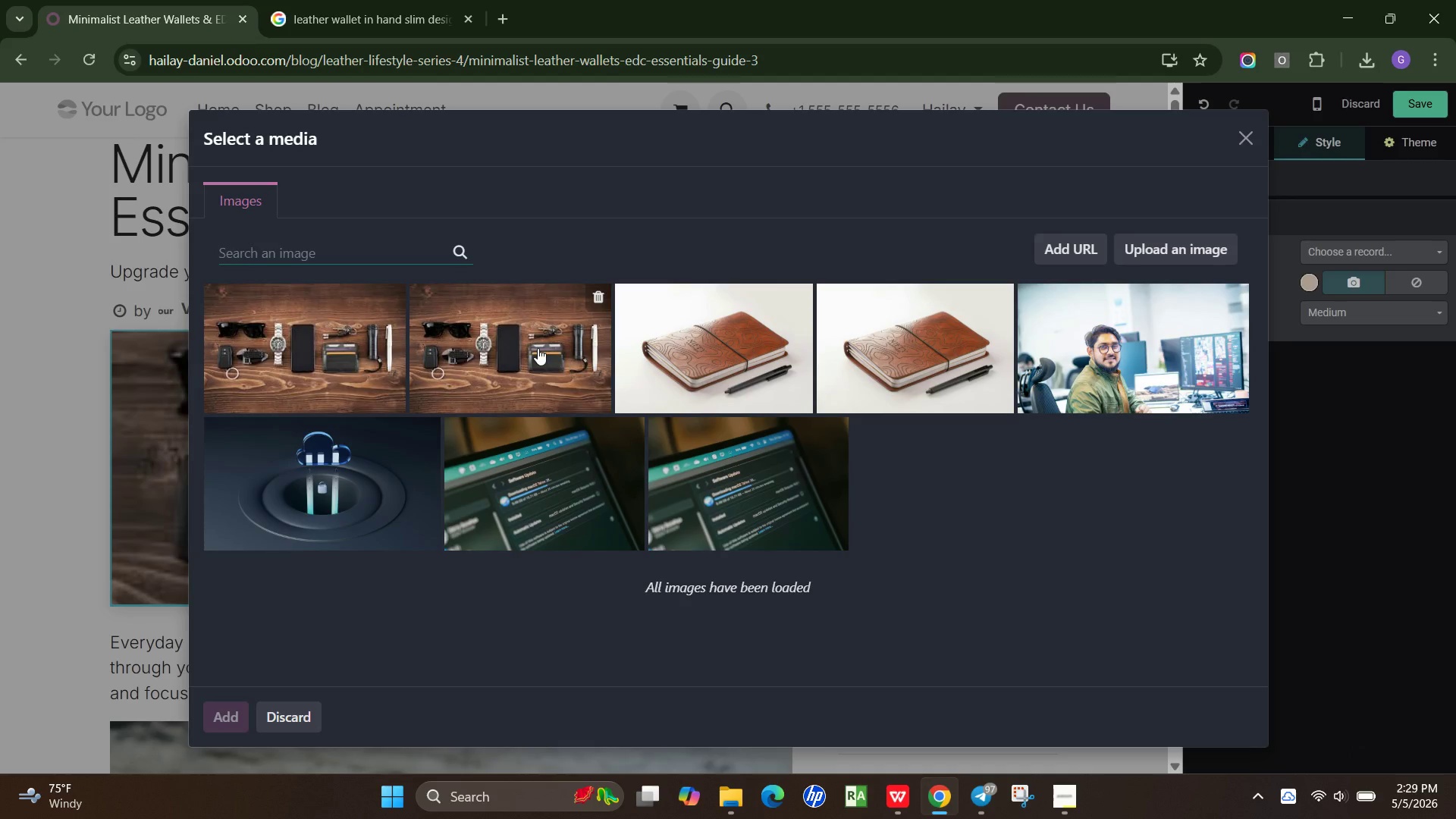 
double_click([499, 343])
 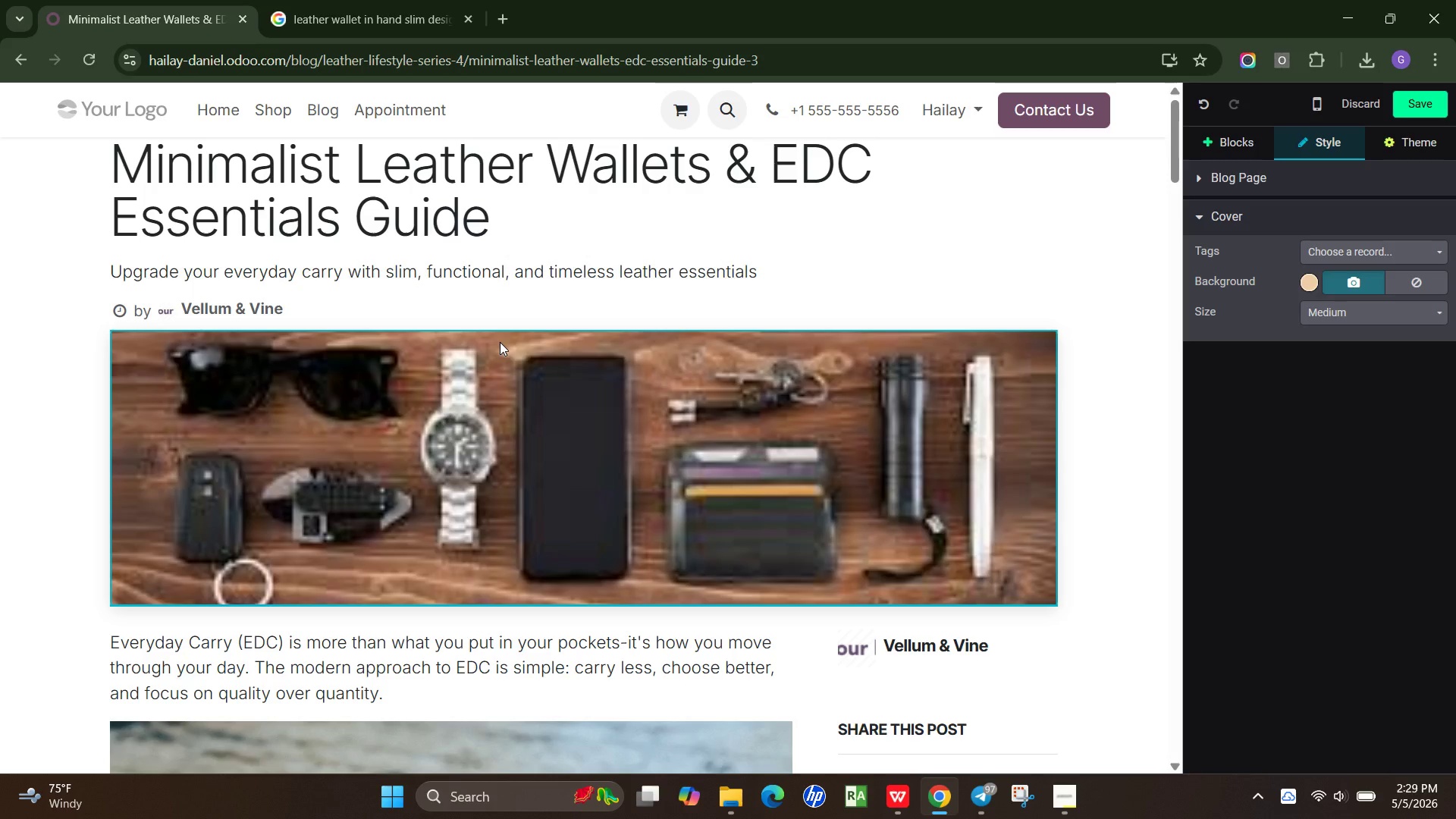 
wait(6.34)
 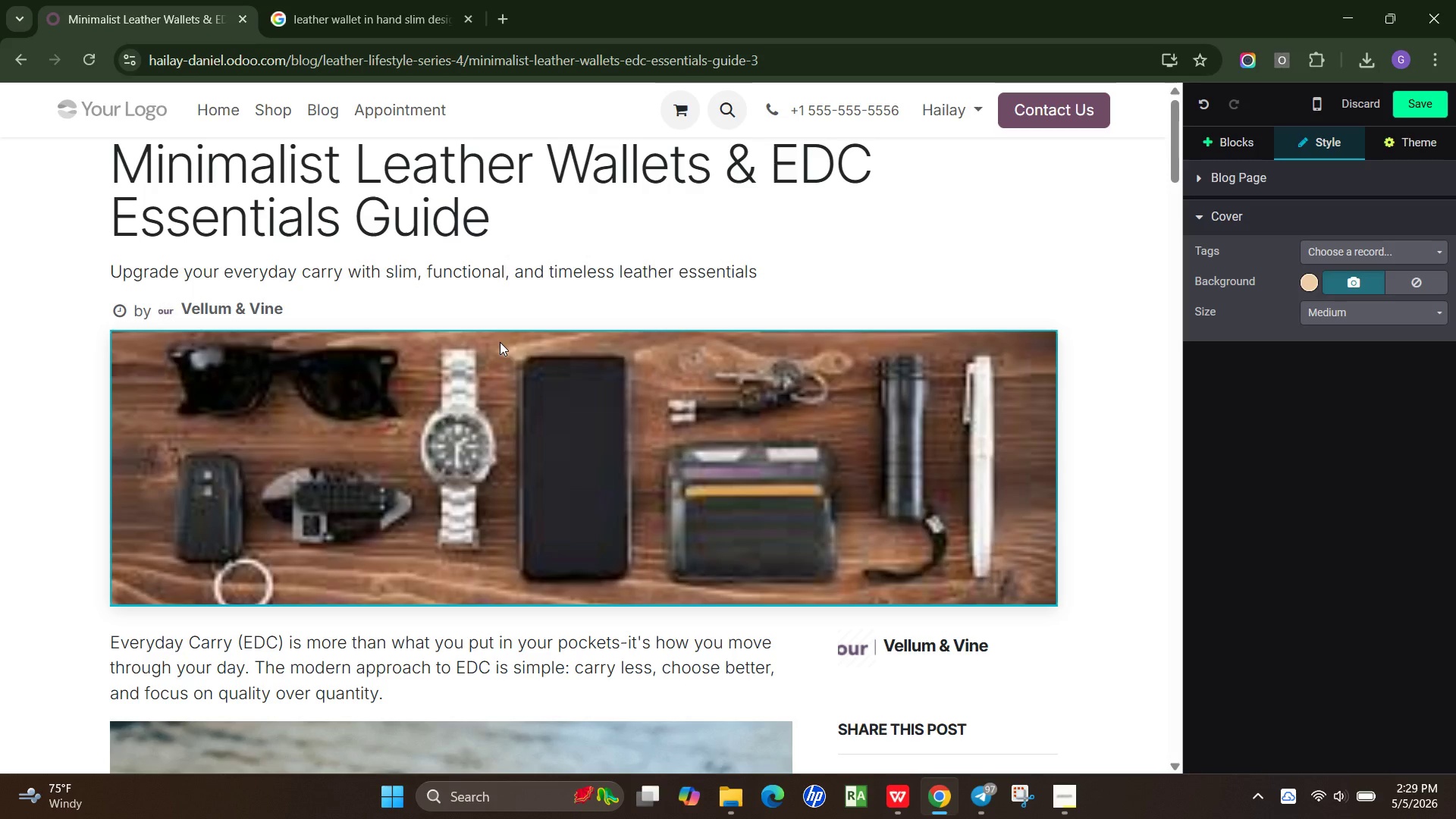 
left_click([1367, 284])
 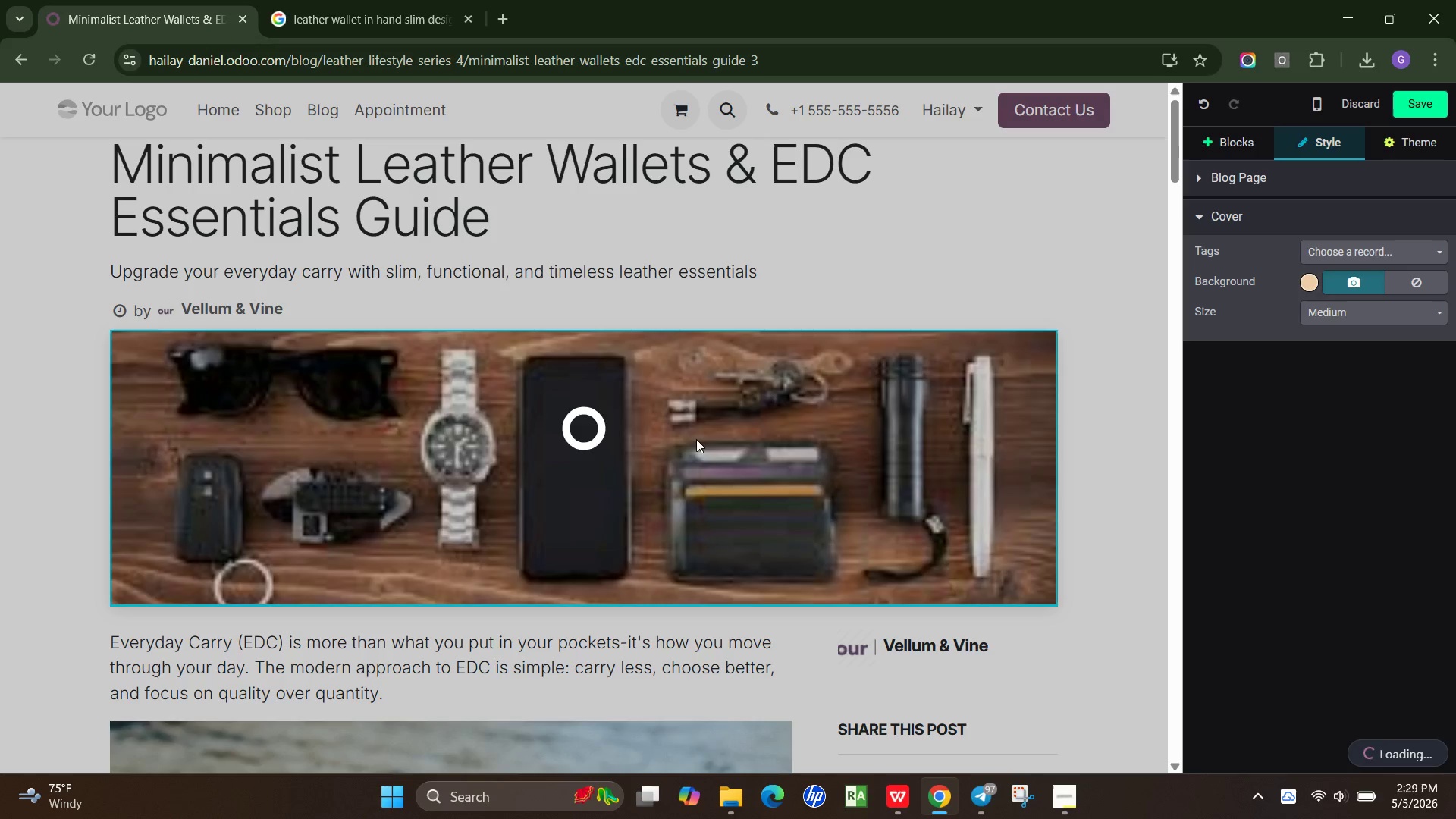 
mouse_move([399, 489])
 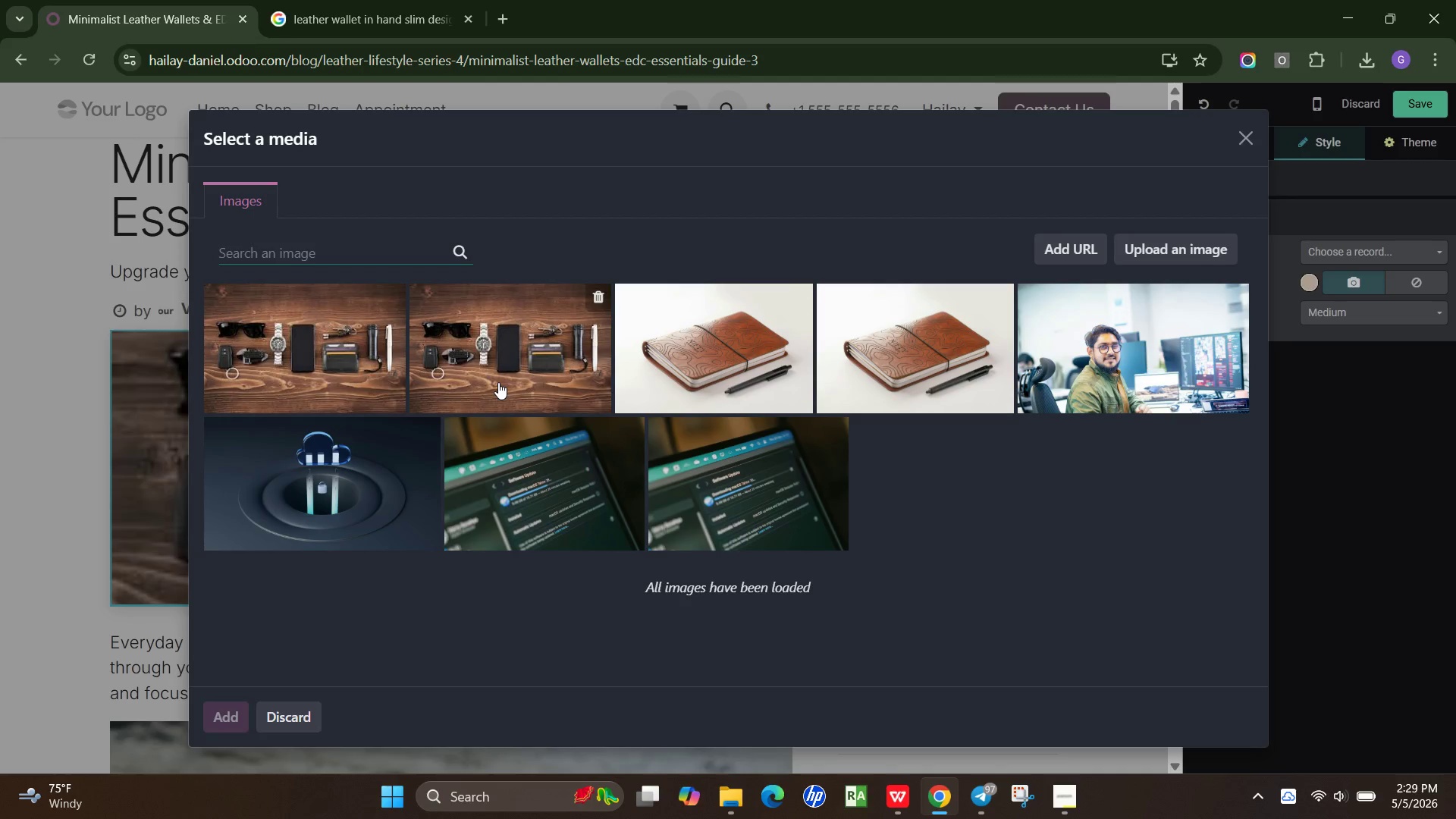 
wait(5.59)
 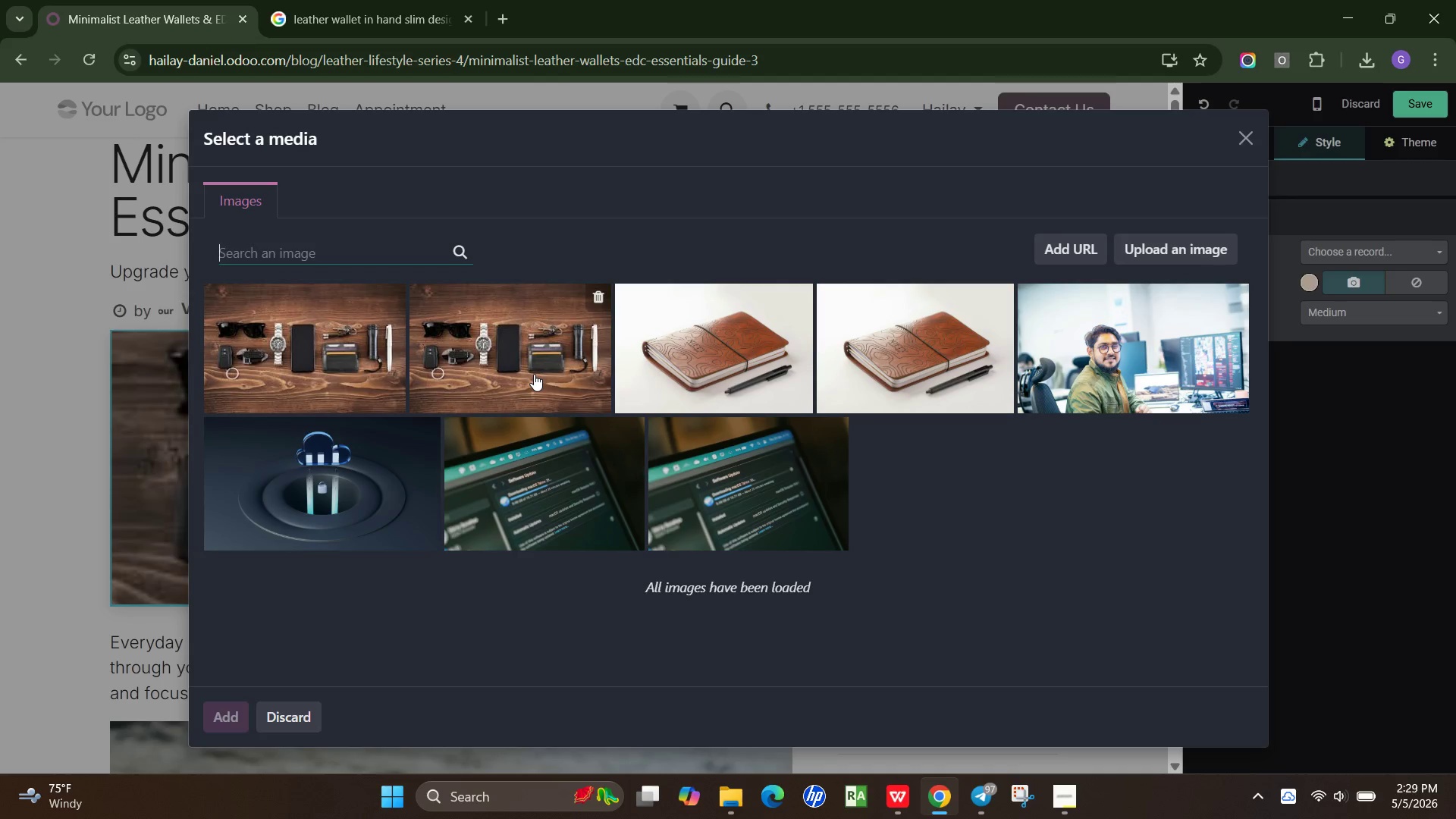 
left_click([375, 7])
 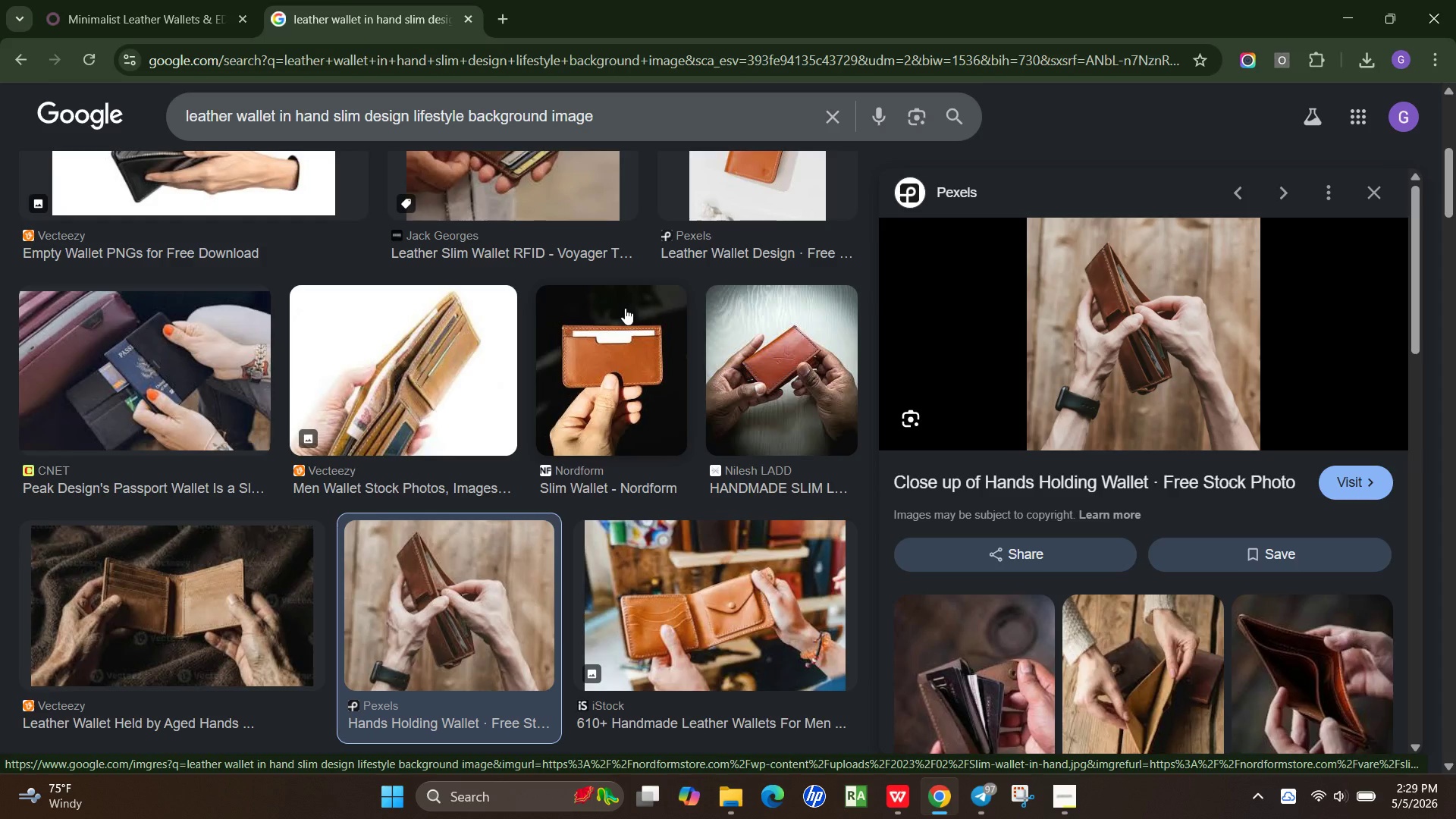 
wait(8.03)
 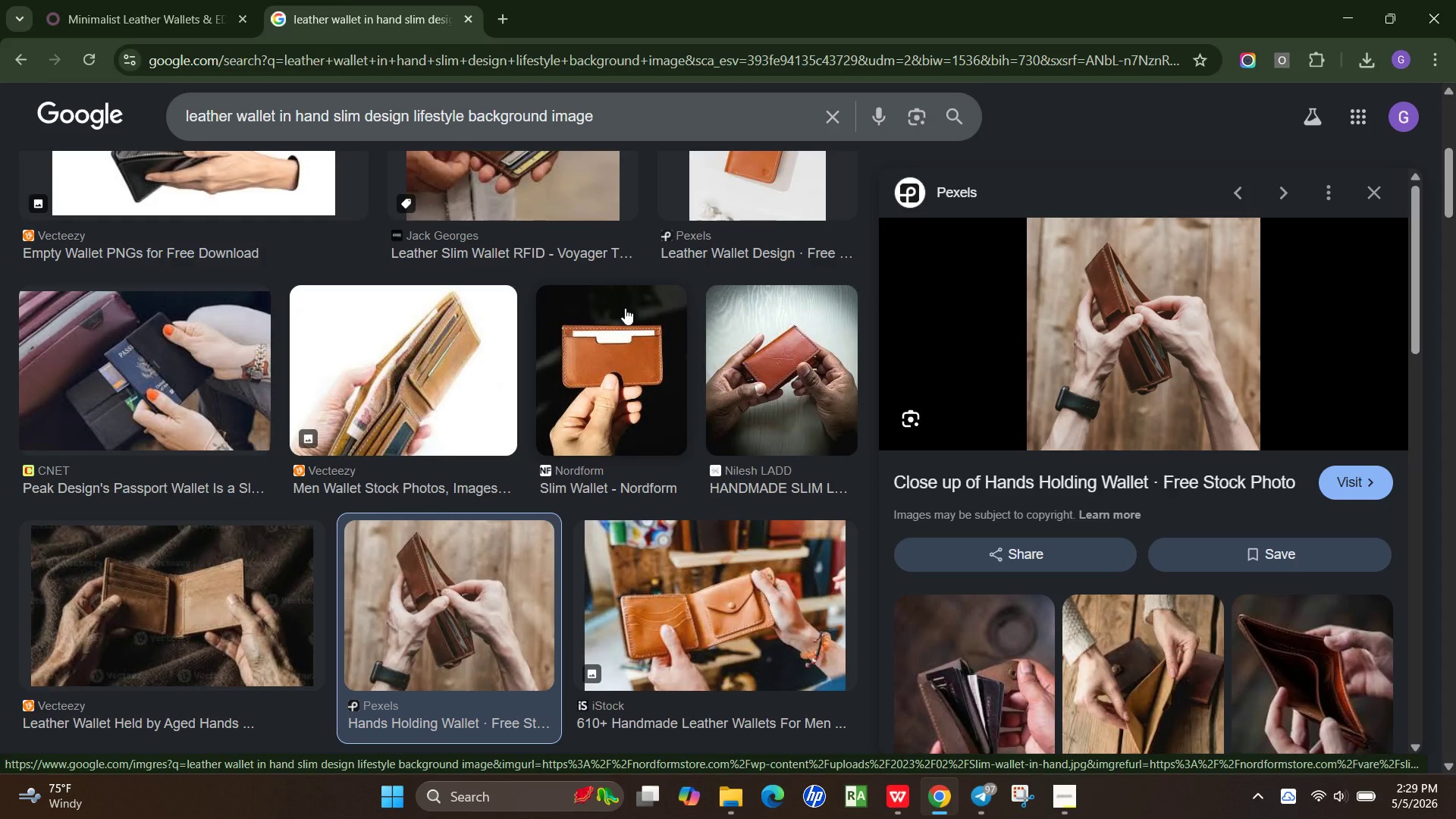 
left_click_drag(start_coordinate=[610, 105], to_coordinate=[115, 99])
 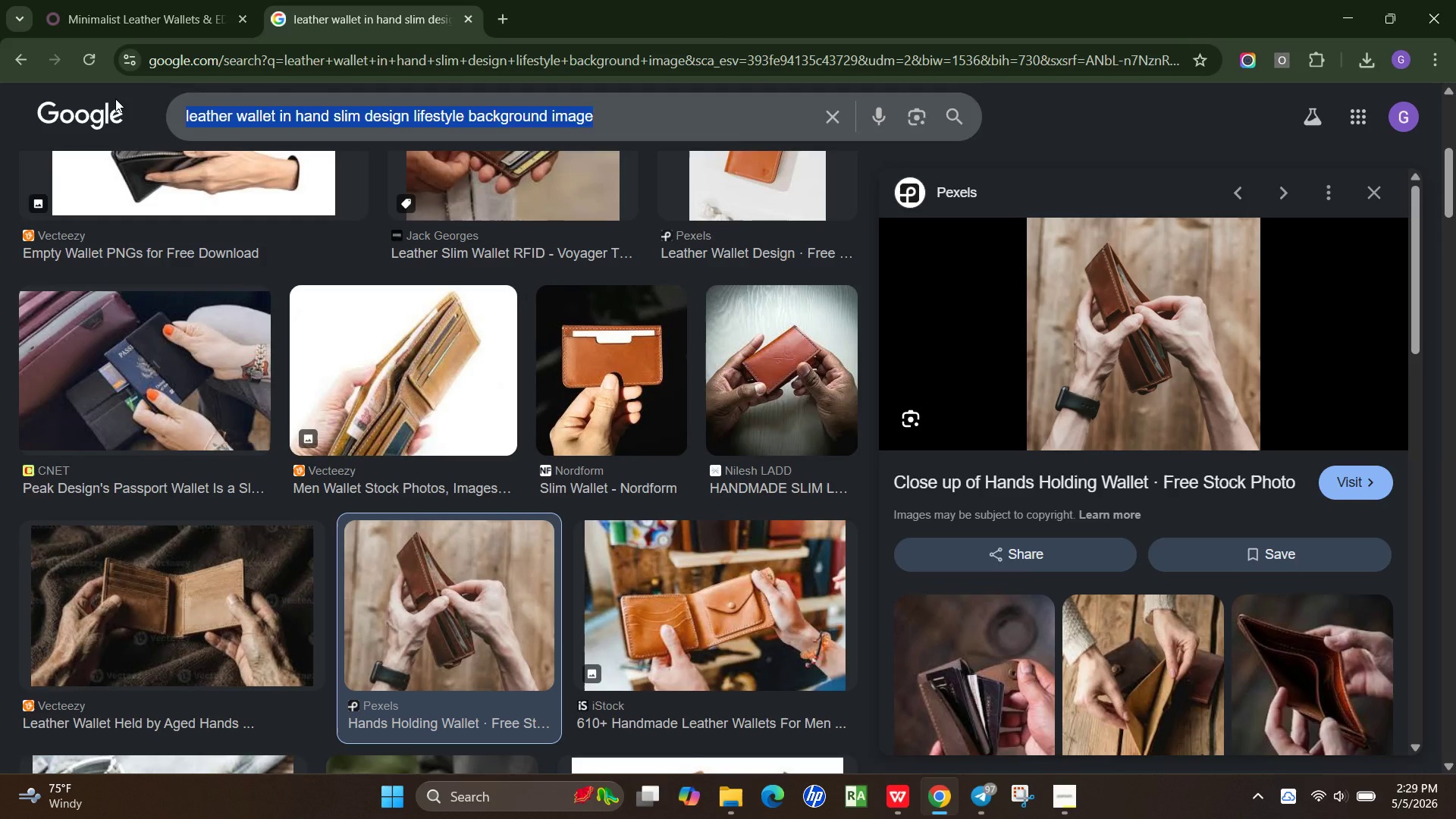 
type(minimalist leather wallet flat )
 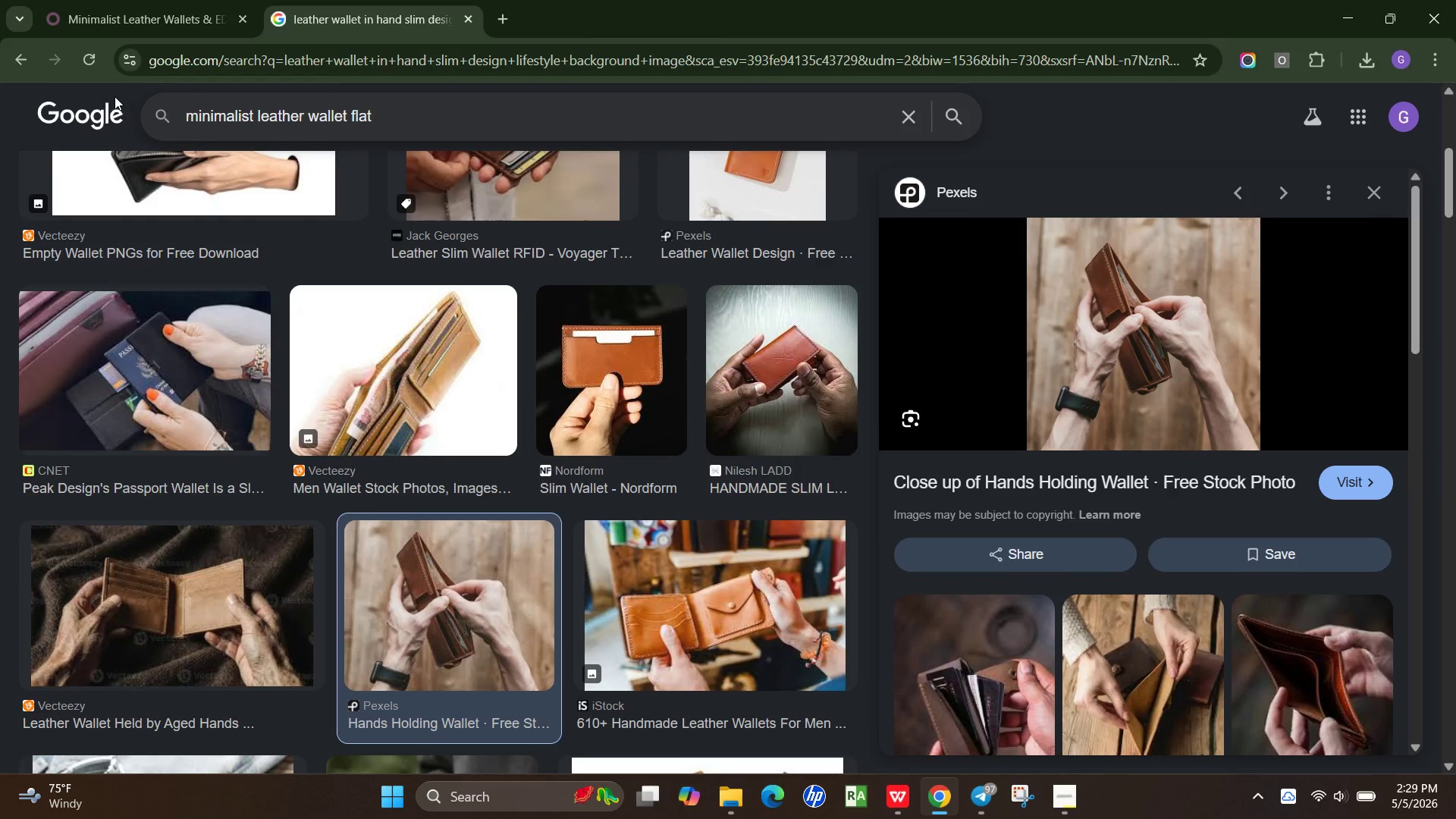 
type( lay everyday carry f)
key(Backspace)
type(ba)
key(Backspace)
key(Backspace)
type(for background imat)
key(Backspace)
type(ge)
 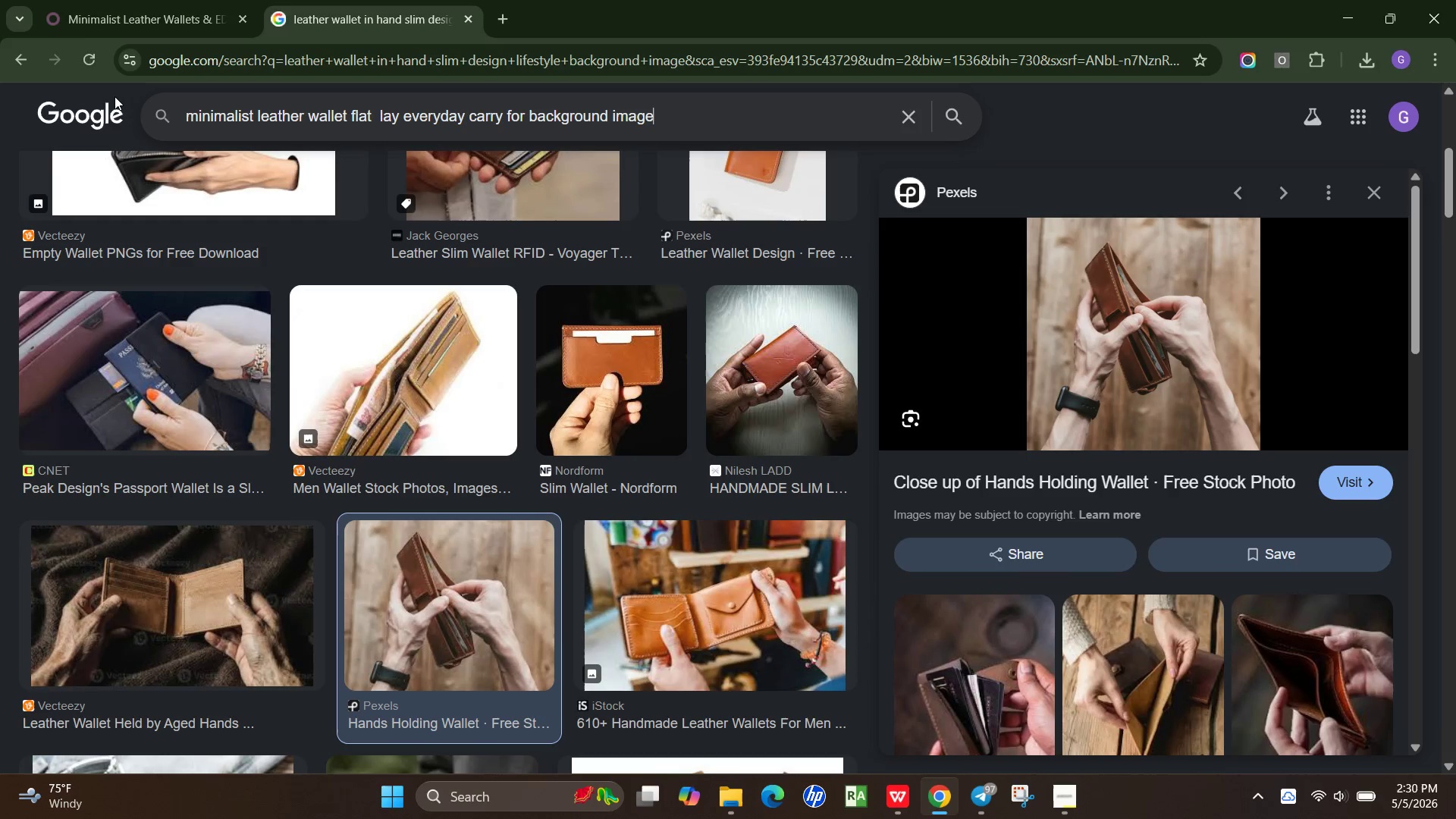 
key(Enter)
 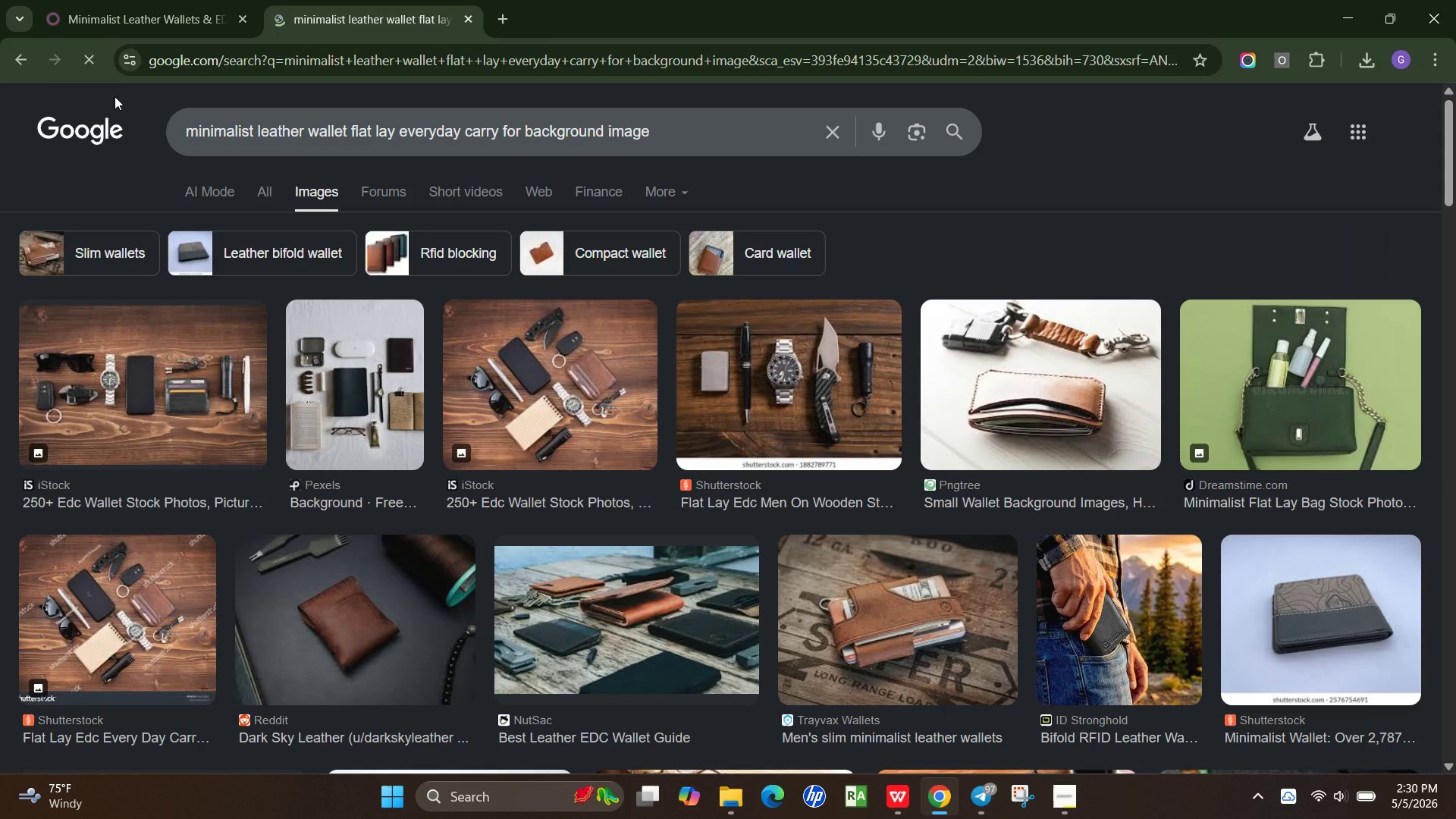 
scroll: coordinate [643, 319], scroll_direction: down, amount: 2.0
 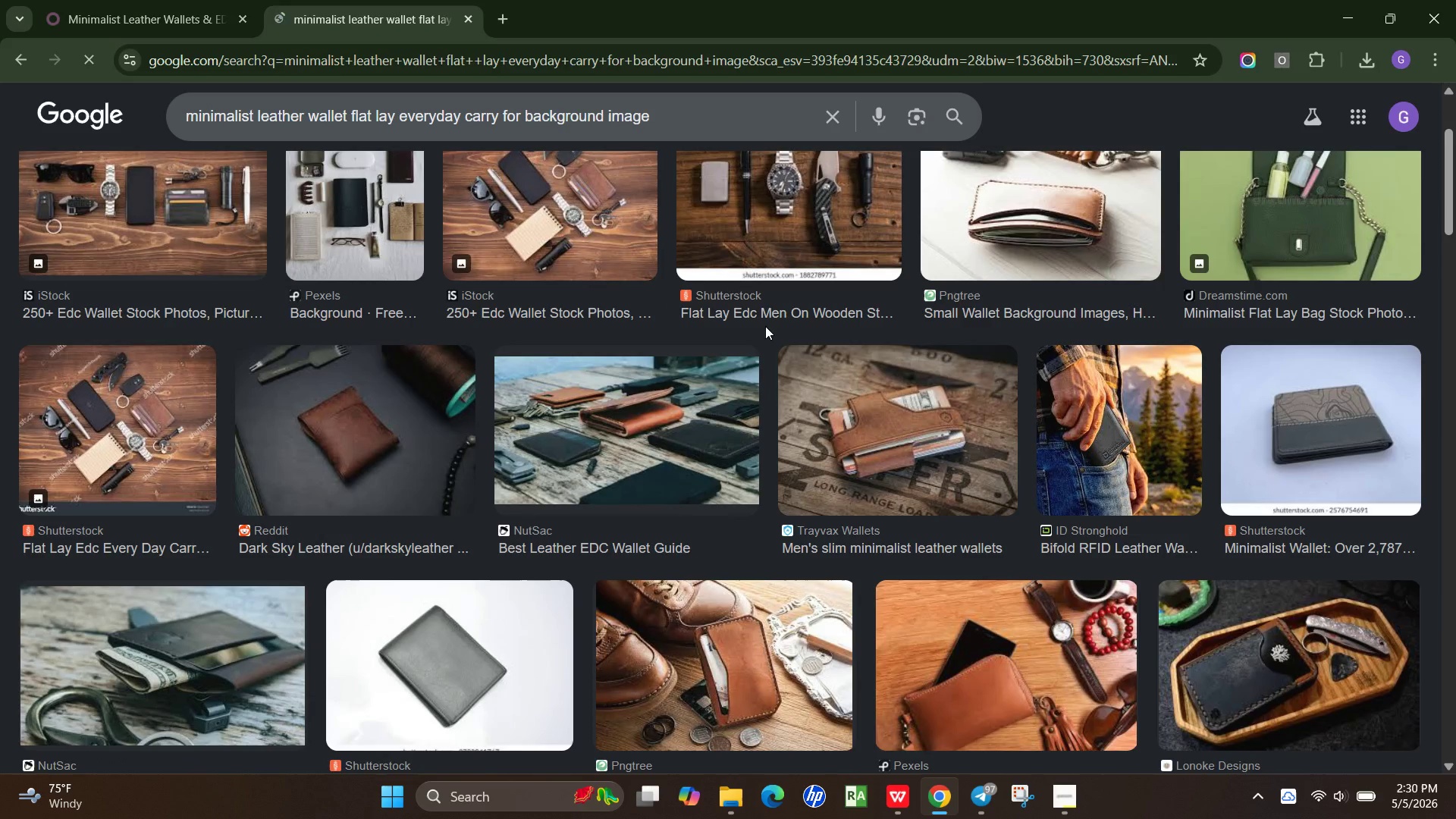 
scroll: coordinate [765, 326], scroll_direction: up, amount: 2.0
 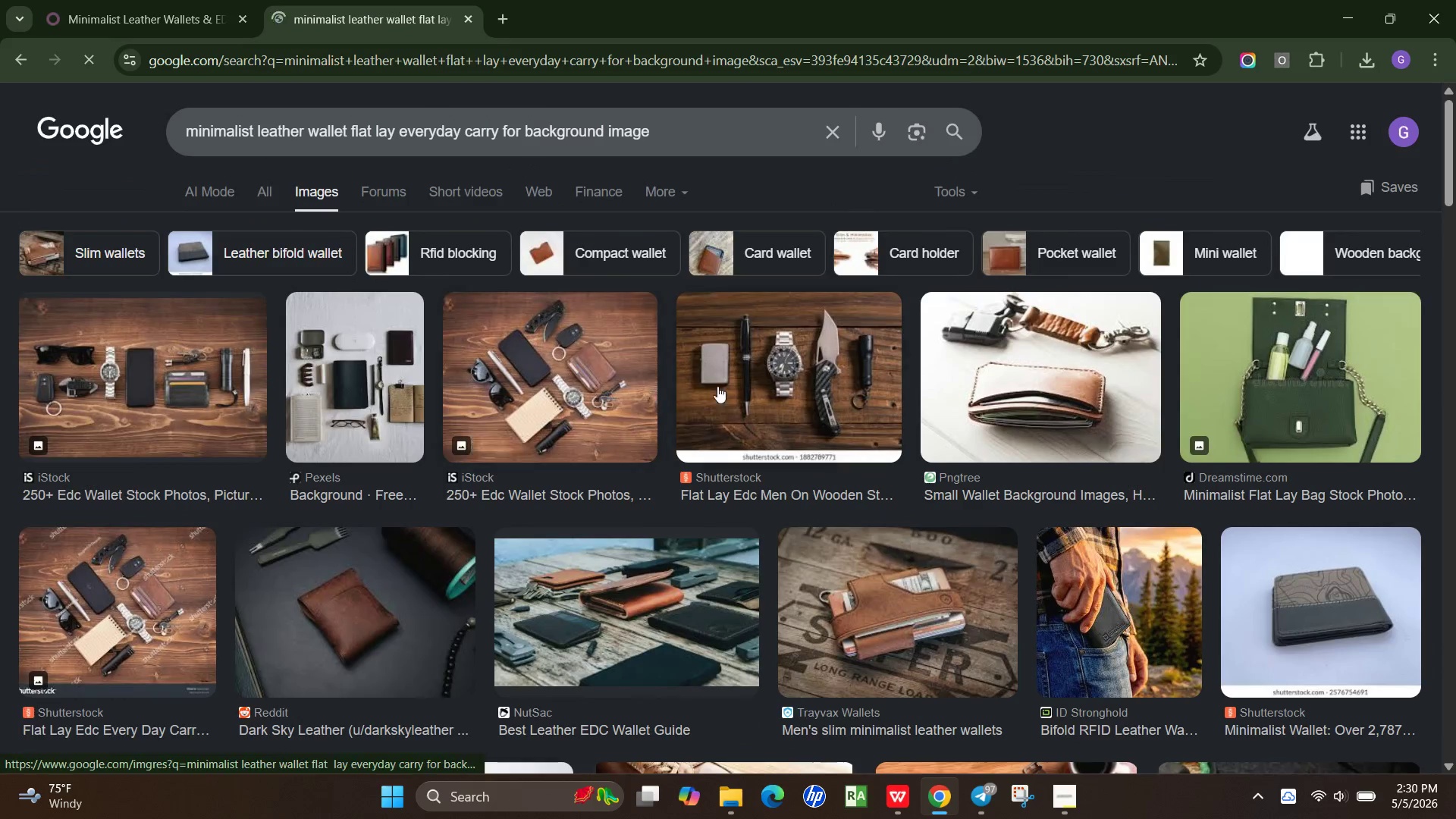 
scroll: coordinate [717, 386], scroll_direction: down, amount: 3.0
 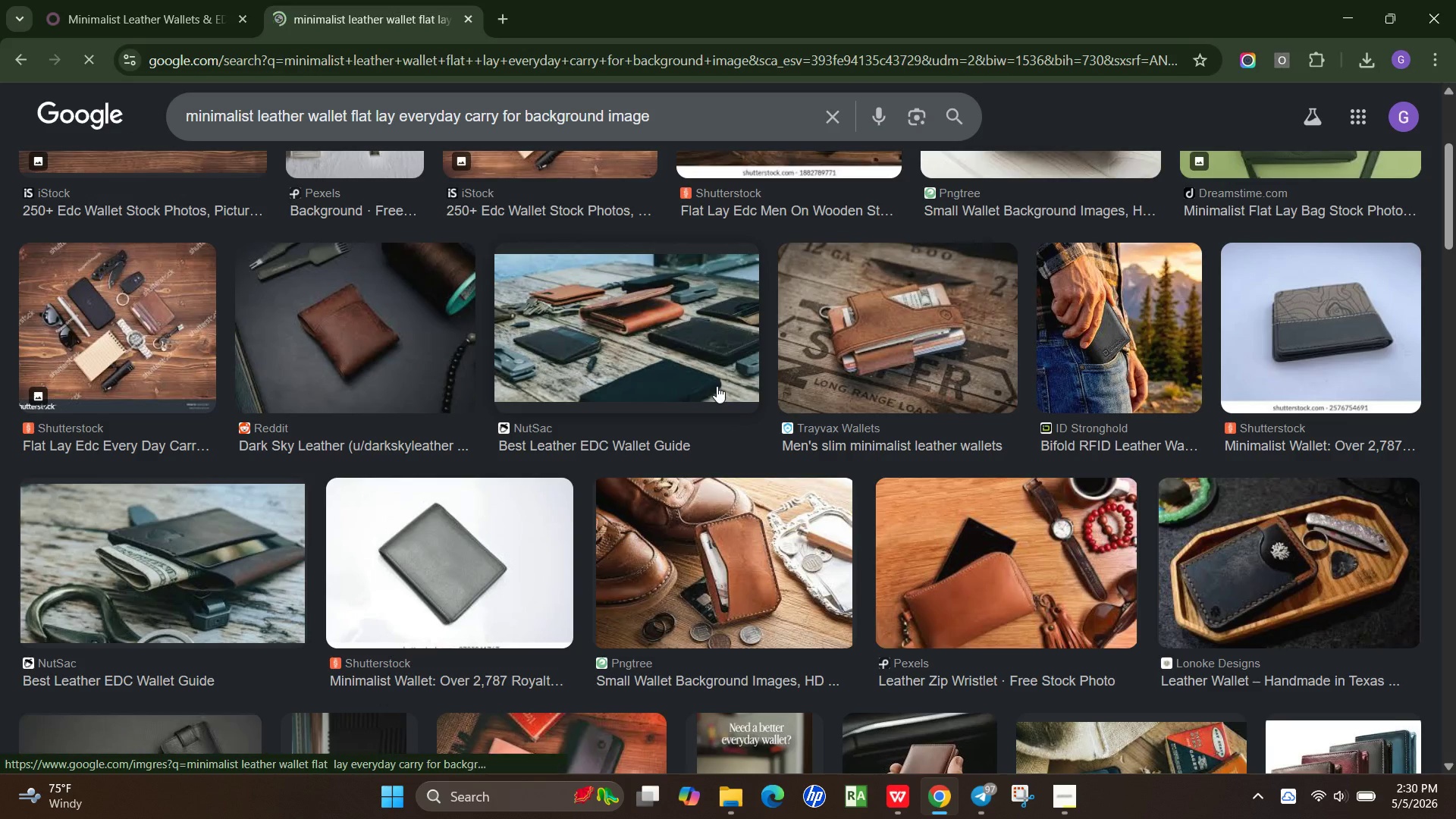 
scroll: coordinate [717, 386], scroll_direction: up, amount: 2.0
 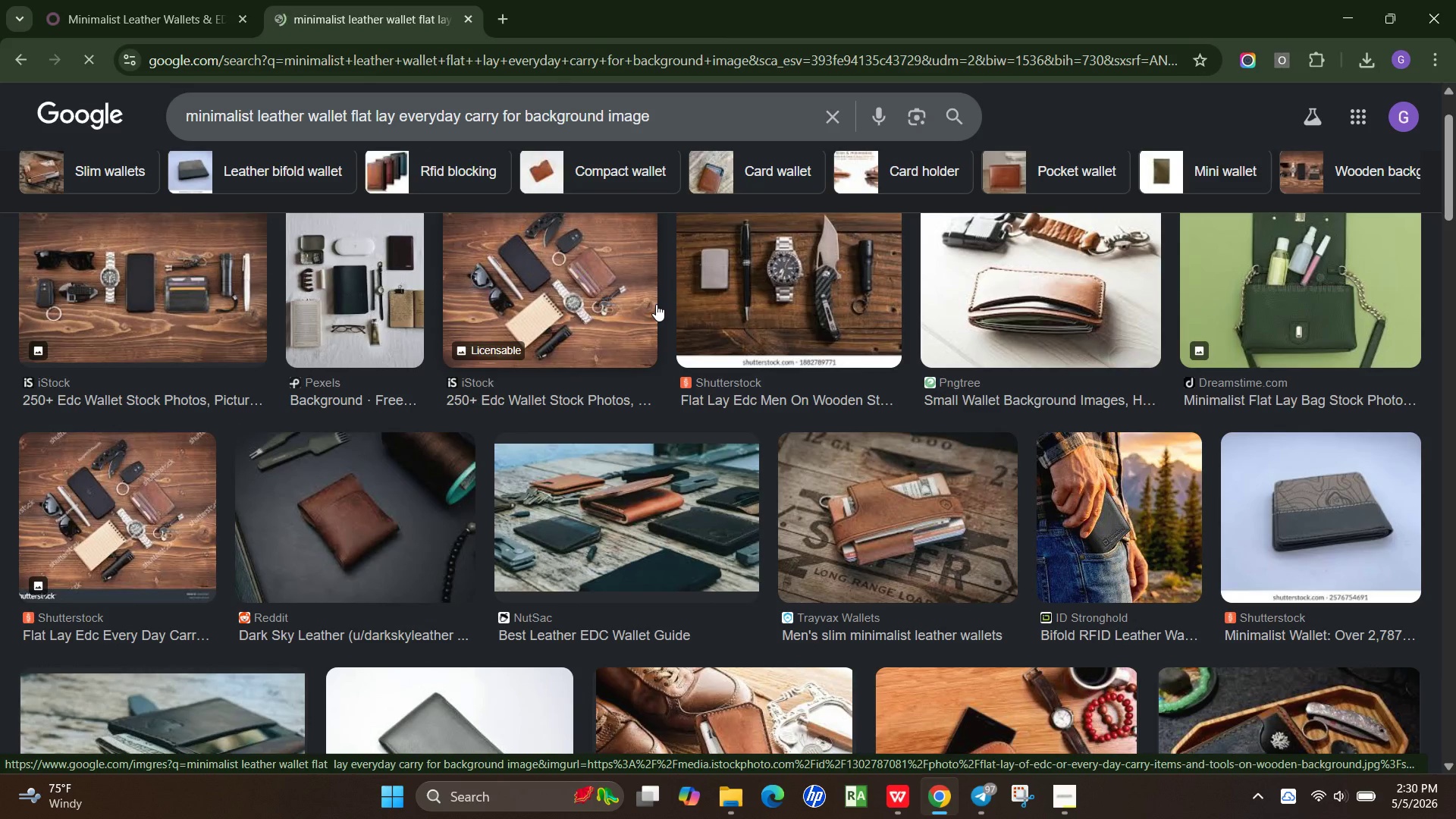 
left_click([610, 306])
 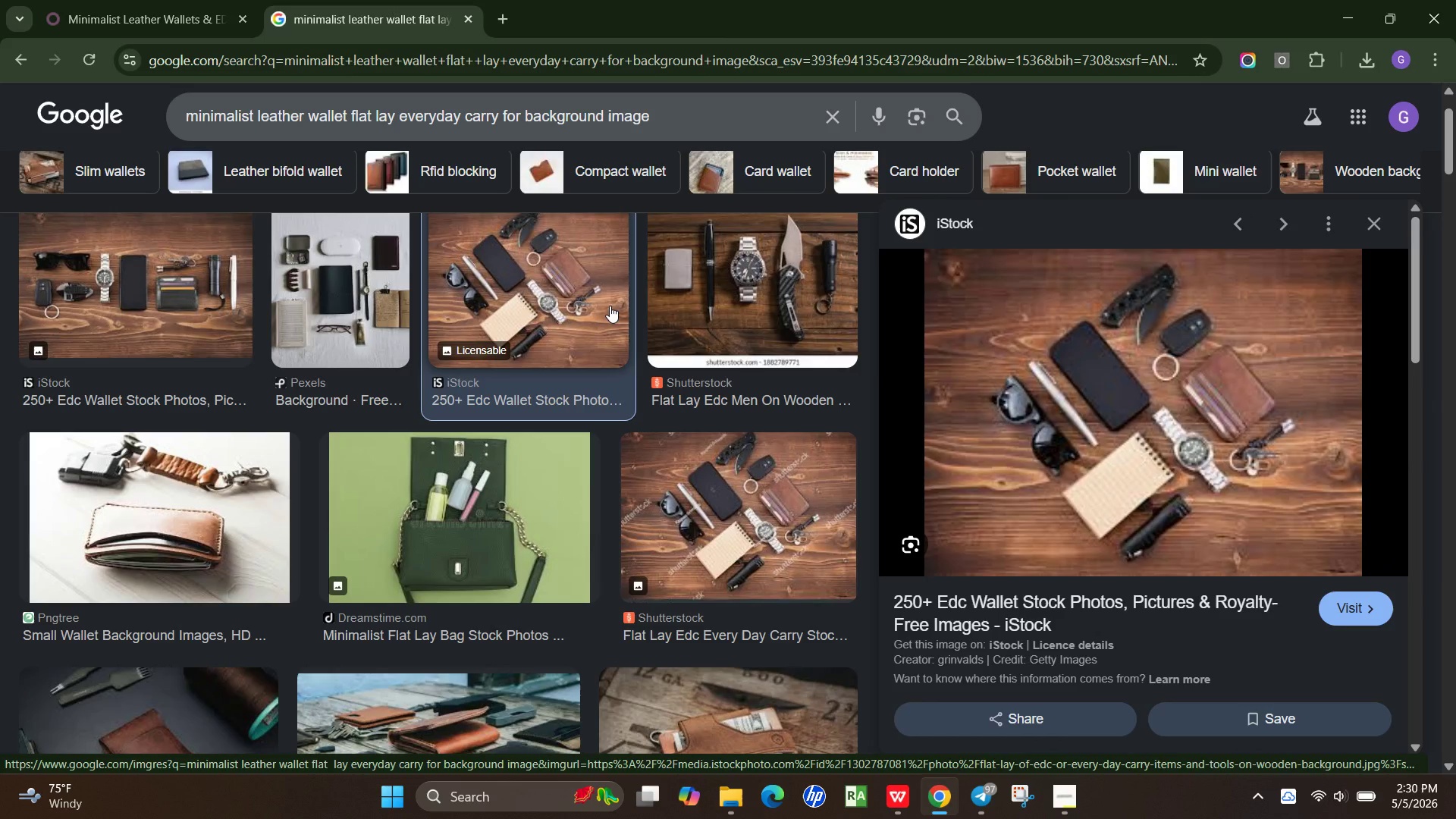 
wait(6.86)
 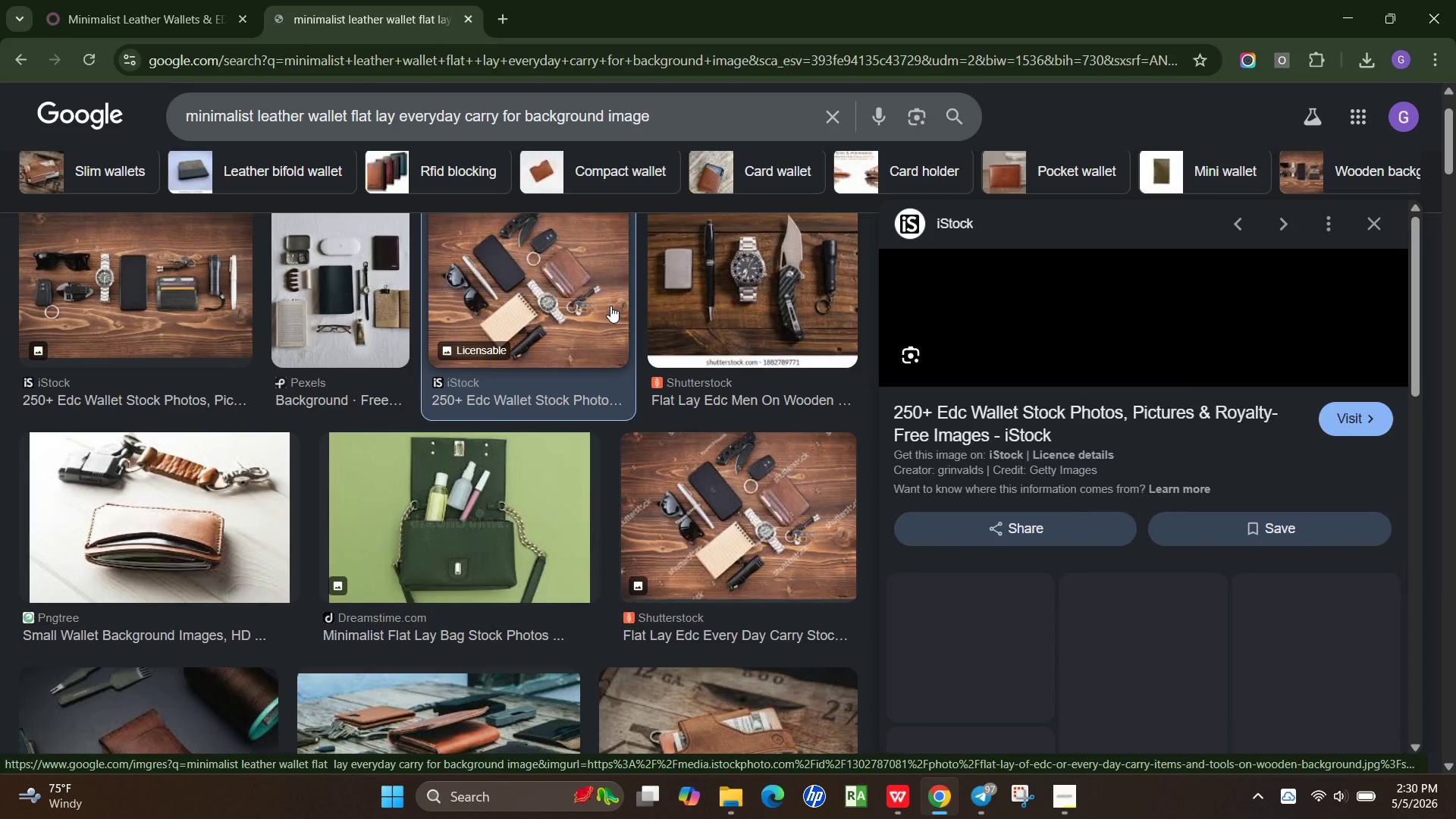 
scroll: coordinate [610, 306], scroll_direction: down, amount: 2.0
 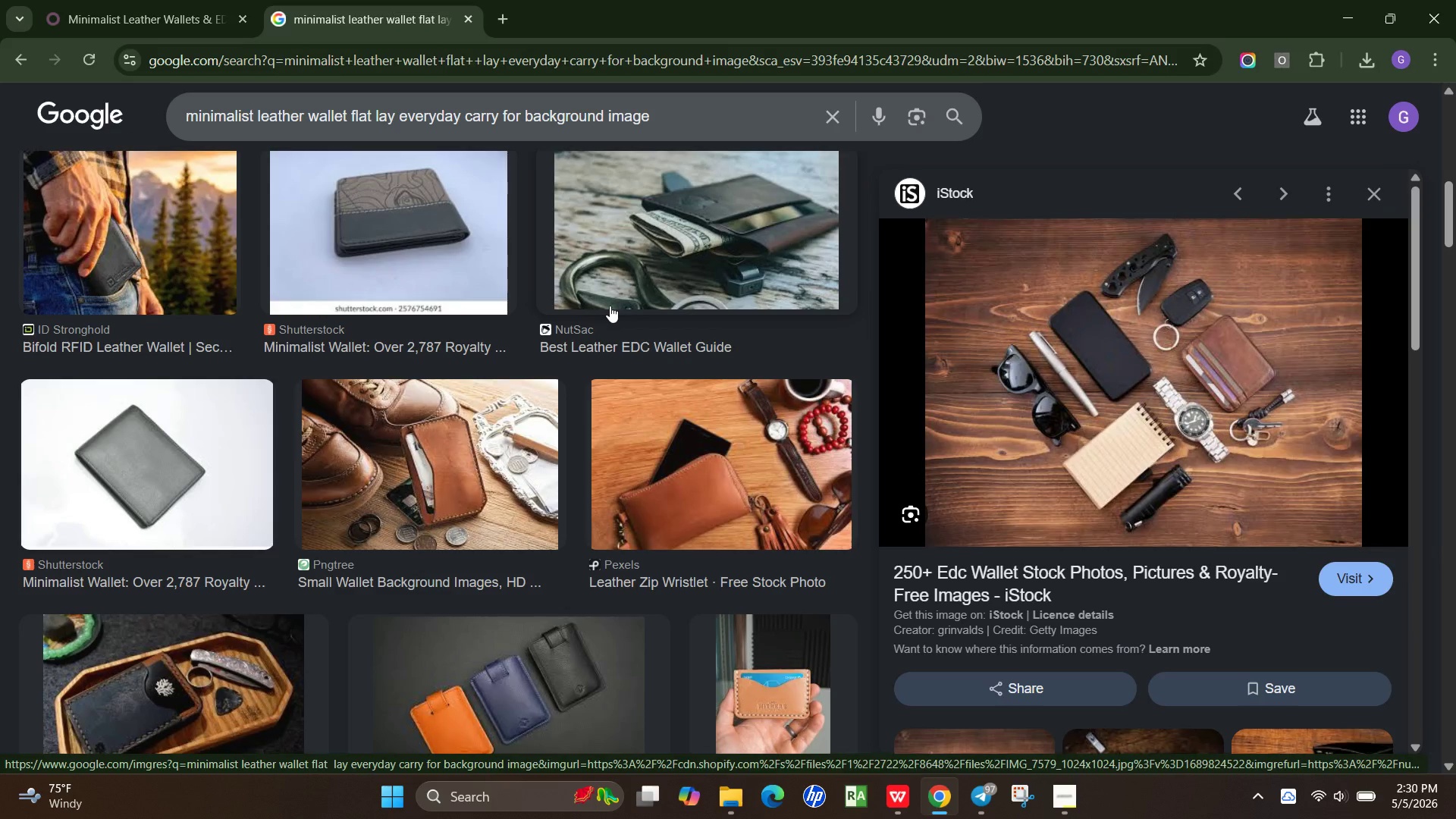 
scroll: coordinate [610, 306], scroll_direction: up, amount: 3.0
 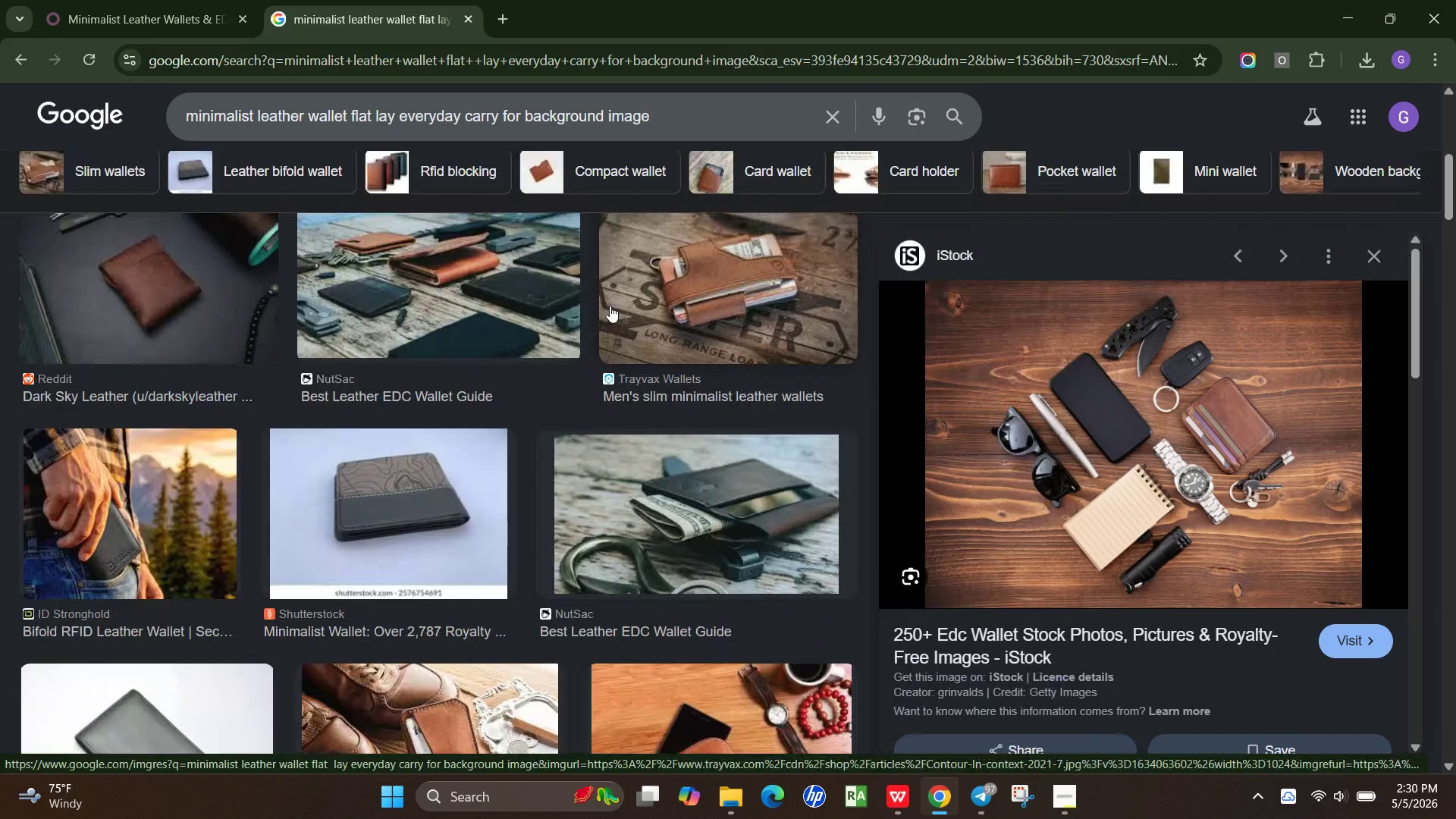 
scroll: coordinate [610, 306], scroll_direction: down, amount: 7.0
 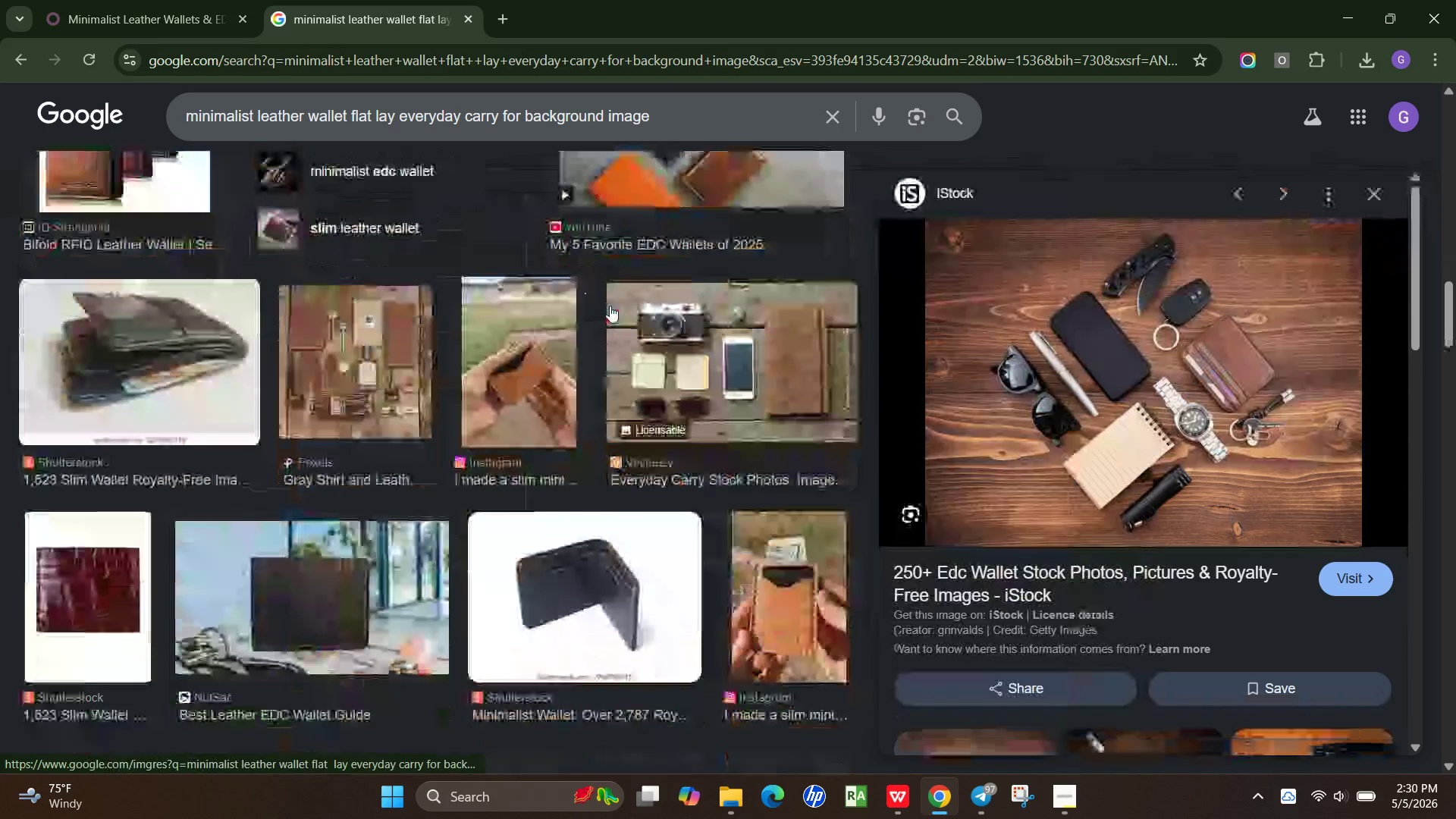 
scroll: coordinate [610, 306], scroll_direction: up, amount: 14.0
 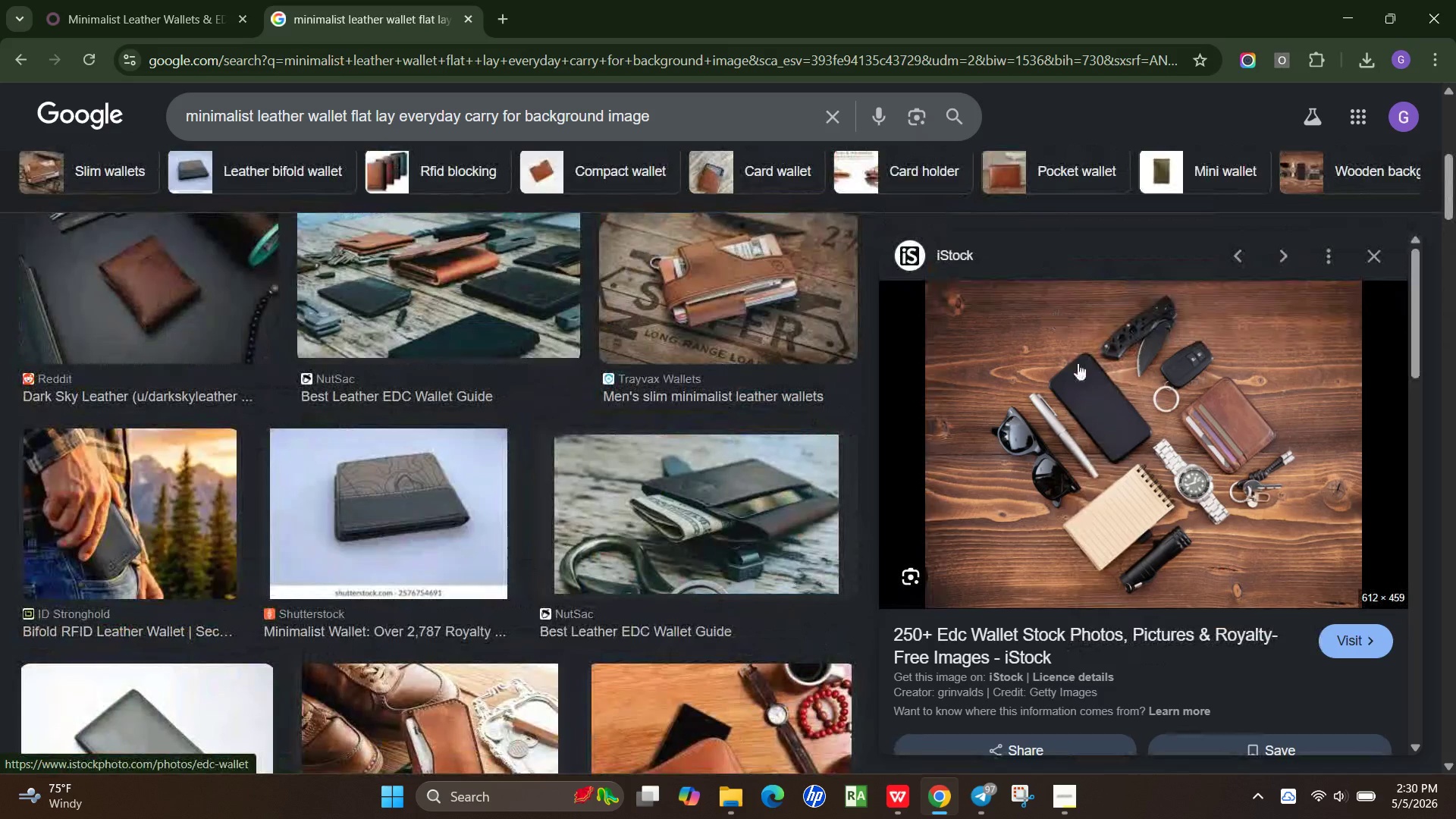 
right_click([1094, 370])
 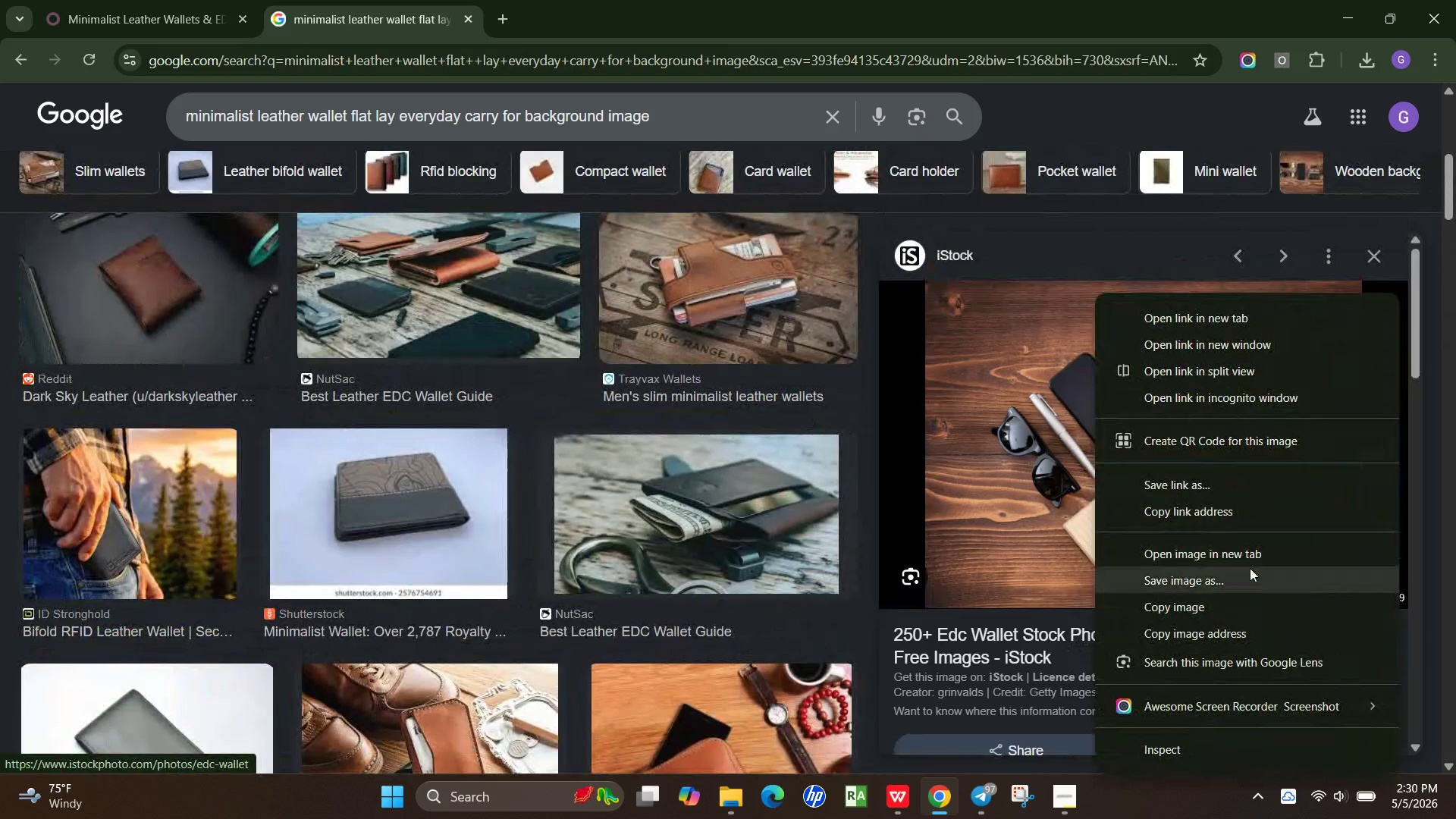 
left_click([1232, 576])
 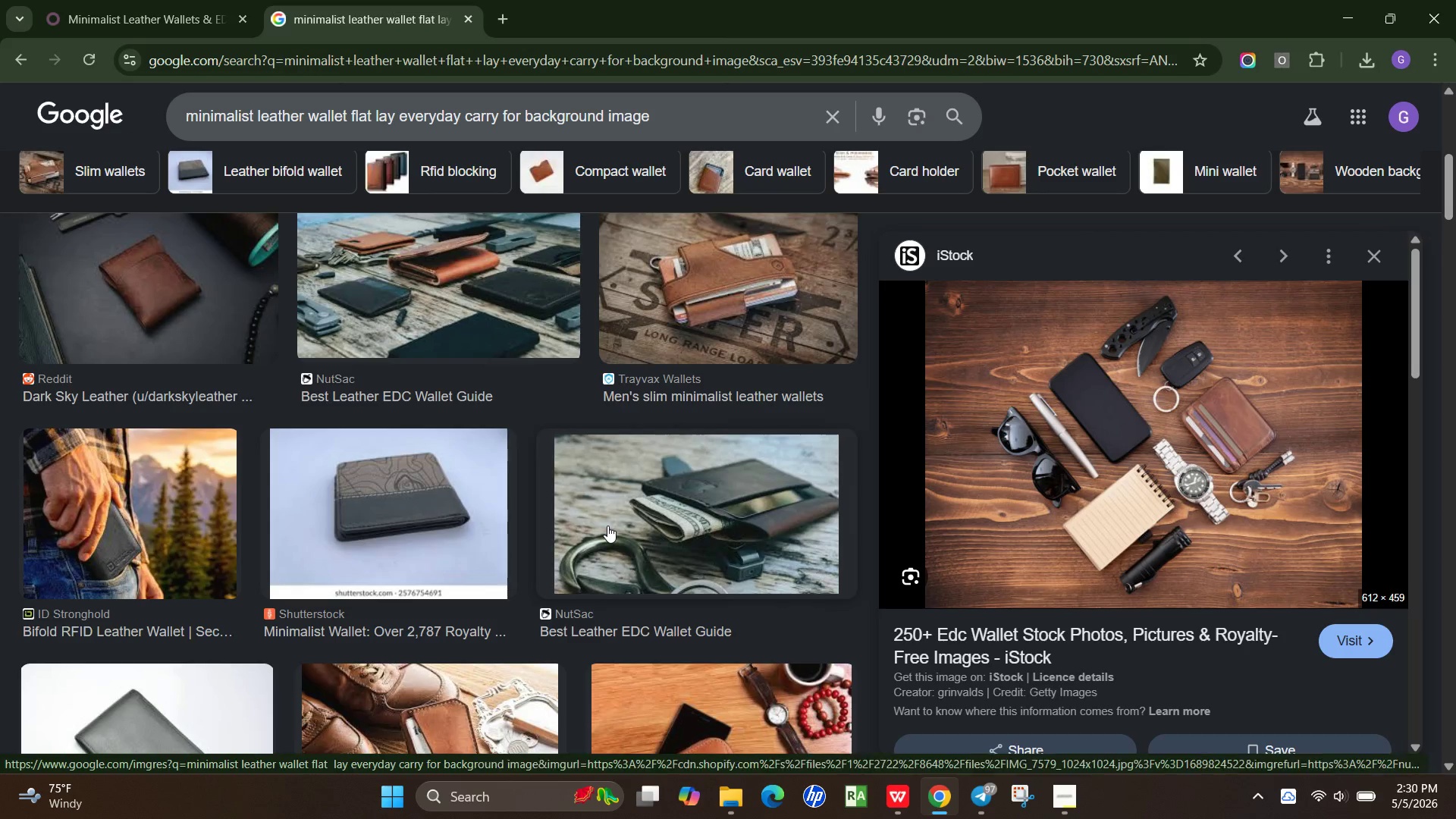 
wait(11.69)
 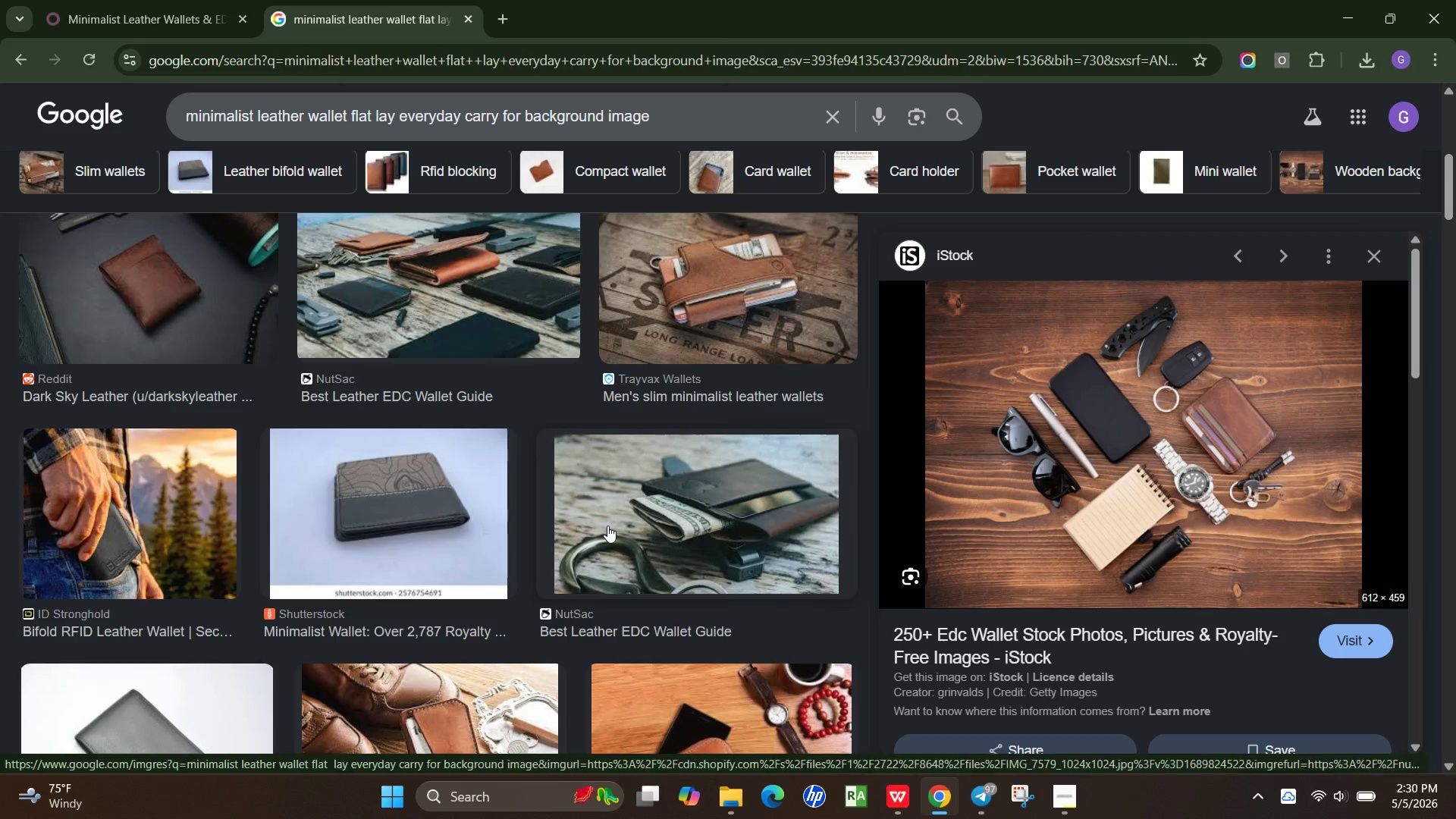 
left_click([725, 551])
 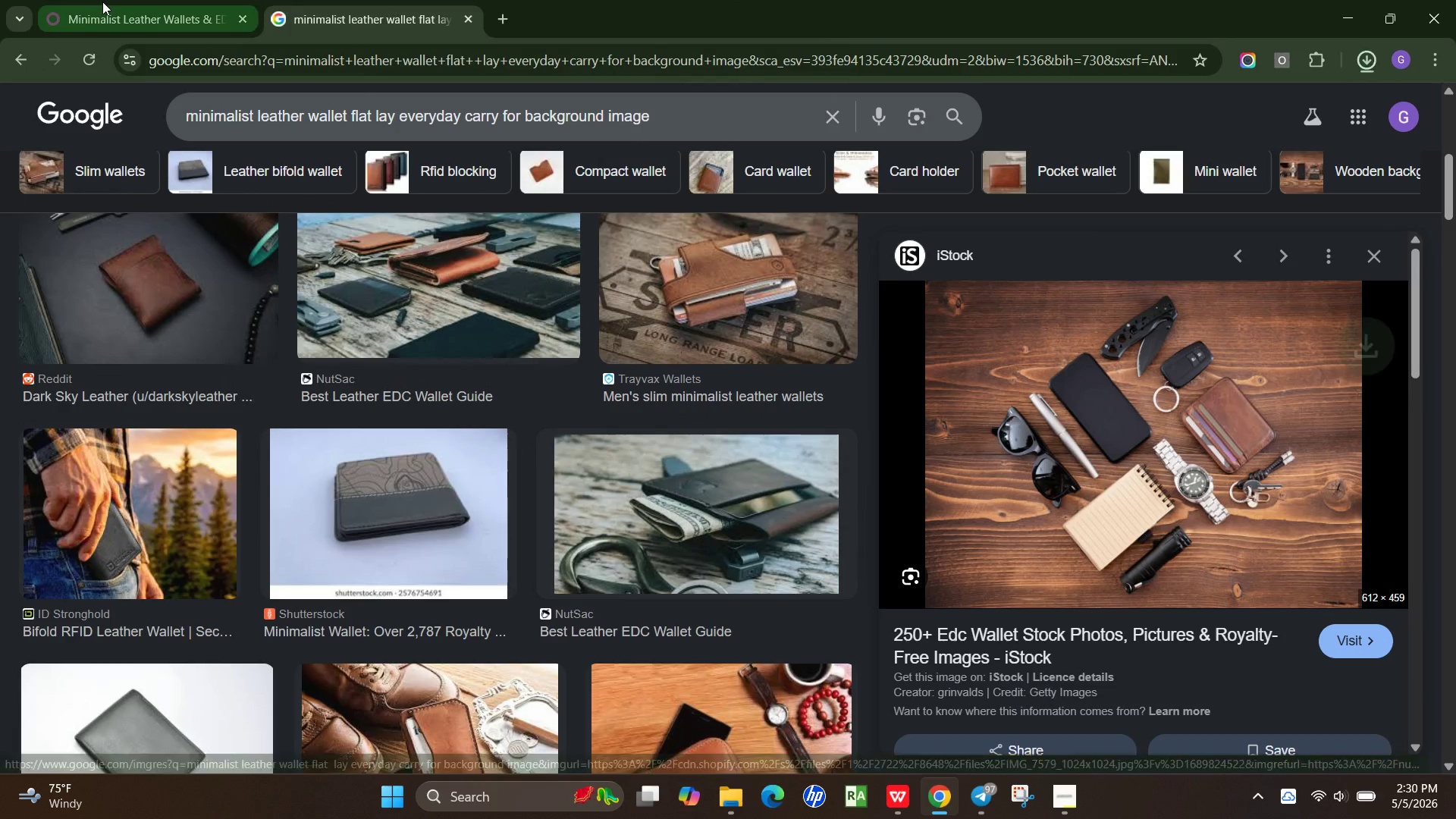 
left_click([102, 2])
 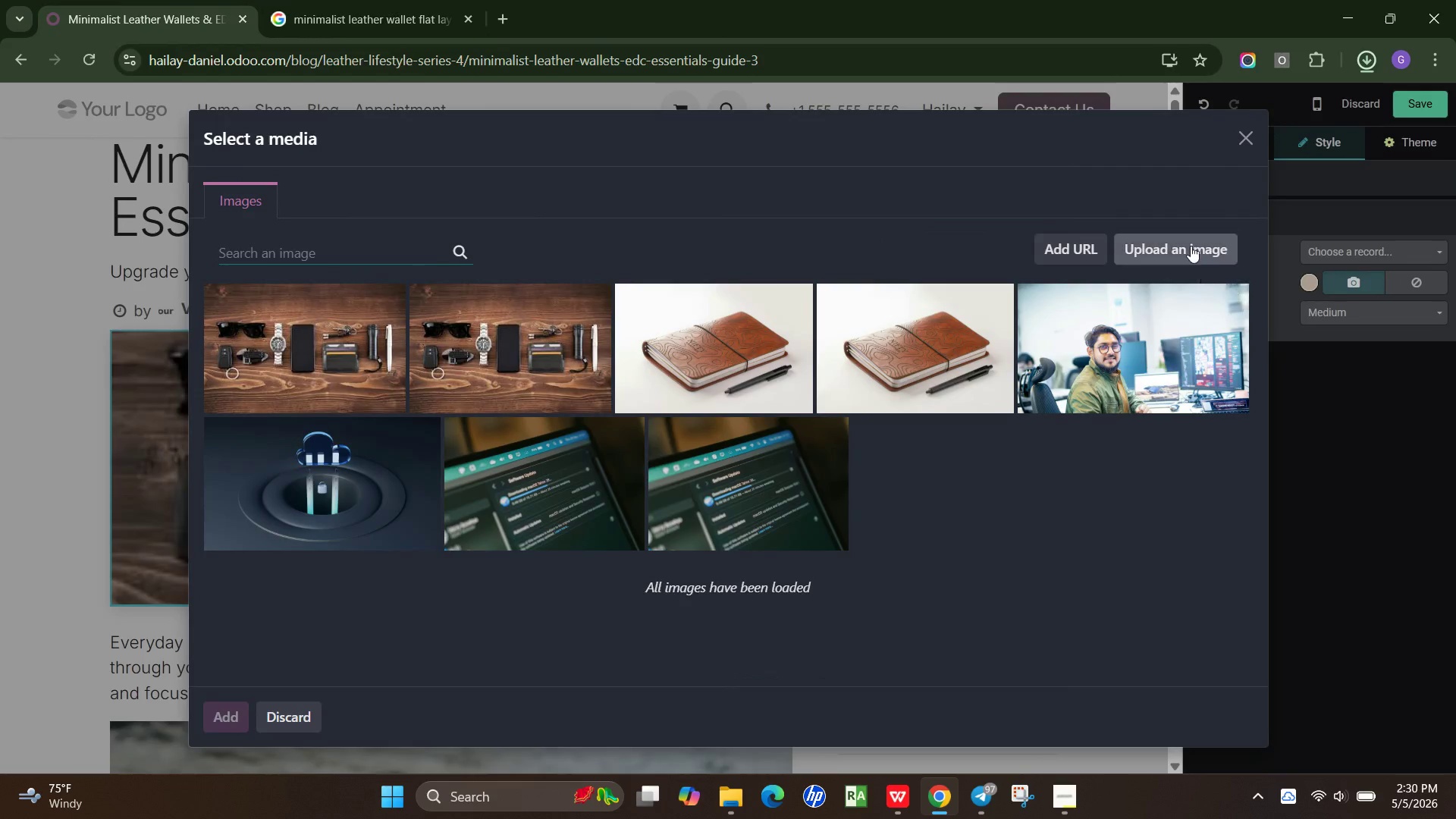 
left_click([1188, 244])
 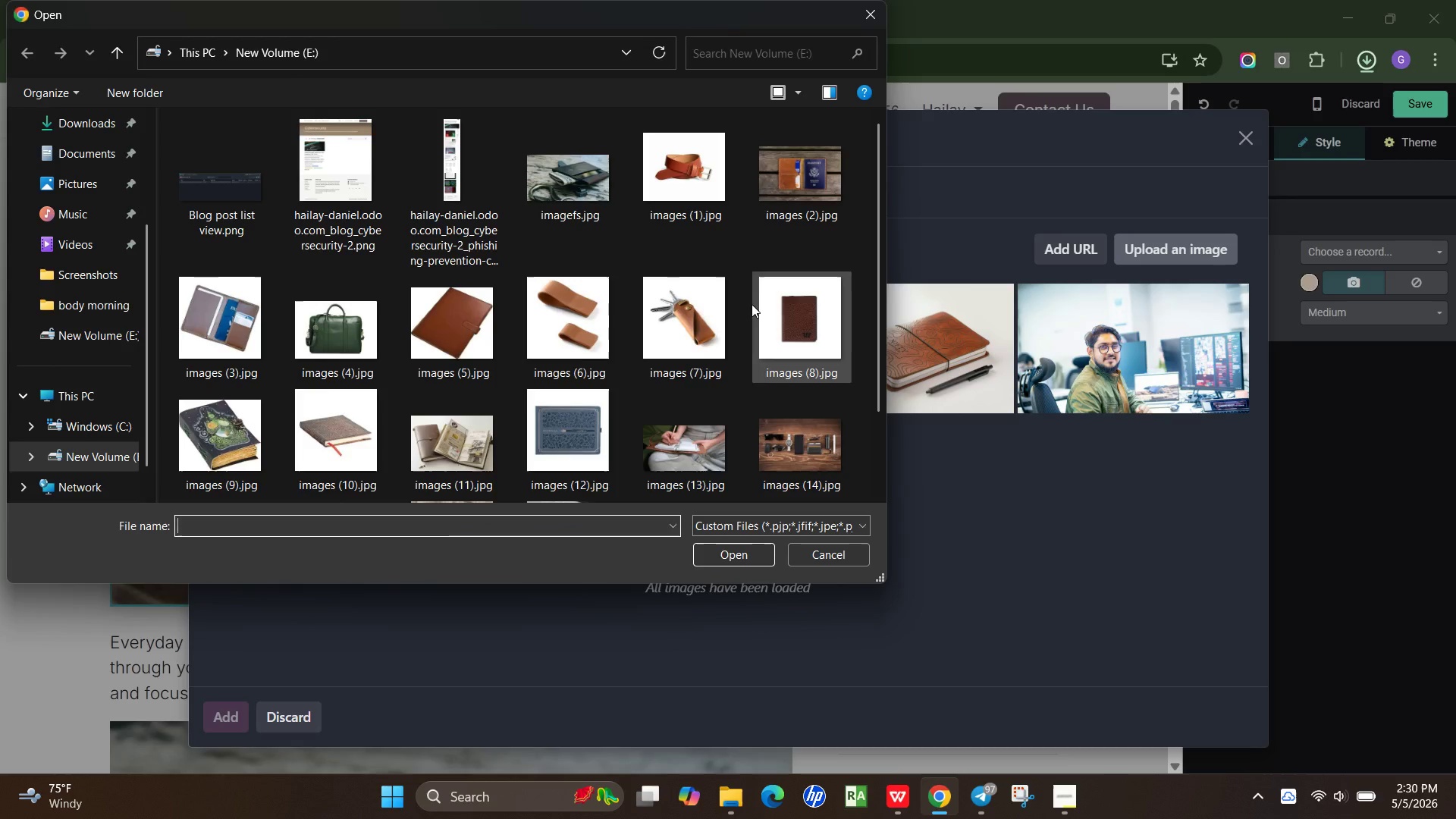 
scroll: coordinate [566, 333], scroll_direction: down, amount: 3.0
 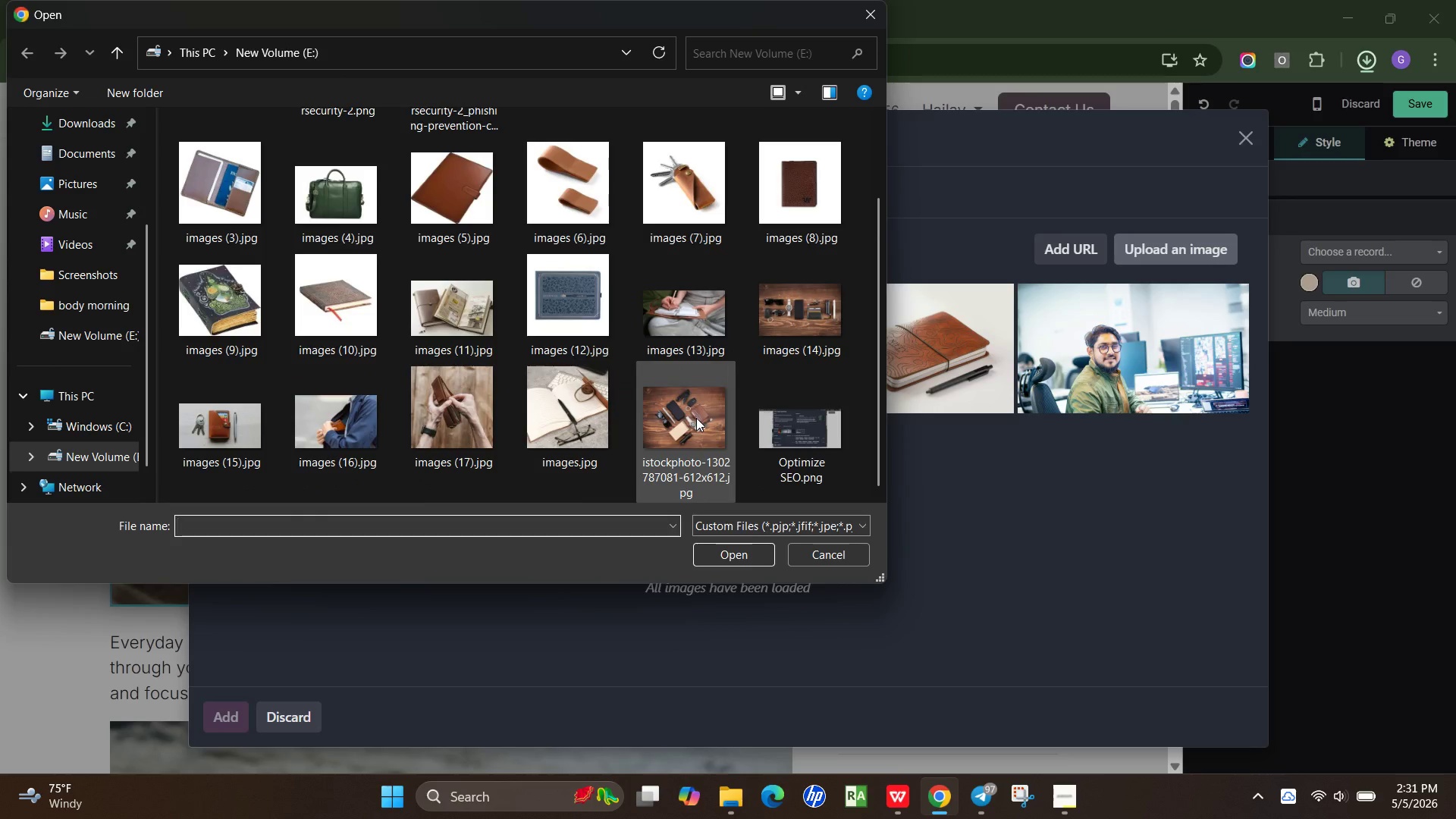 
double_click([696, 418])
 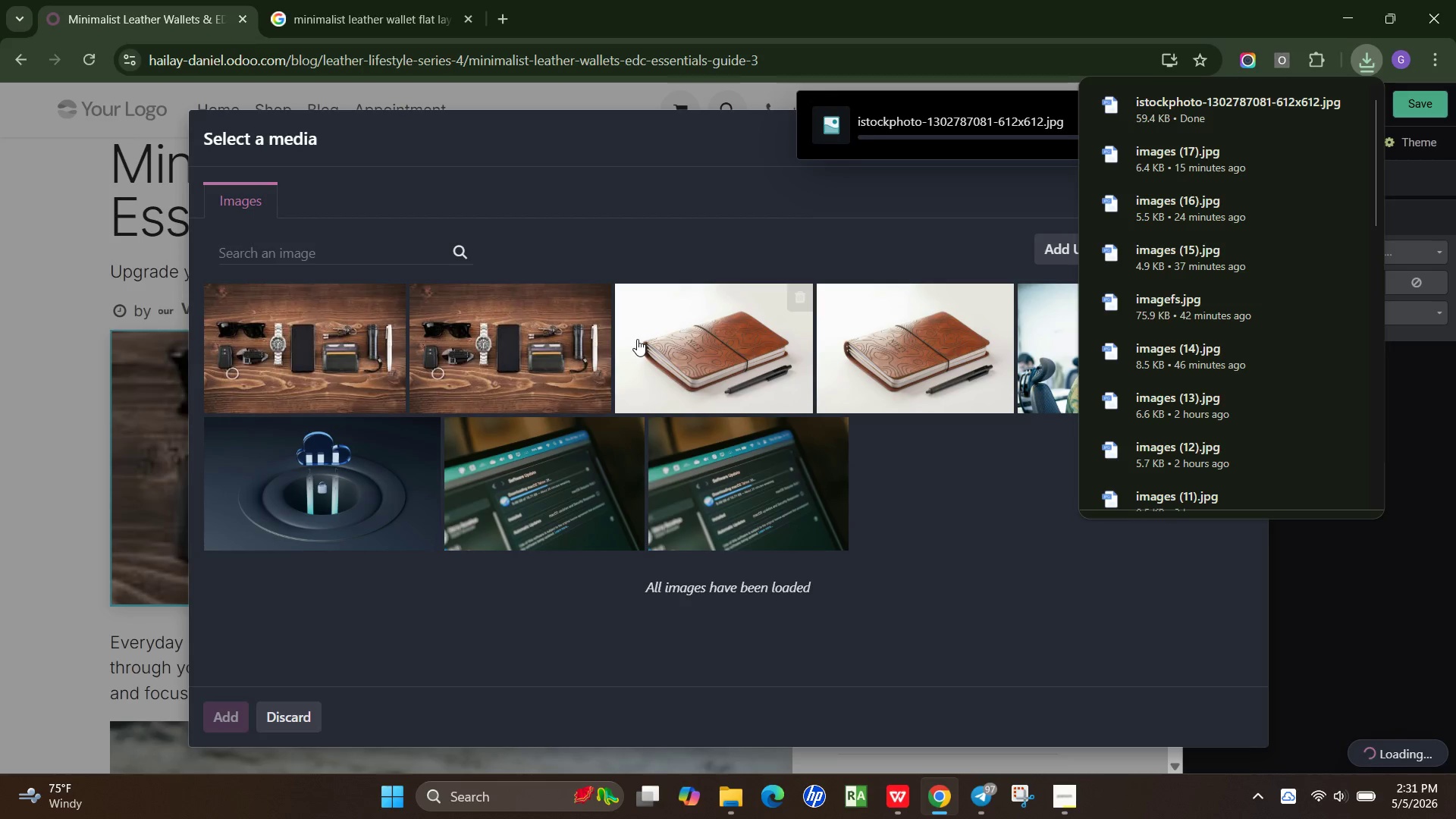 
left_click([536, 153])
 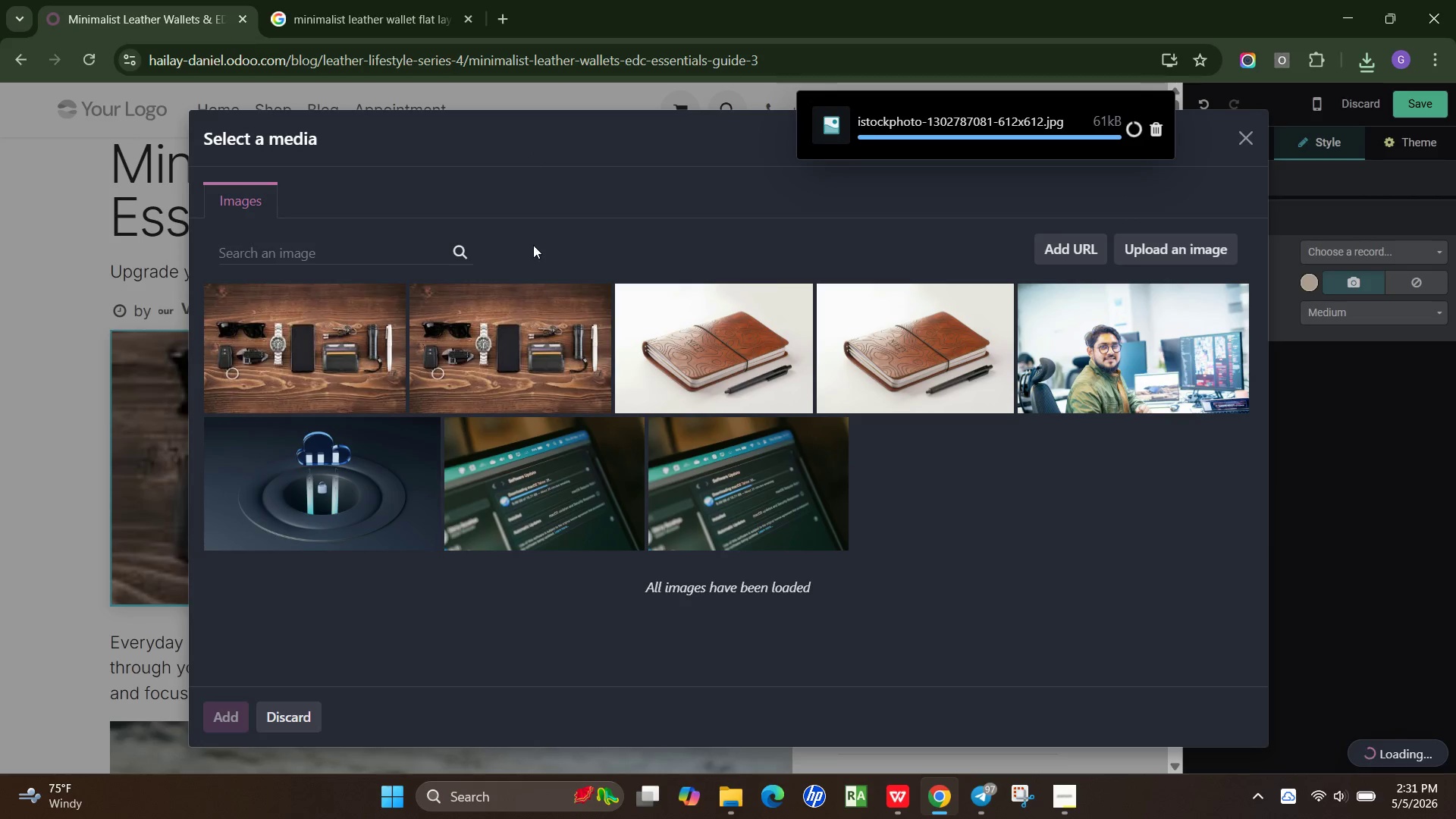 
wait(8.0)
 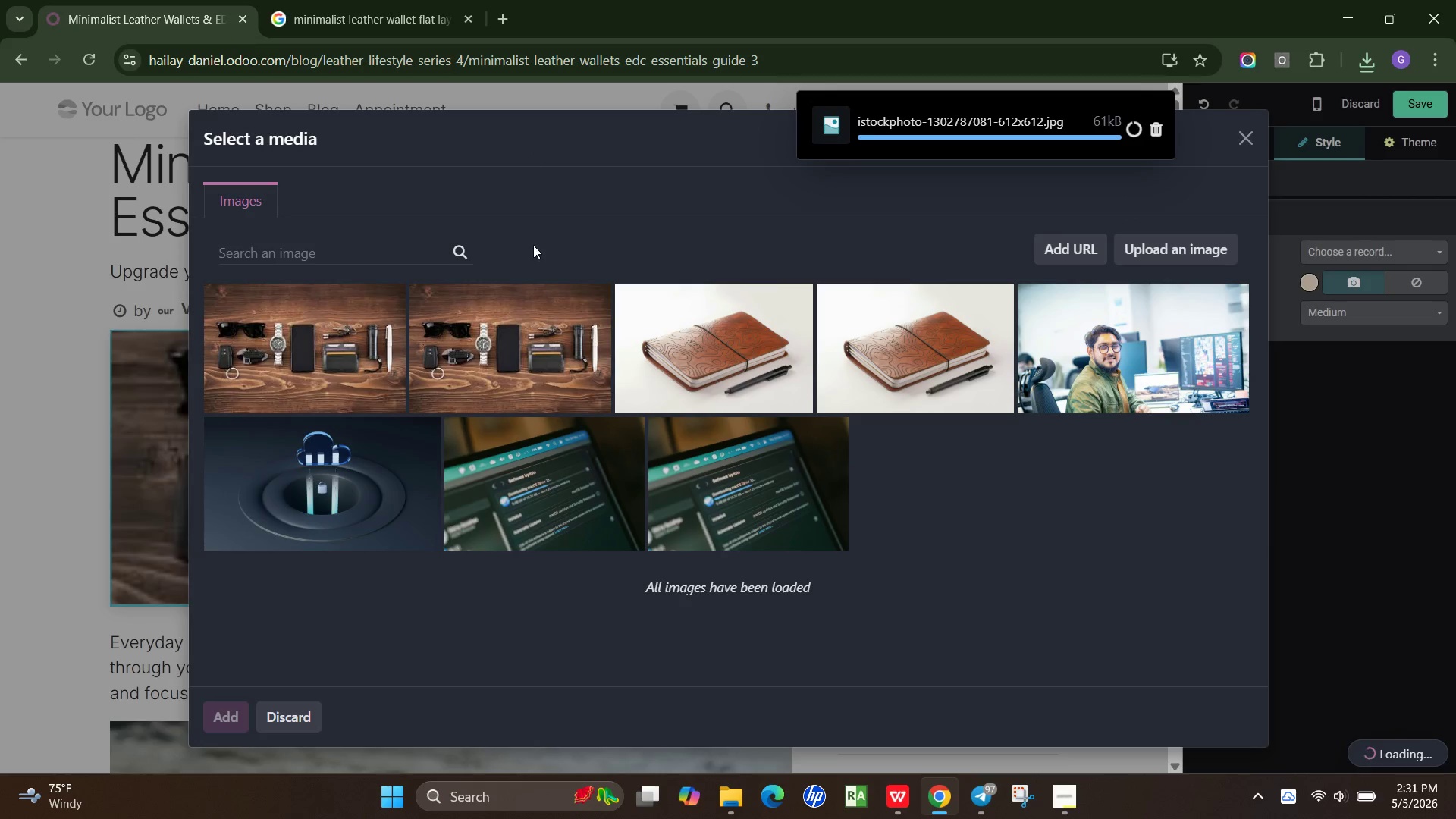 
scroll: coordinate [605, 205], scroll_direction: down, amount: 3.0
 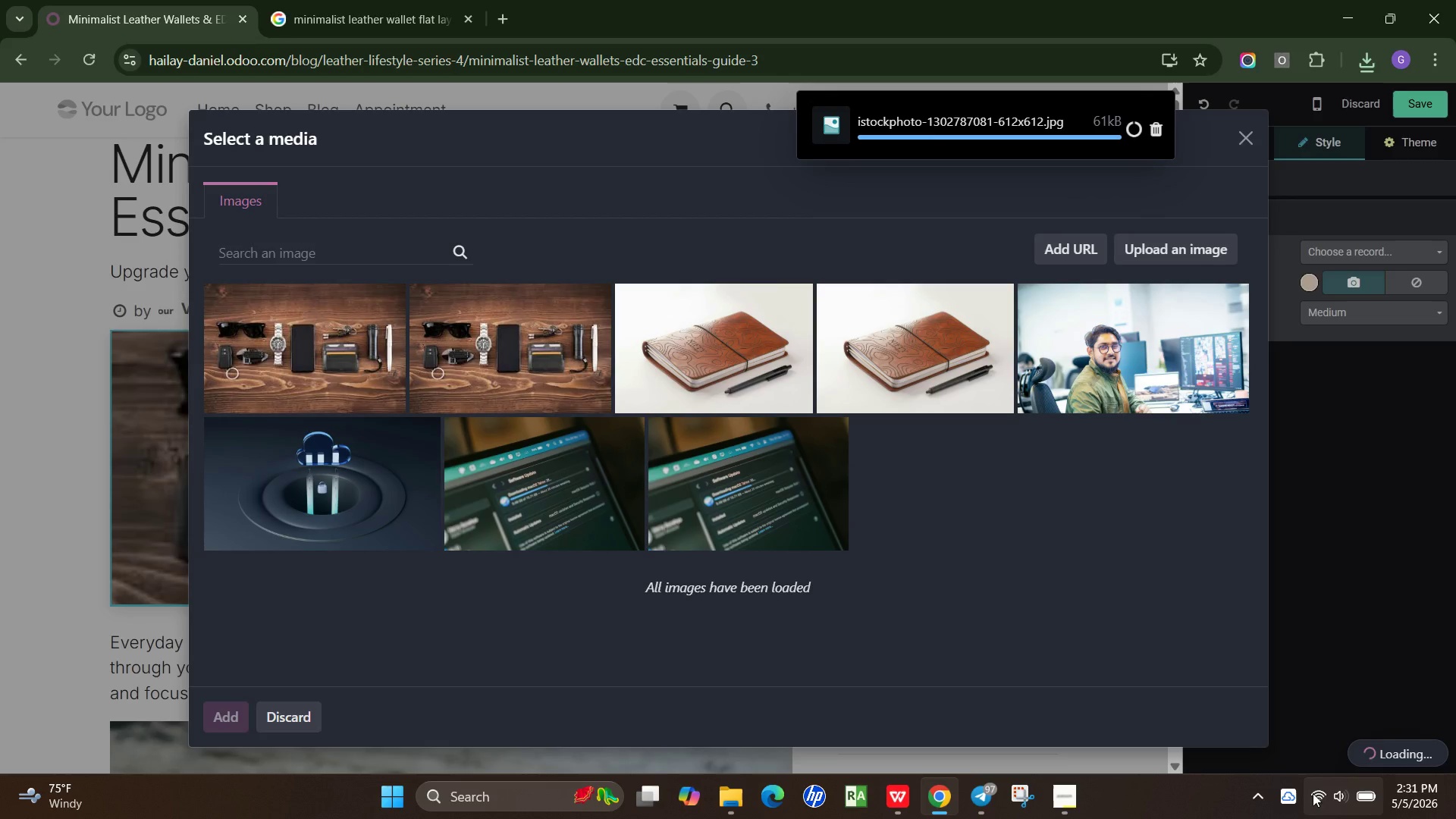 
left_click([1314, 792])
 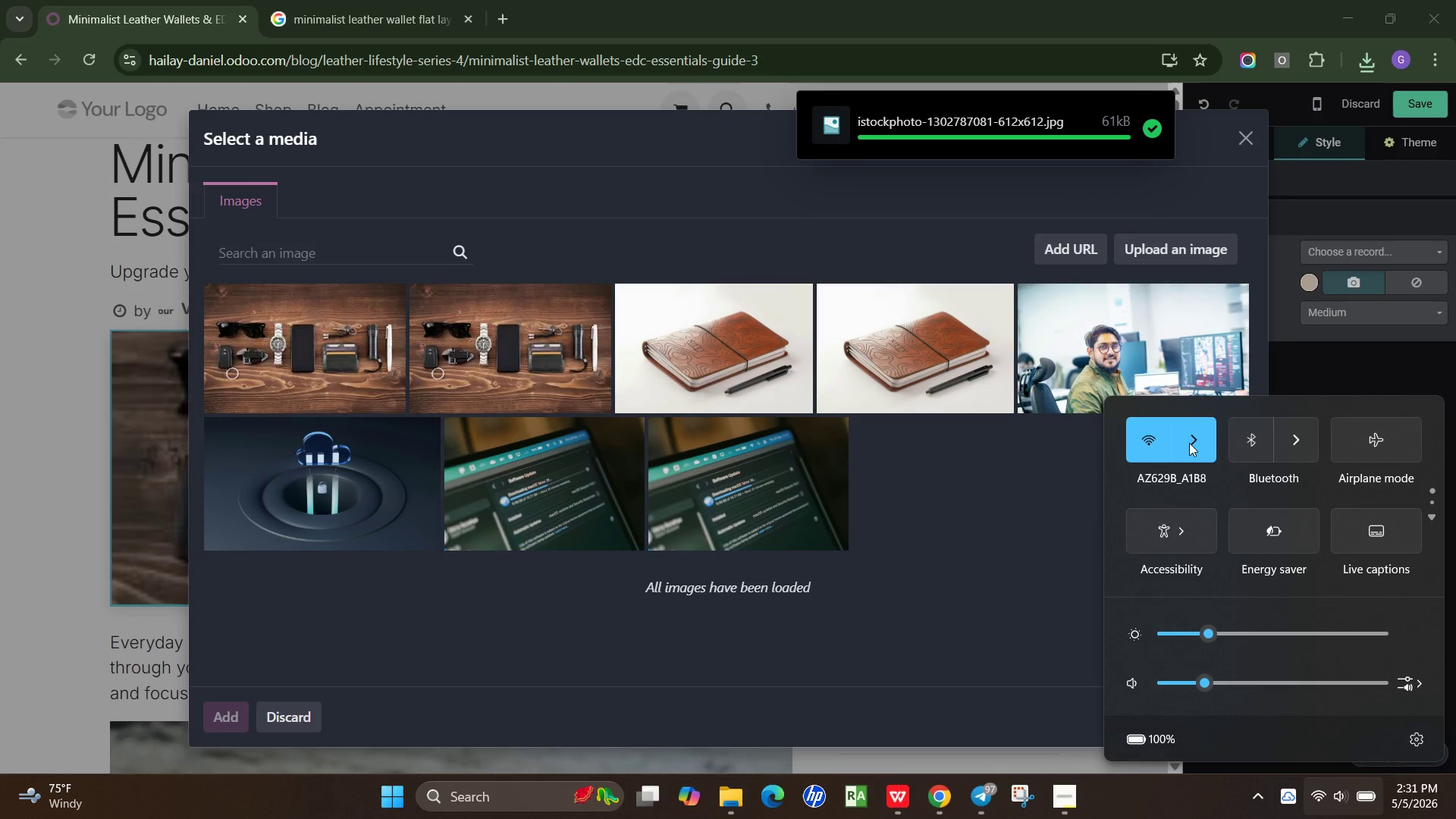 
left_click([1202, 441])
 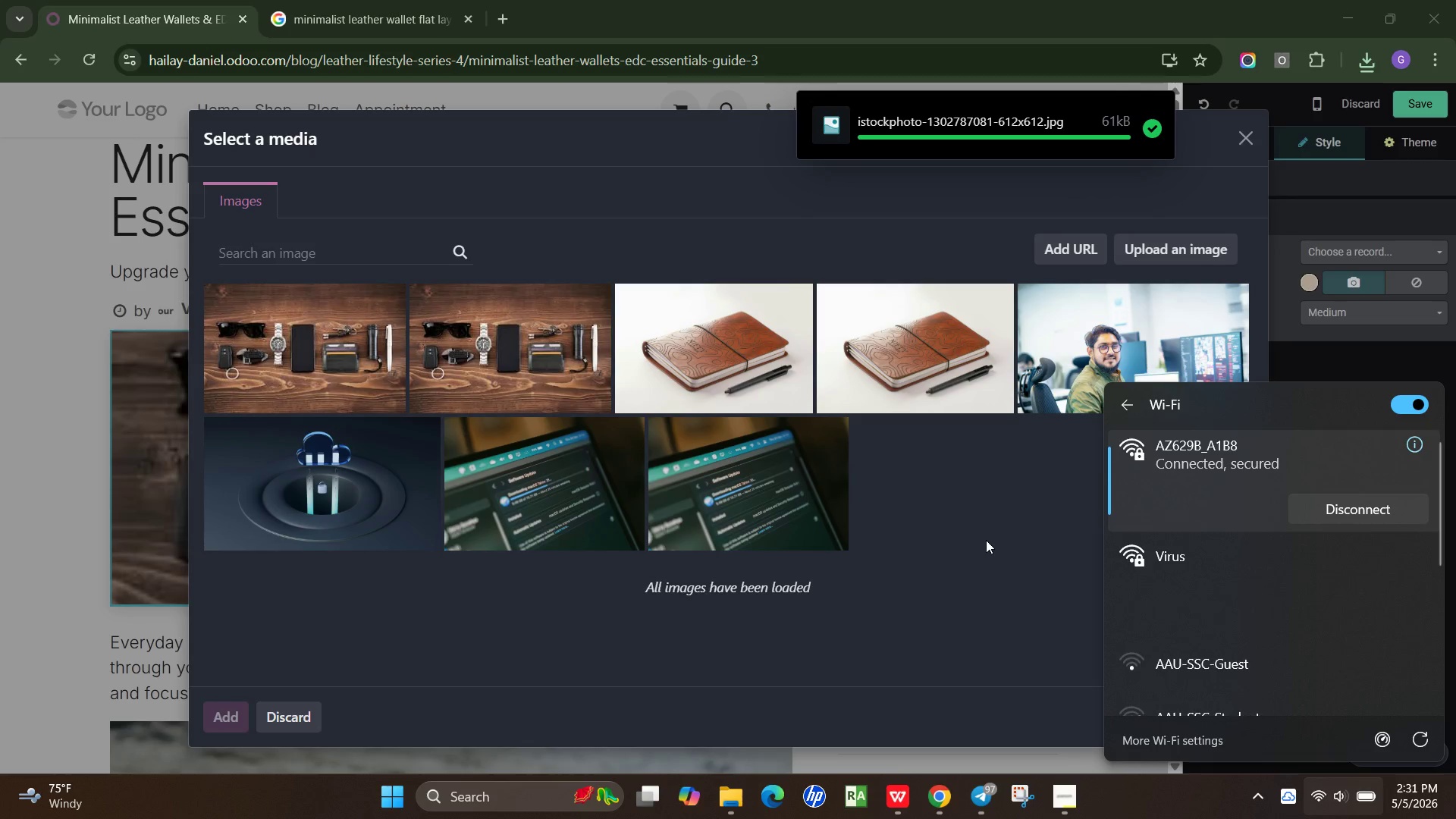 
wait(5.25)
 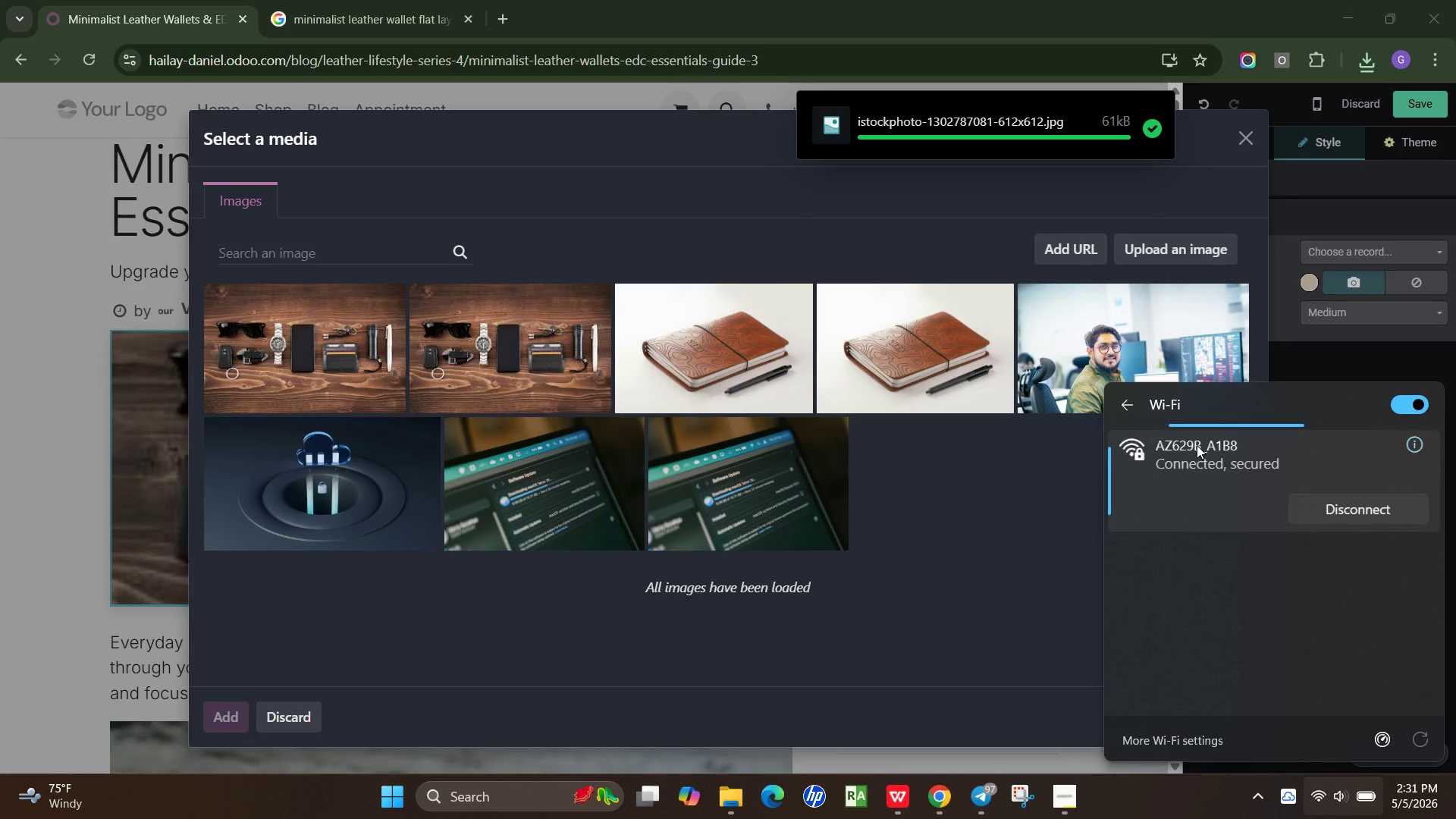 
left_click([0, 430])
 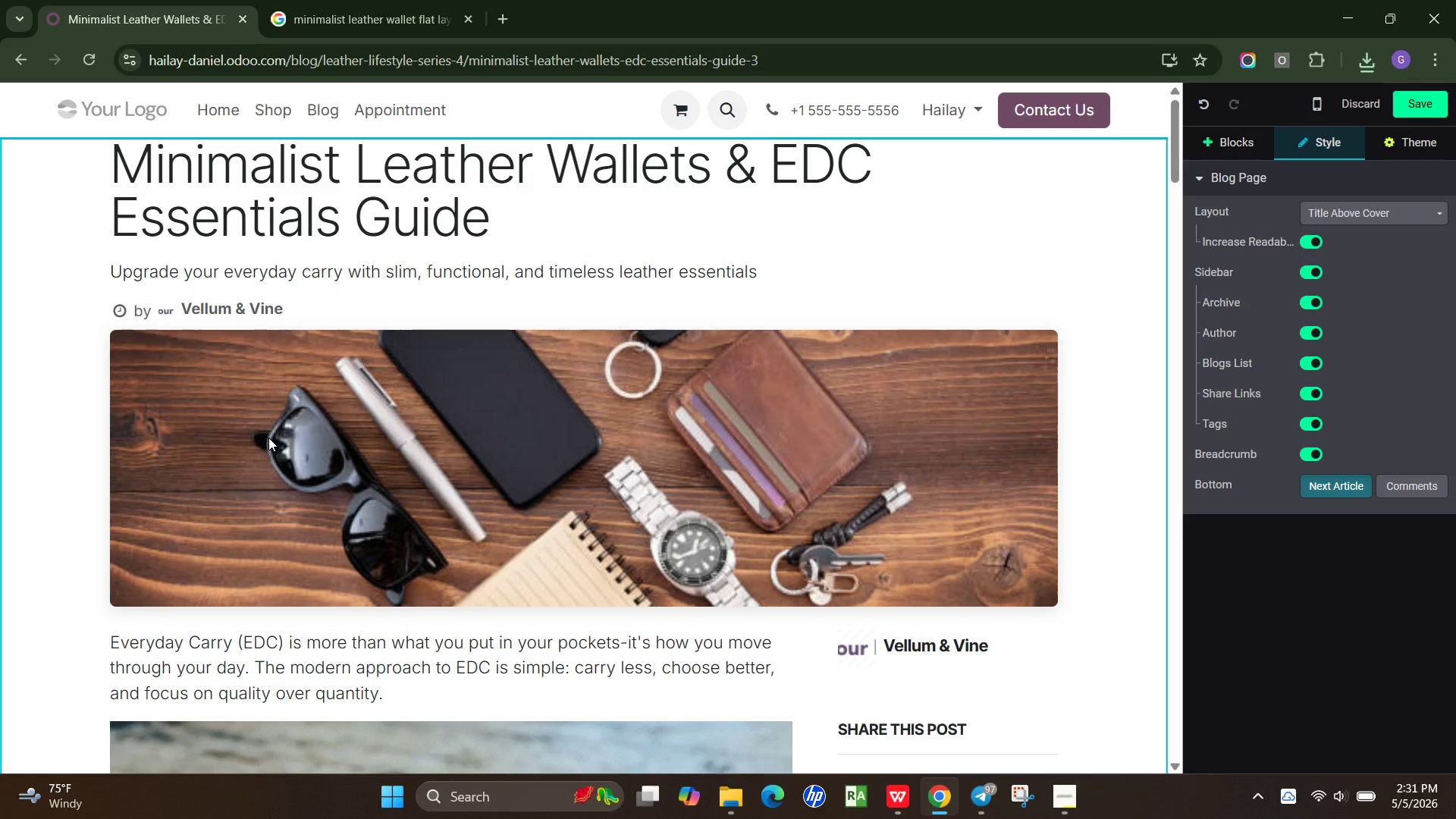 
scroll: coordinate [441, 431], scroll_direction: down, amount: 8.0
 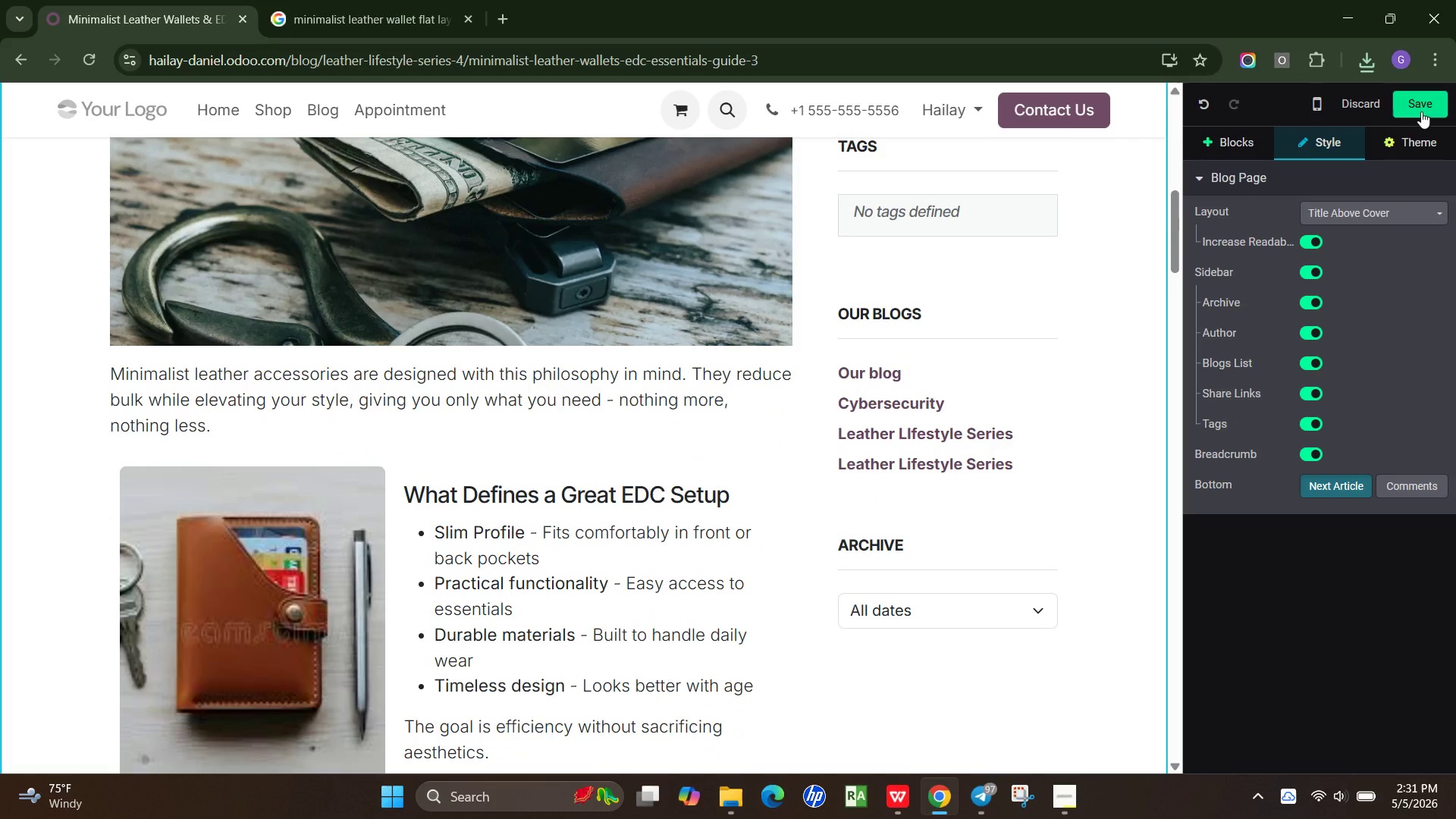 
left_click([1421, 111])
 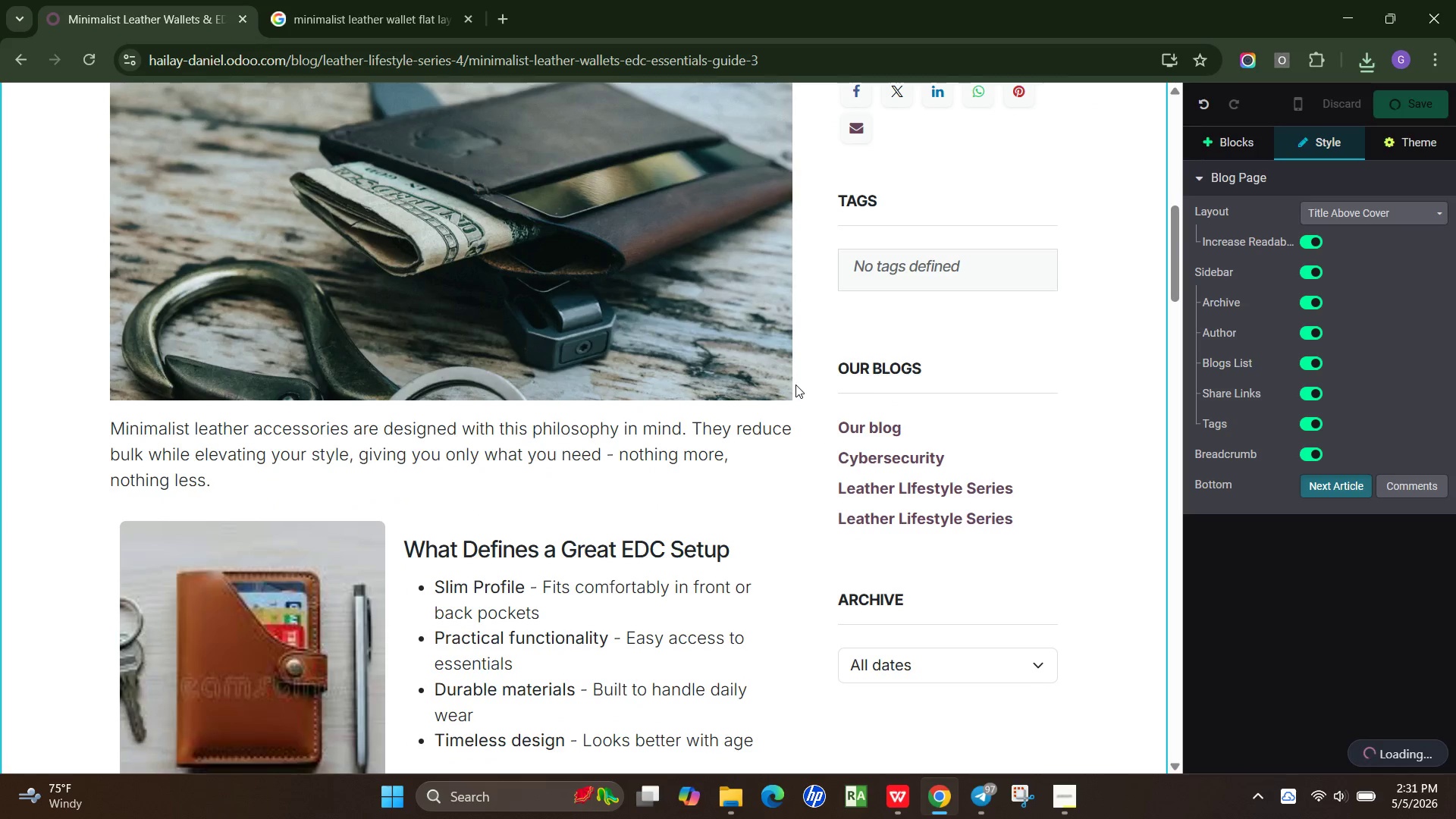 
scroll: coordinate [795, 377], scroll_direction: down, amount: 8.0
 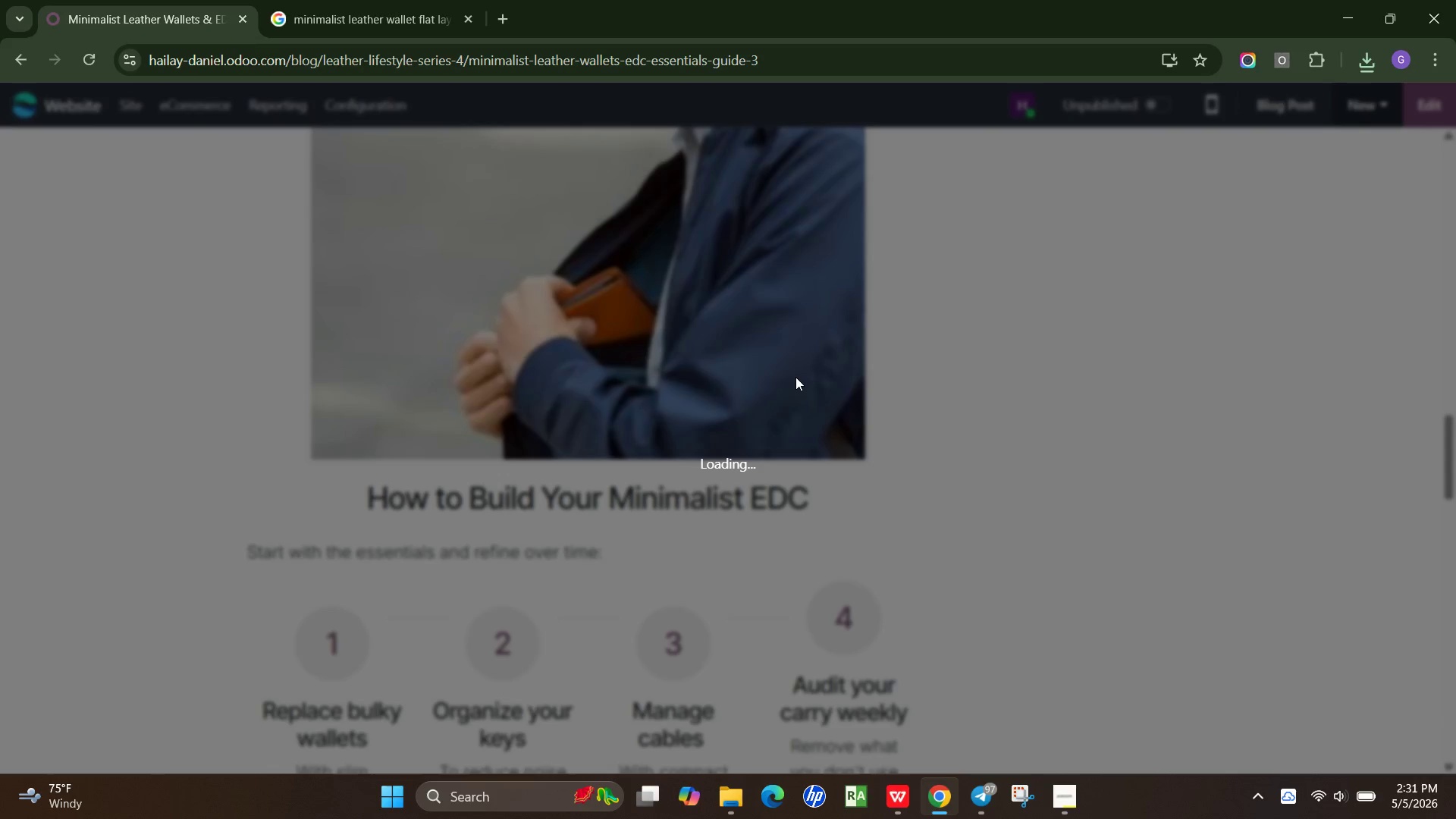 
scroll: coordinate [696, 341], scroll_direction: up, amount: 31.0
 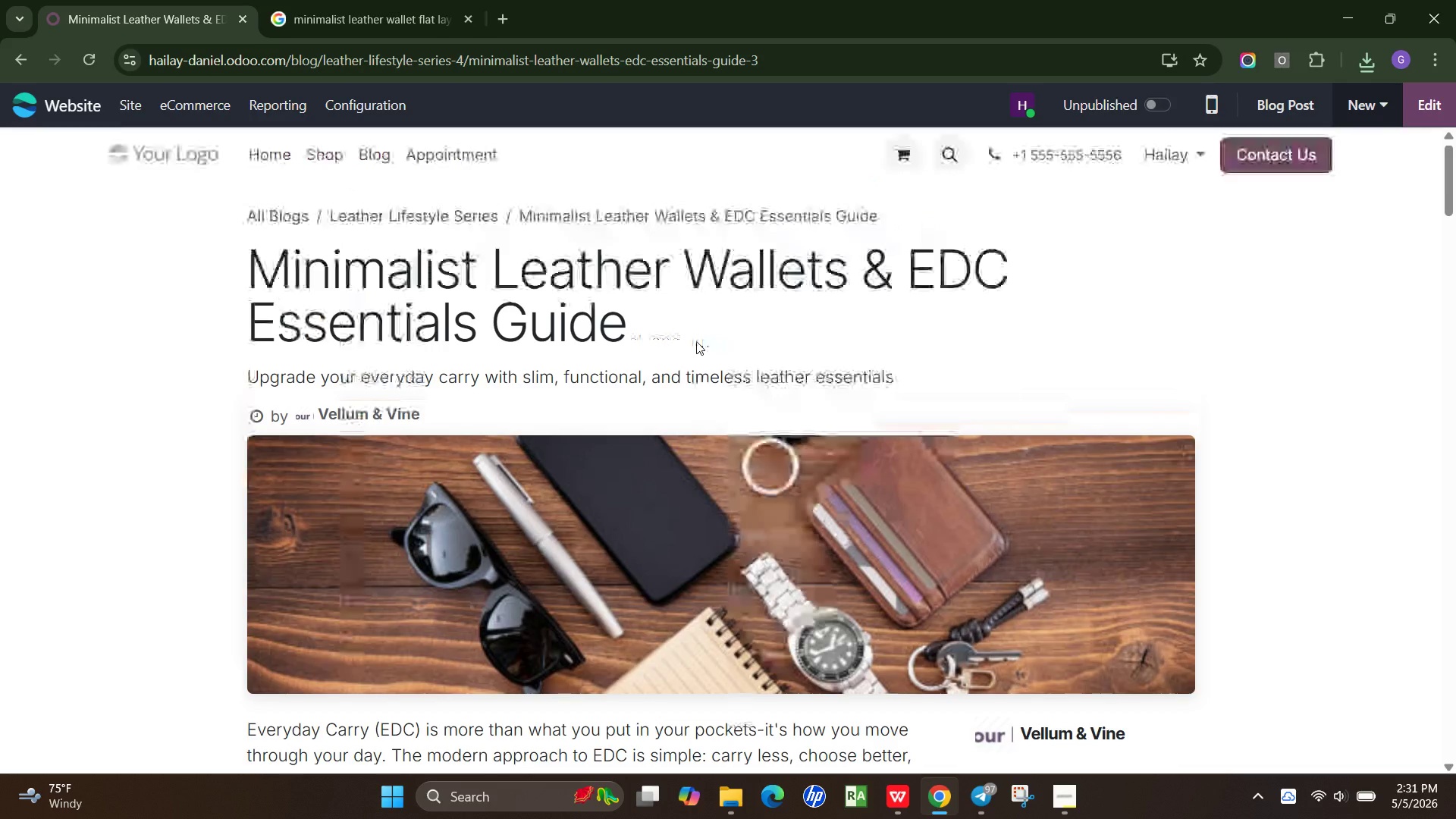 
scroll: coordinate [828, 416], scroll_direction: down, amount: 15.0
 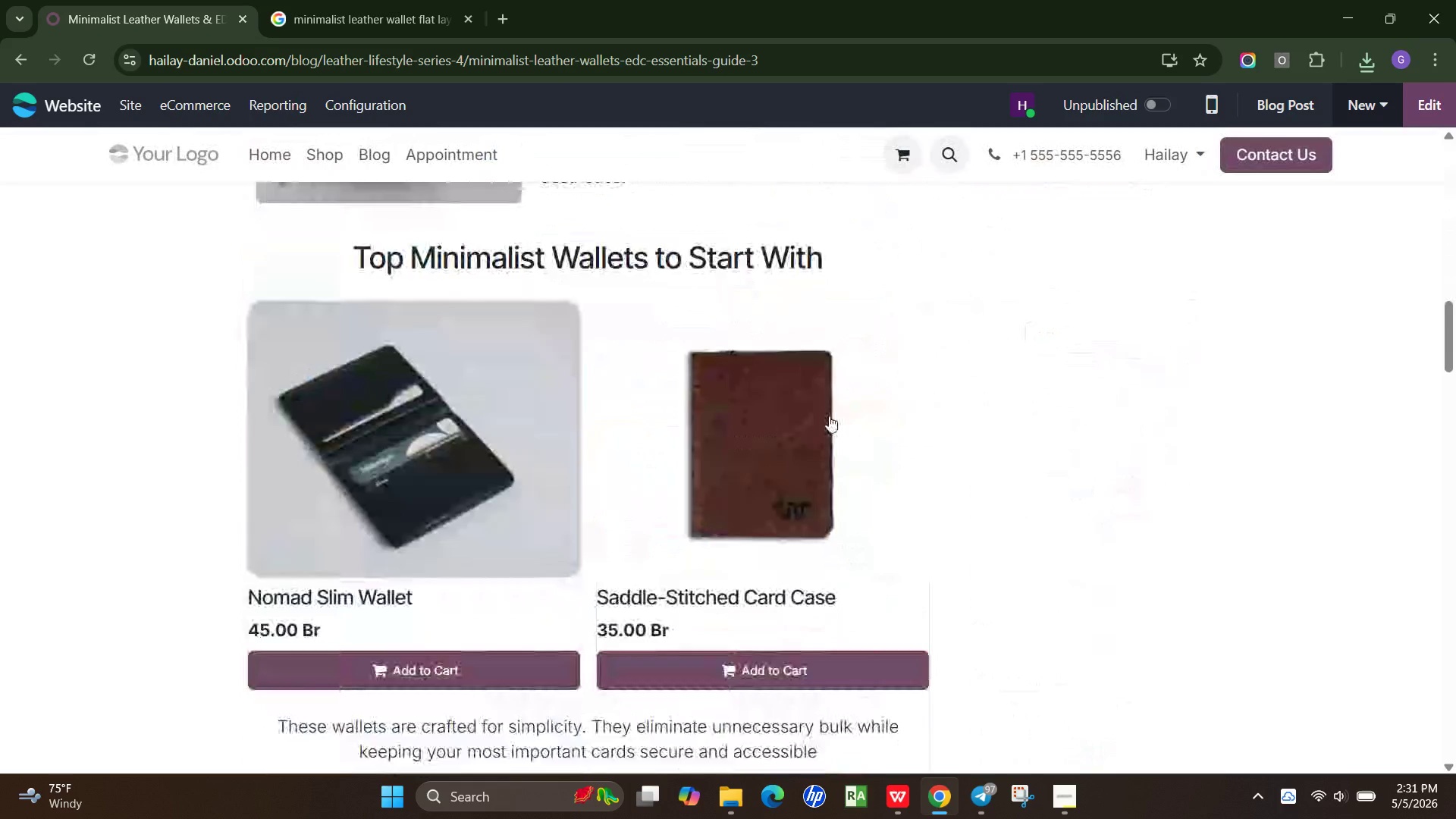 
scroll: coordinate [829, 416], scroll_direction: up, amount: 6.0
 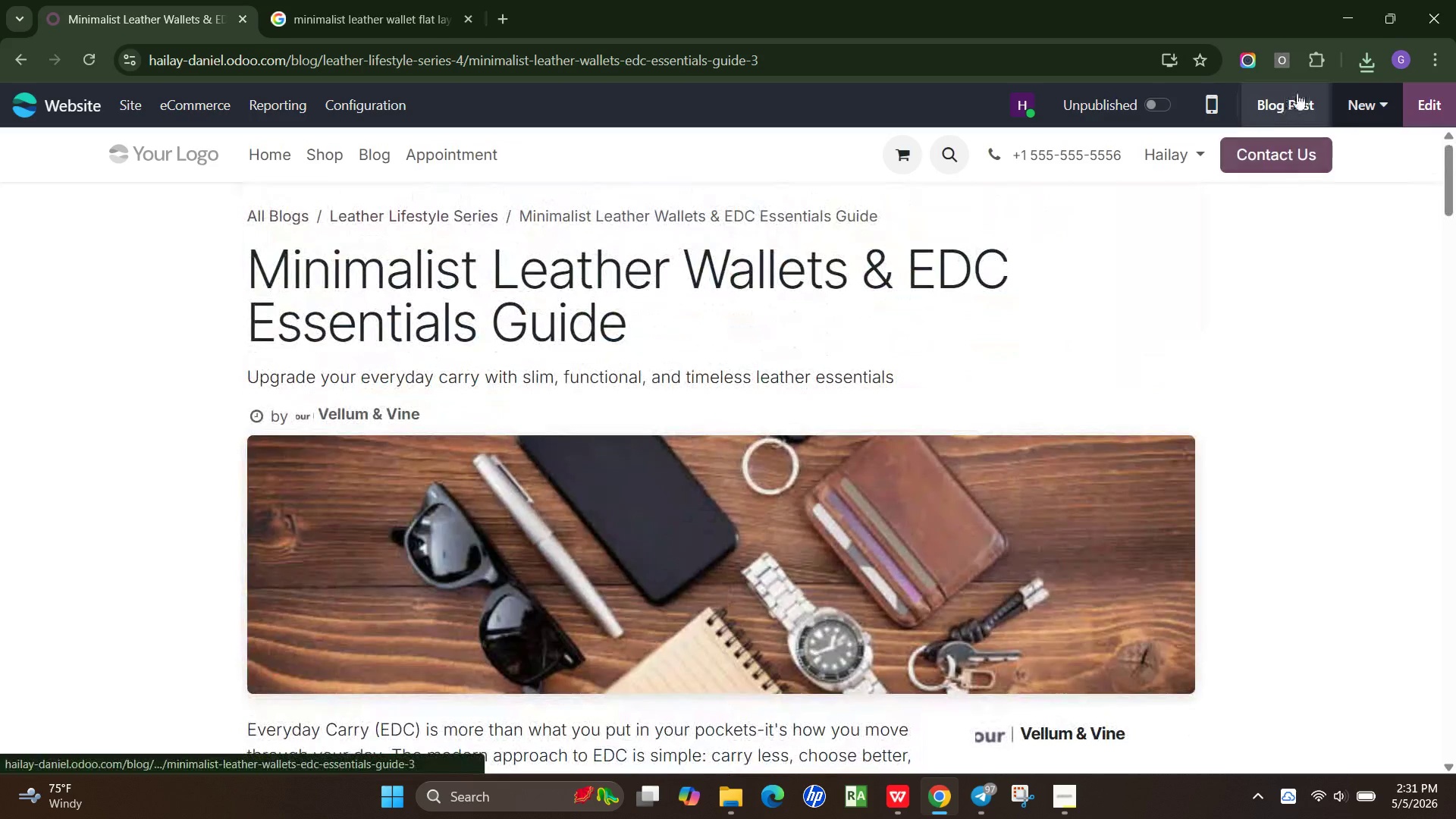 
left_click([1301, 100])
 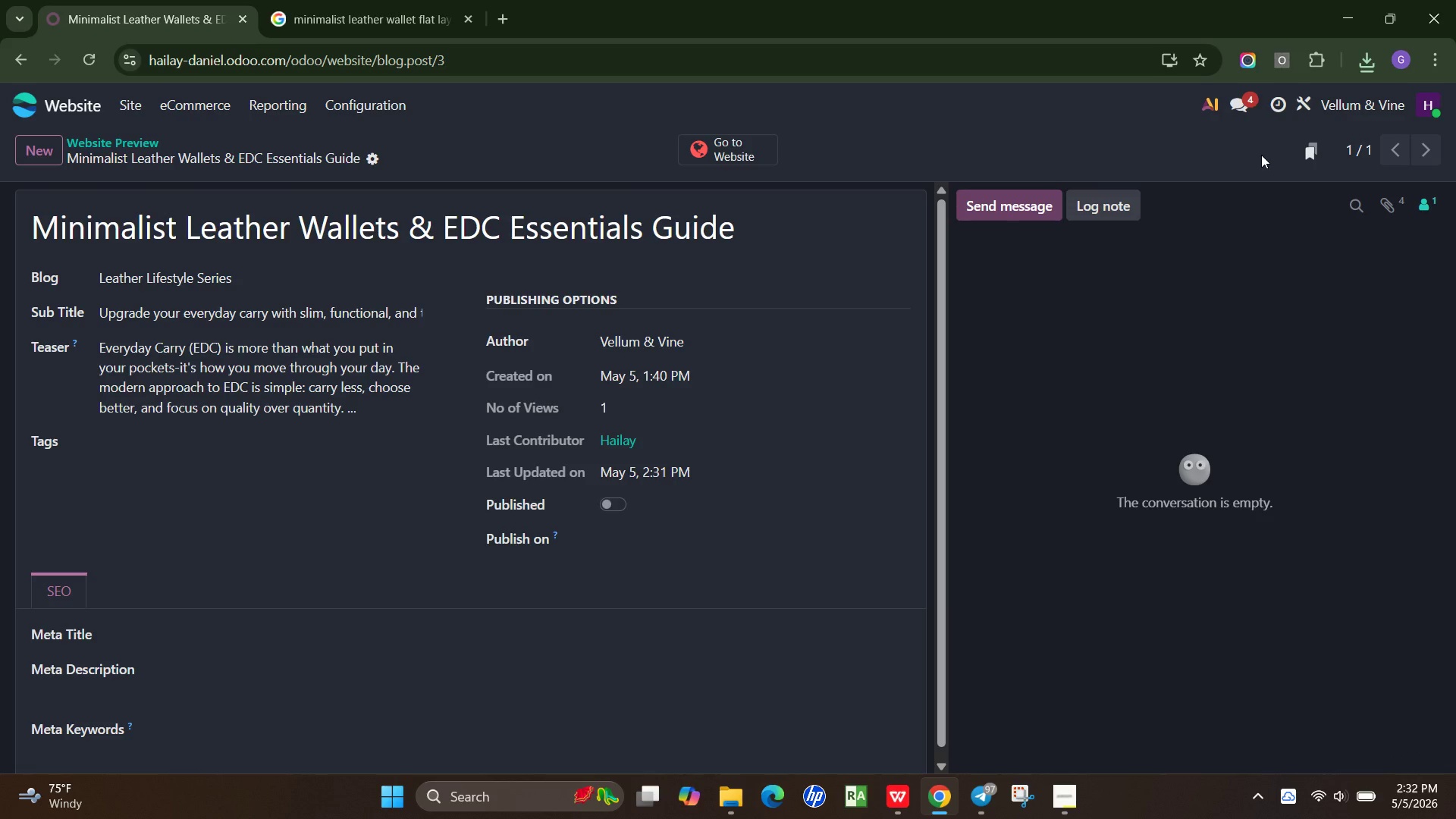 
wait(12.66)
 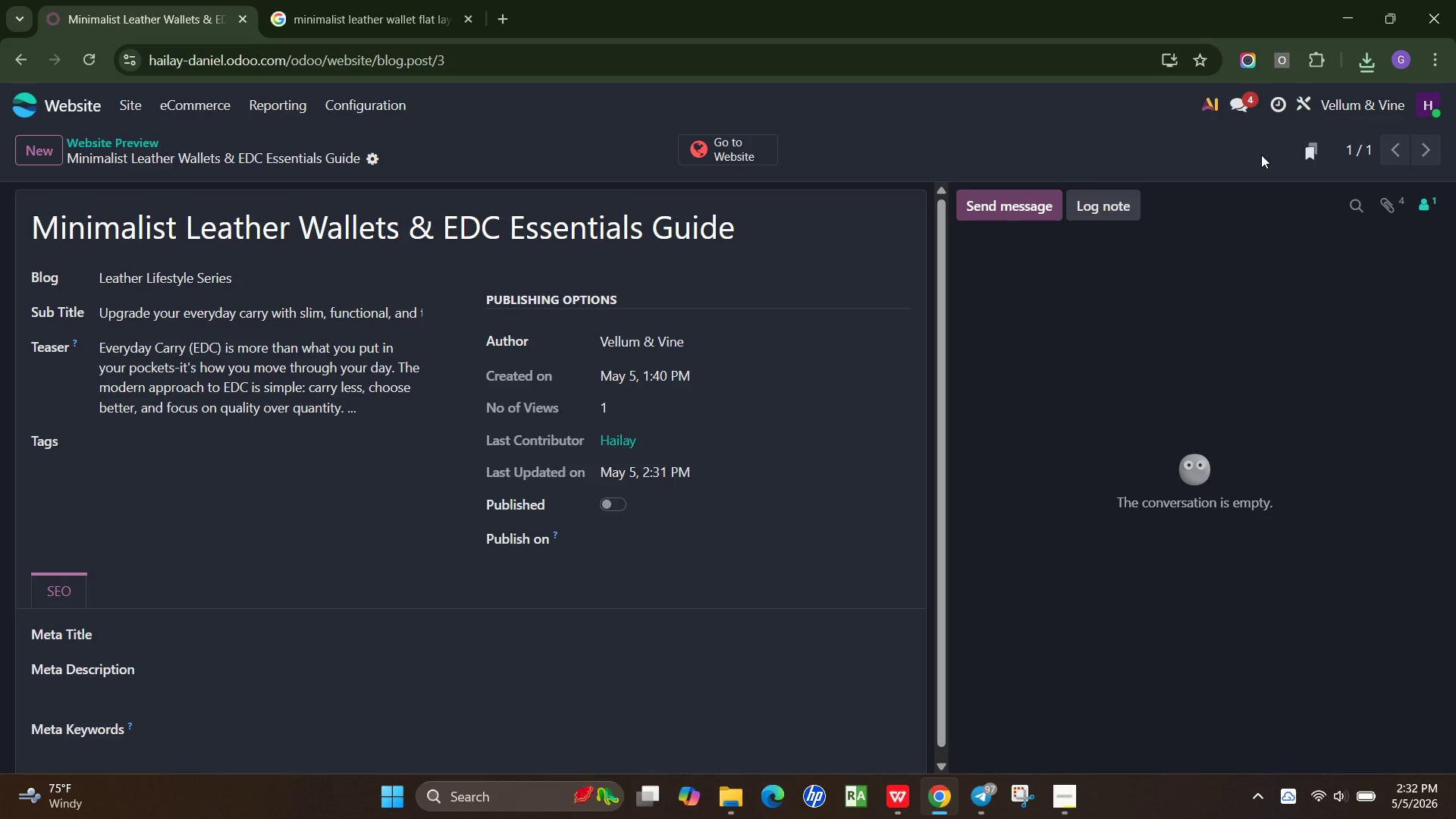 
left_click([209, 441])
 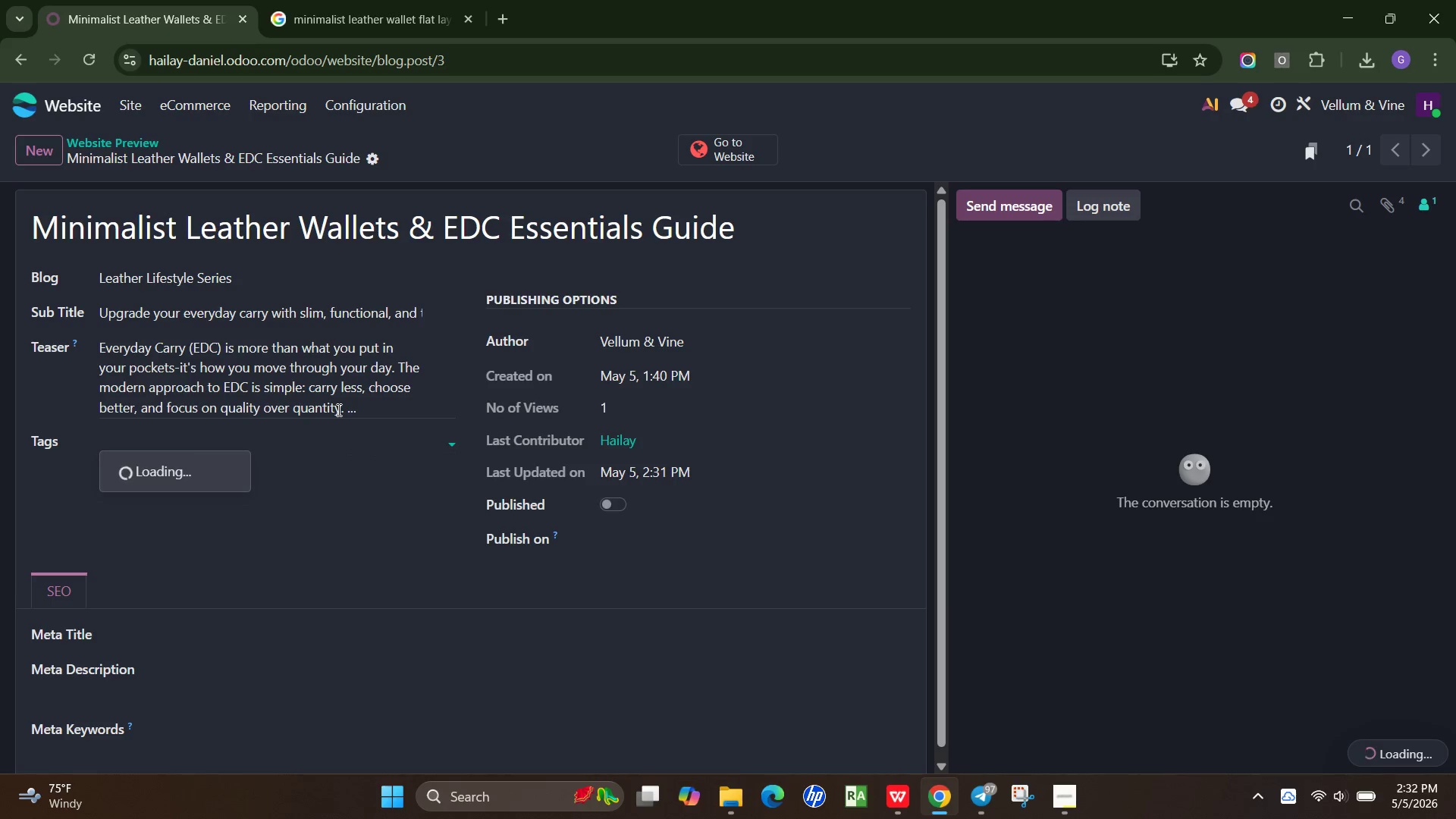 
key(Shift+M)
 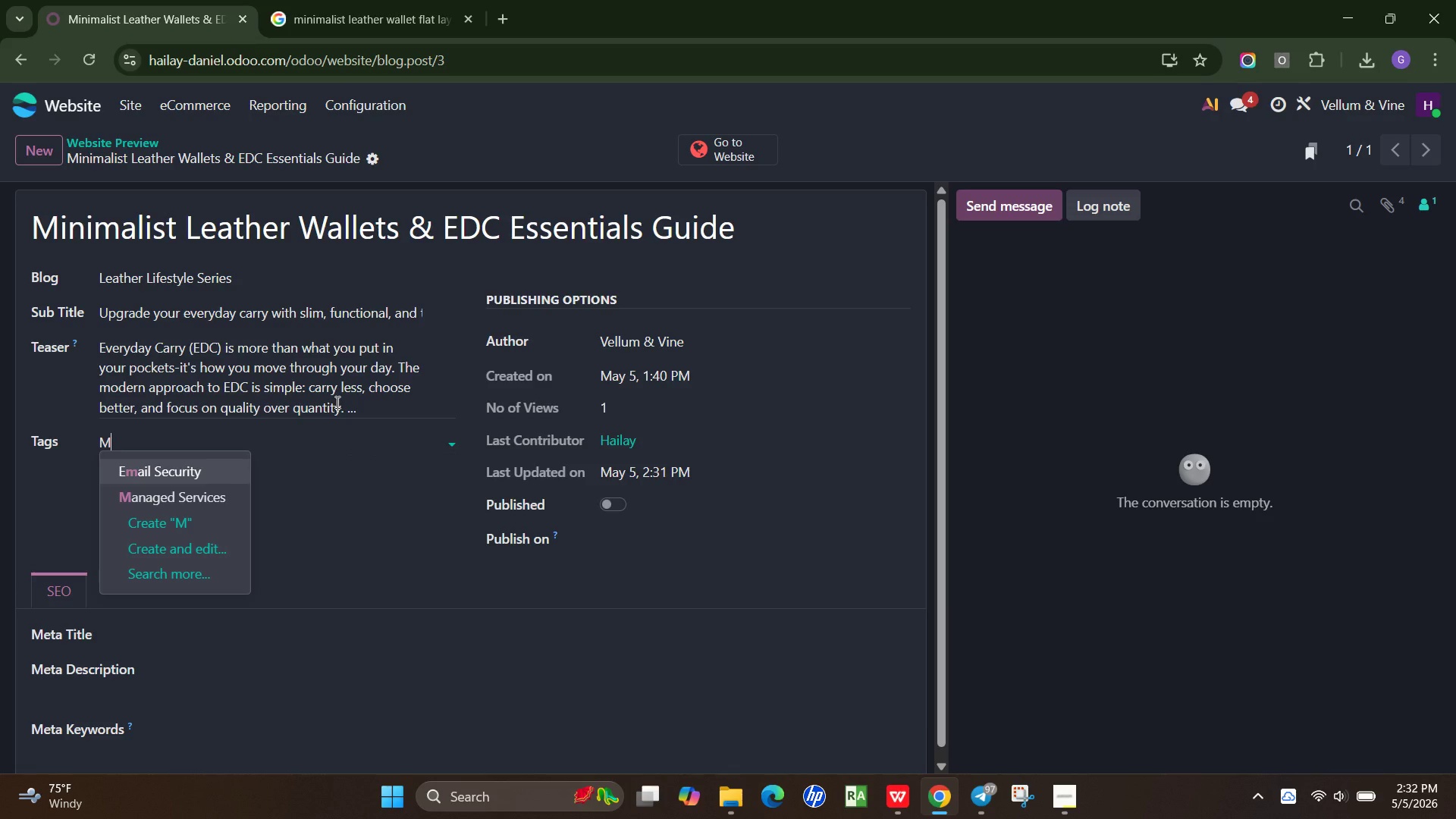 
type(inimaist EDC)
 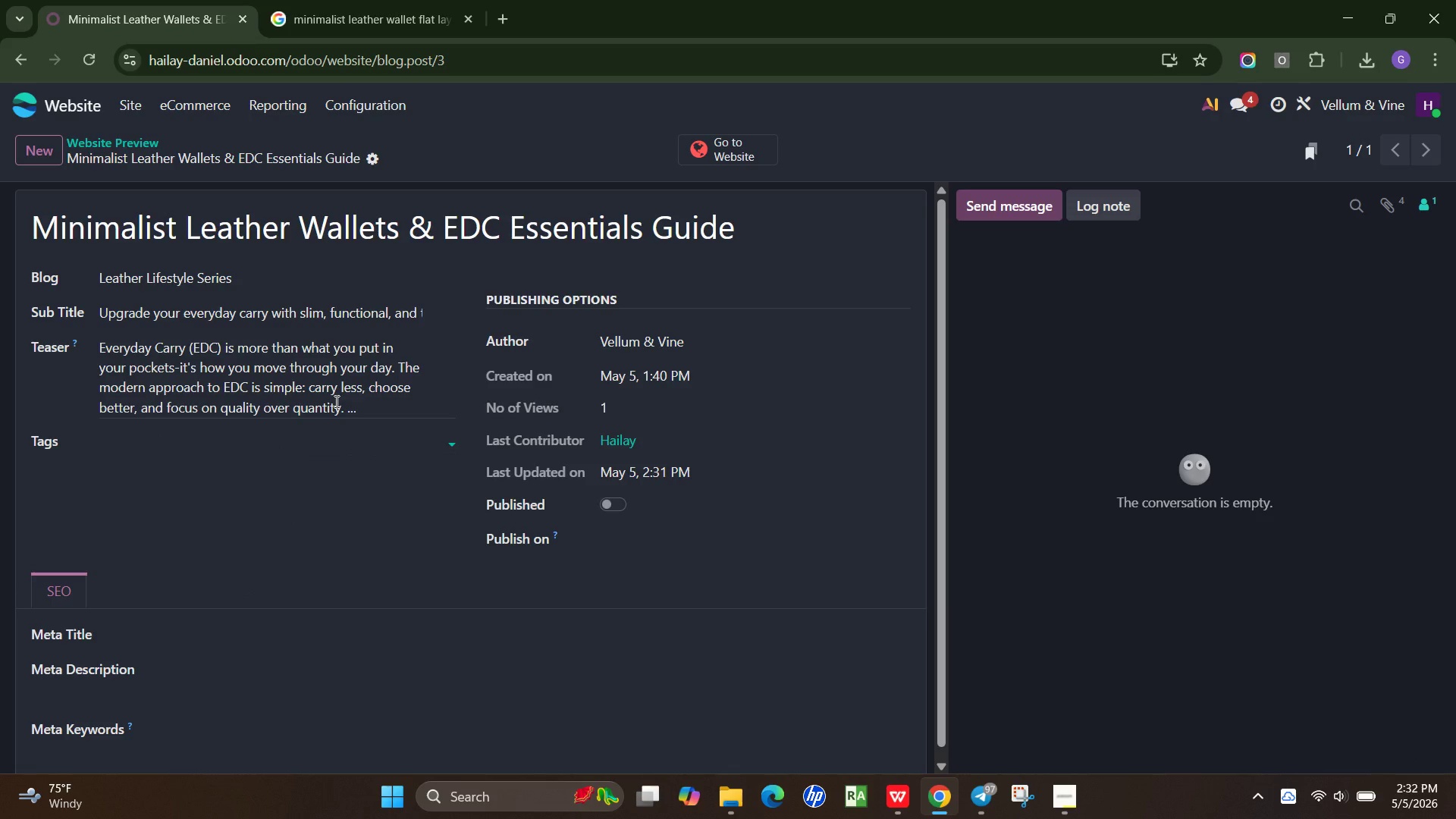 
hold_key(key=L, duration=0.34)
 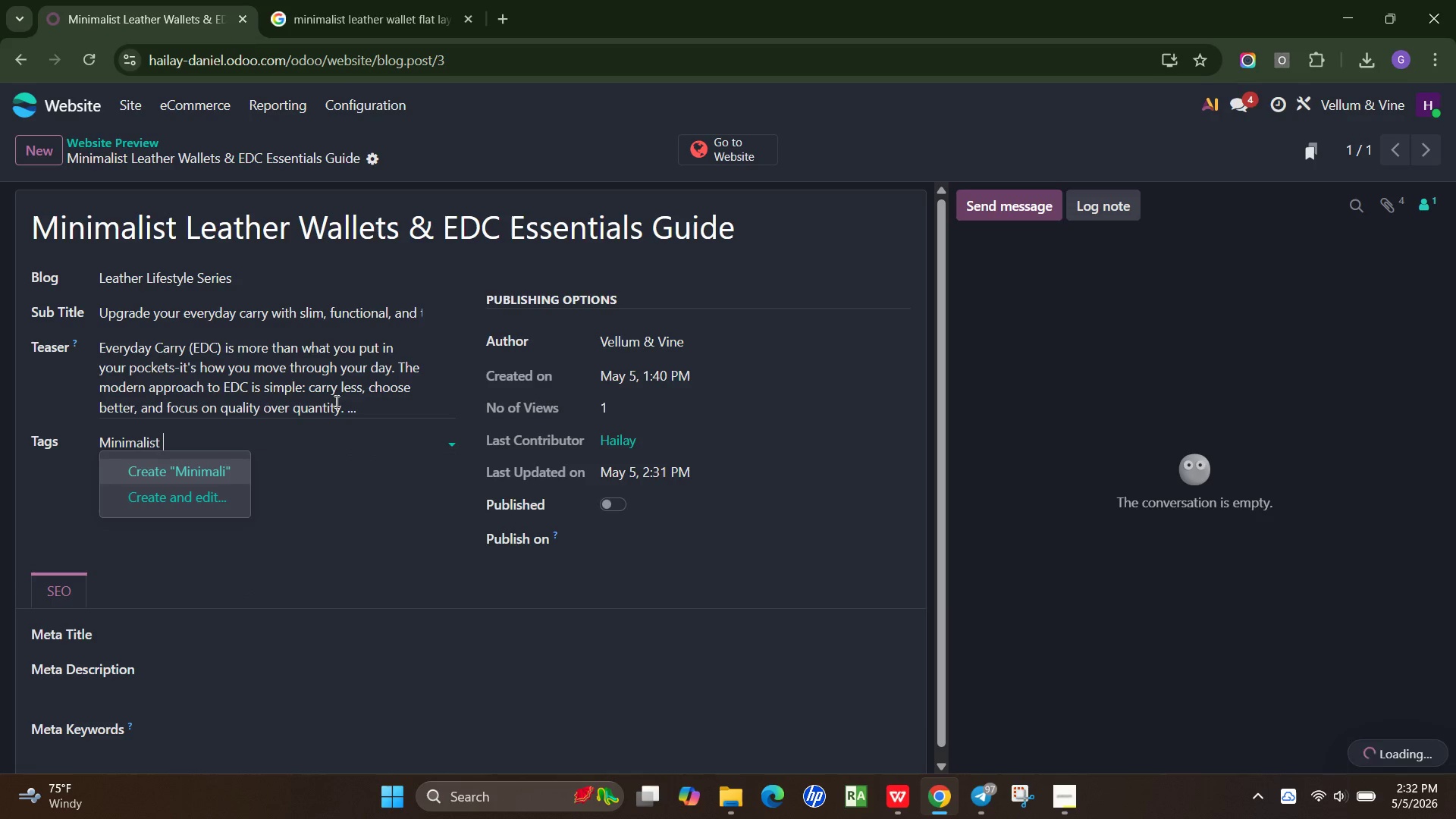 
key(Enter)
 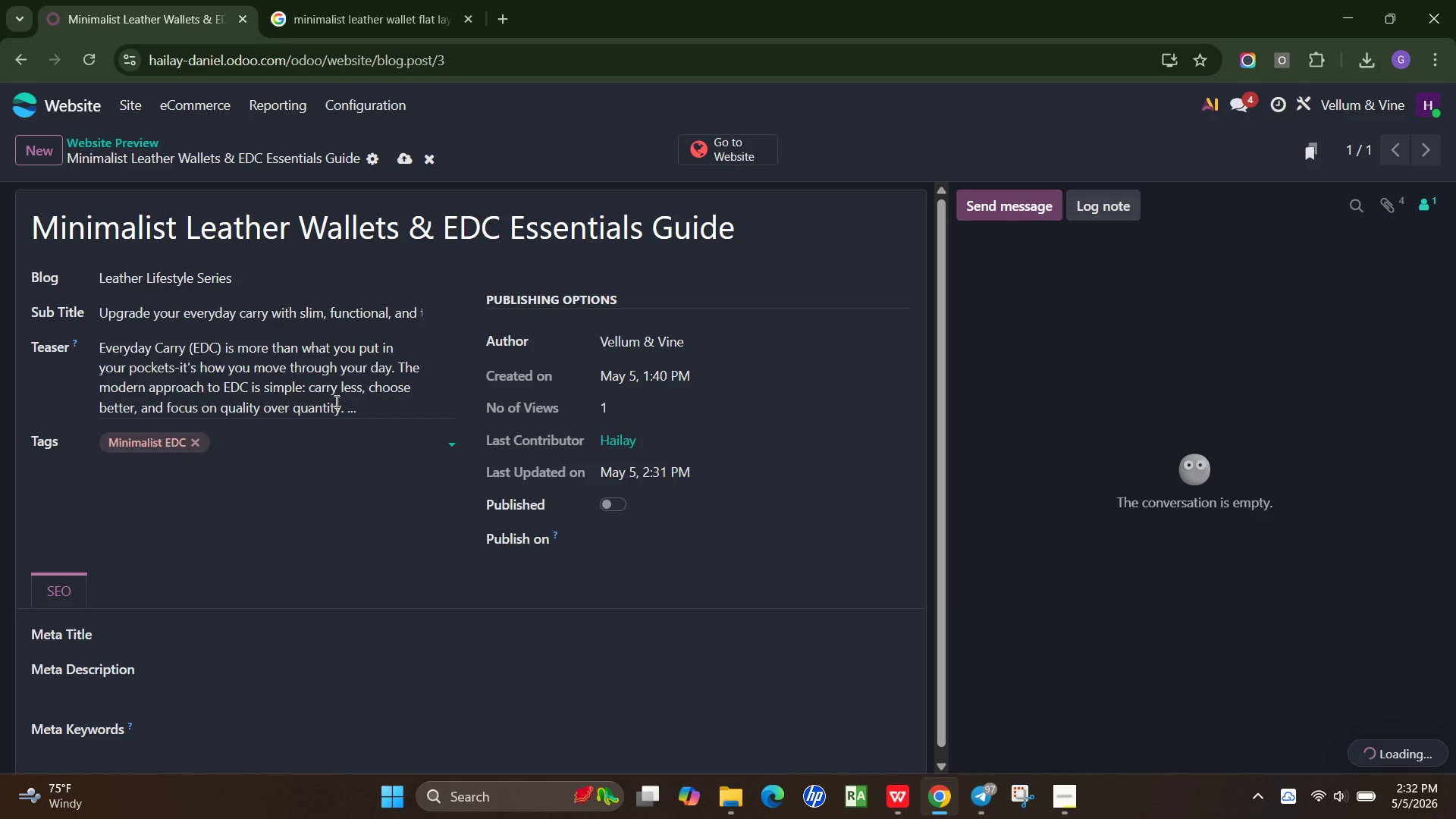 
type(La)
key(Backspace)
type(eather Wallets)
 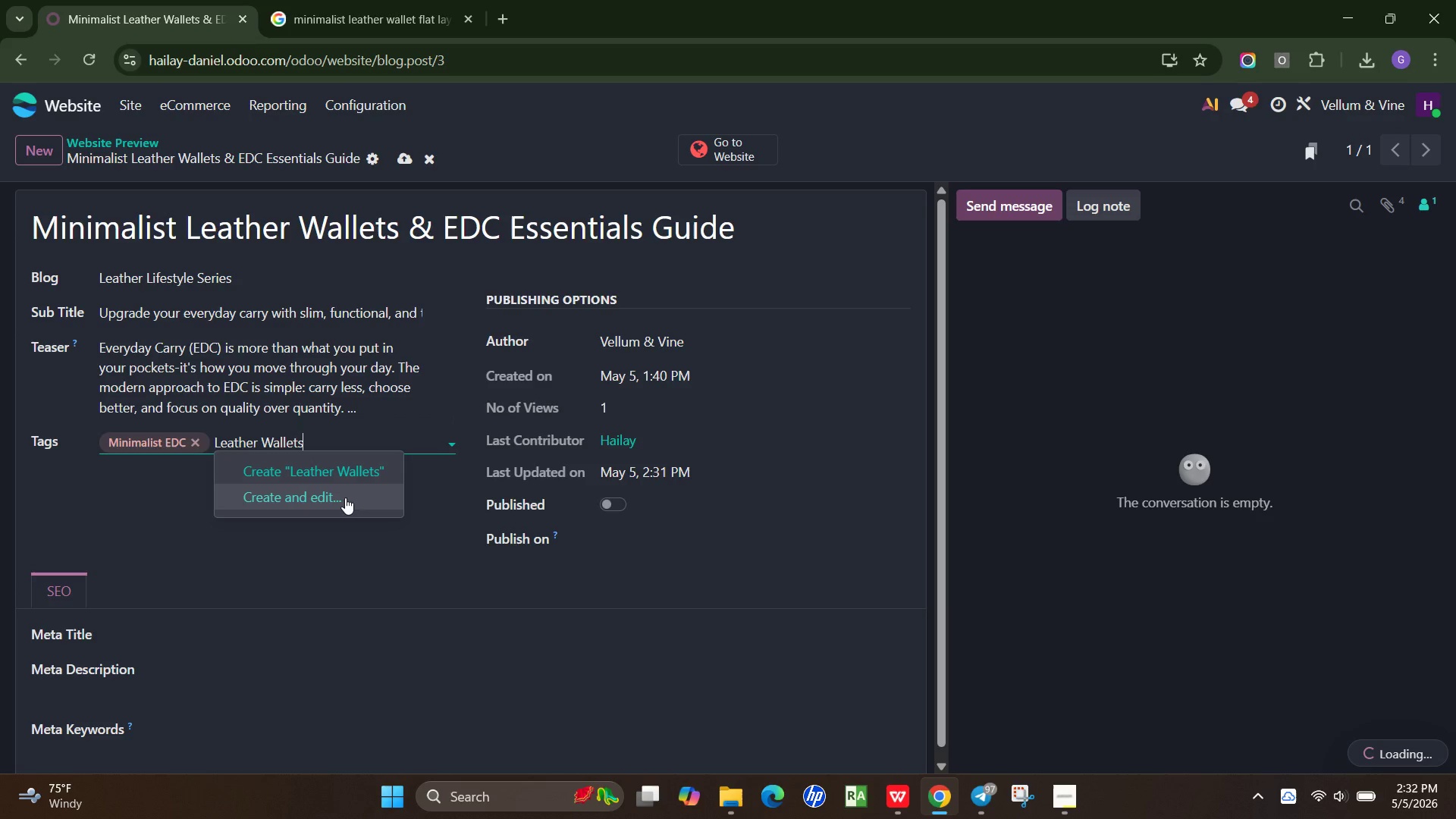 
left_click([315, 490])
 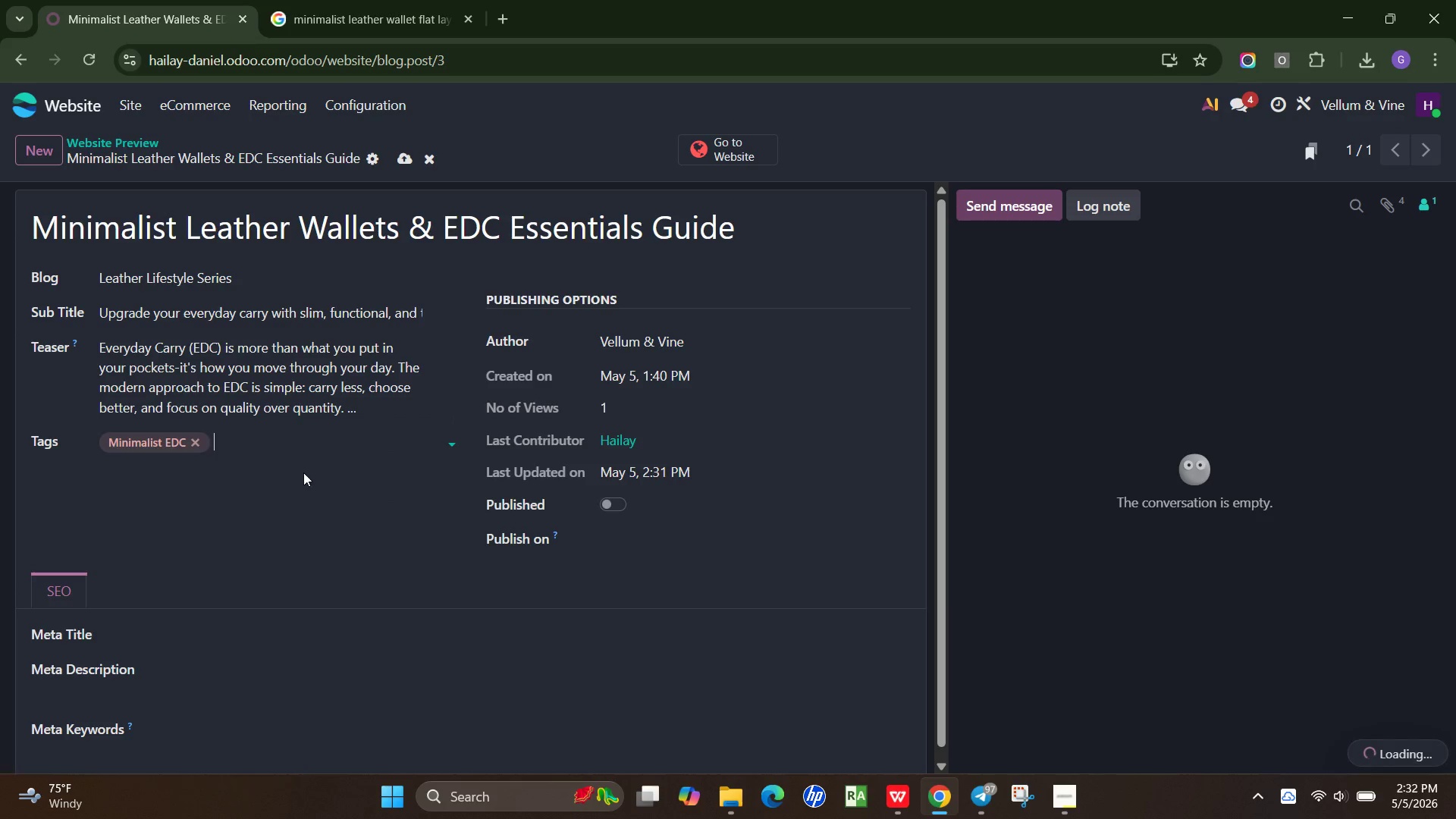 
mouse_move([300, 458])
 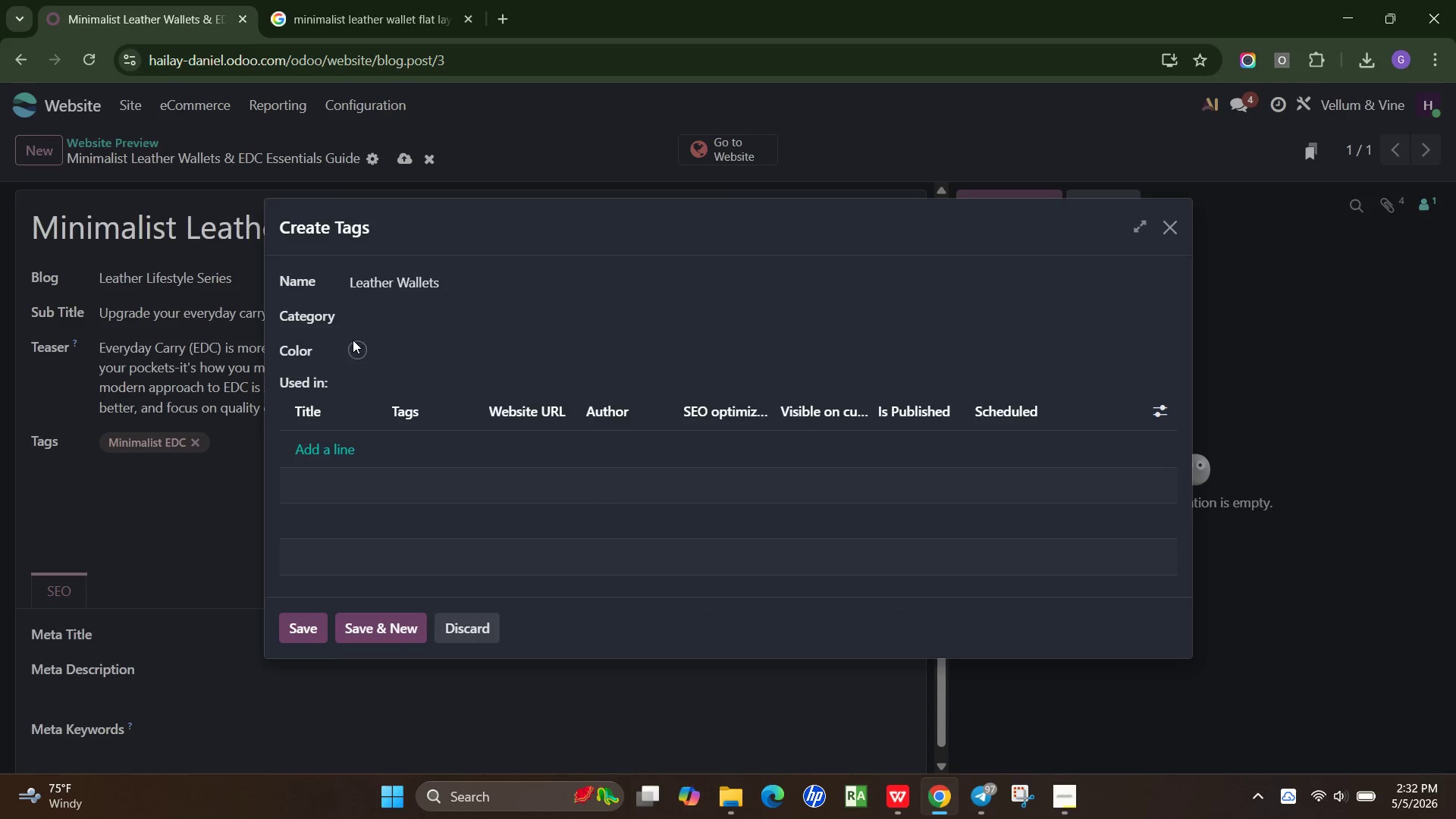 
double_click([352, 344])
 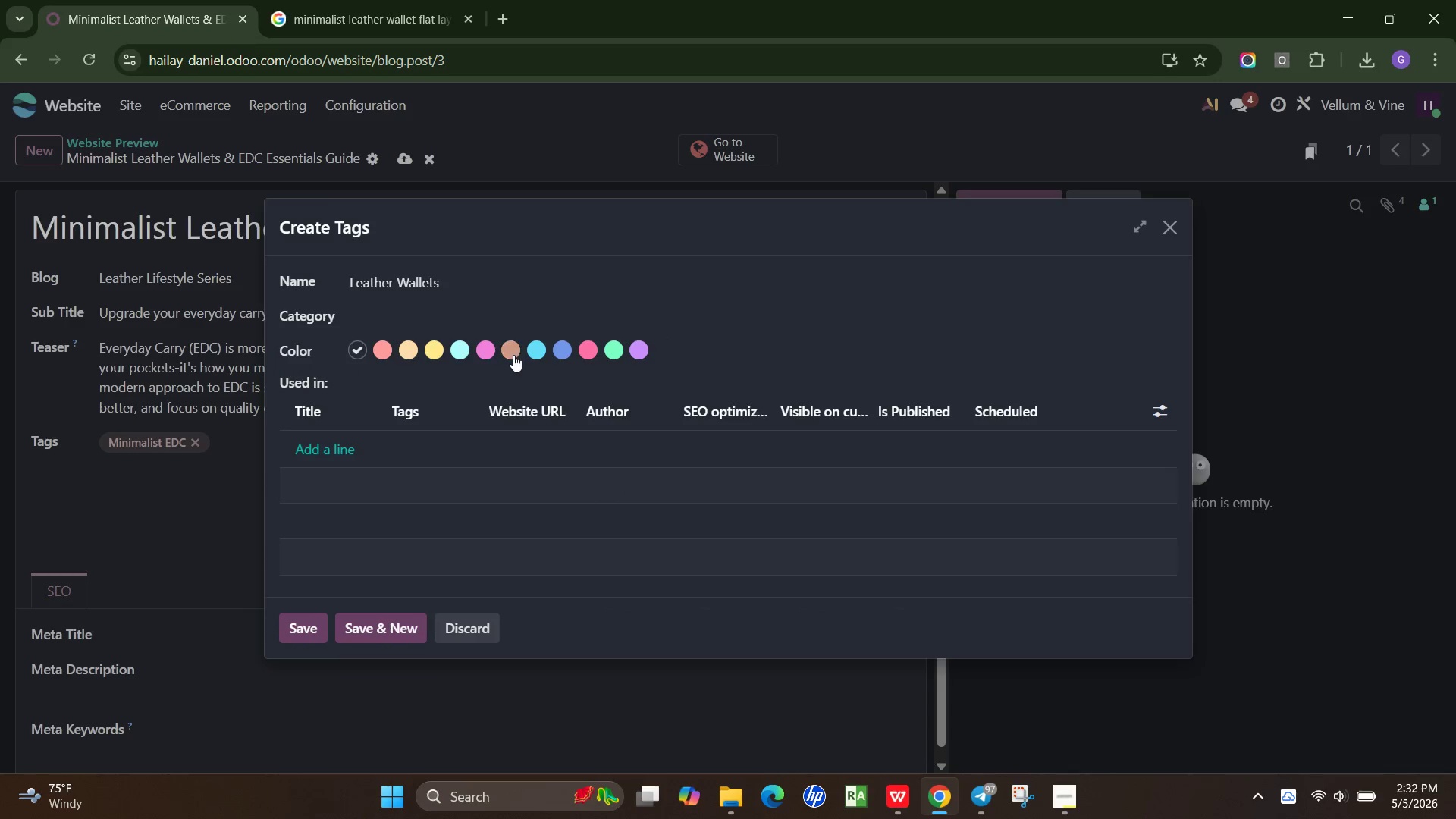 
left_click([514, 355])
 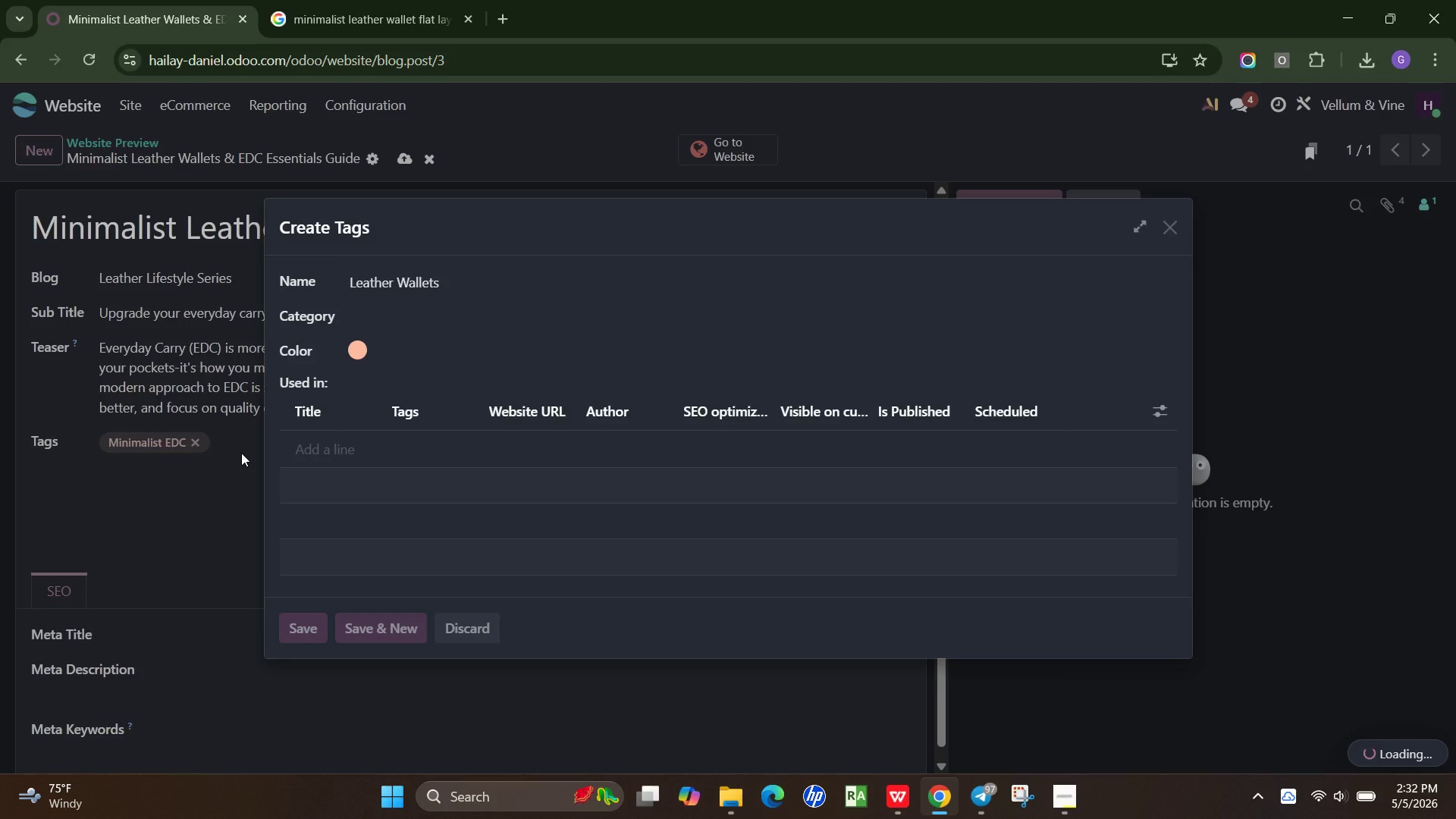 
wait(12.42)
 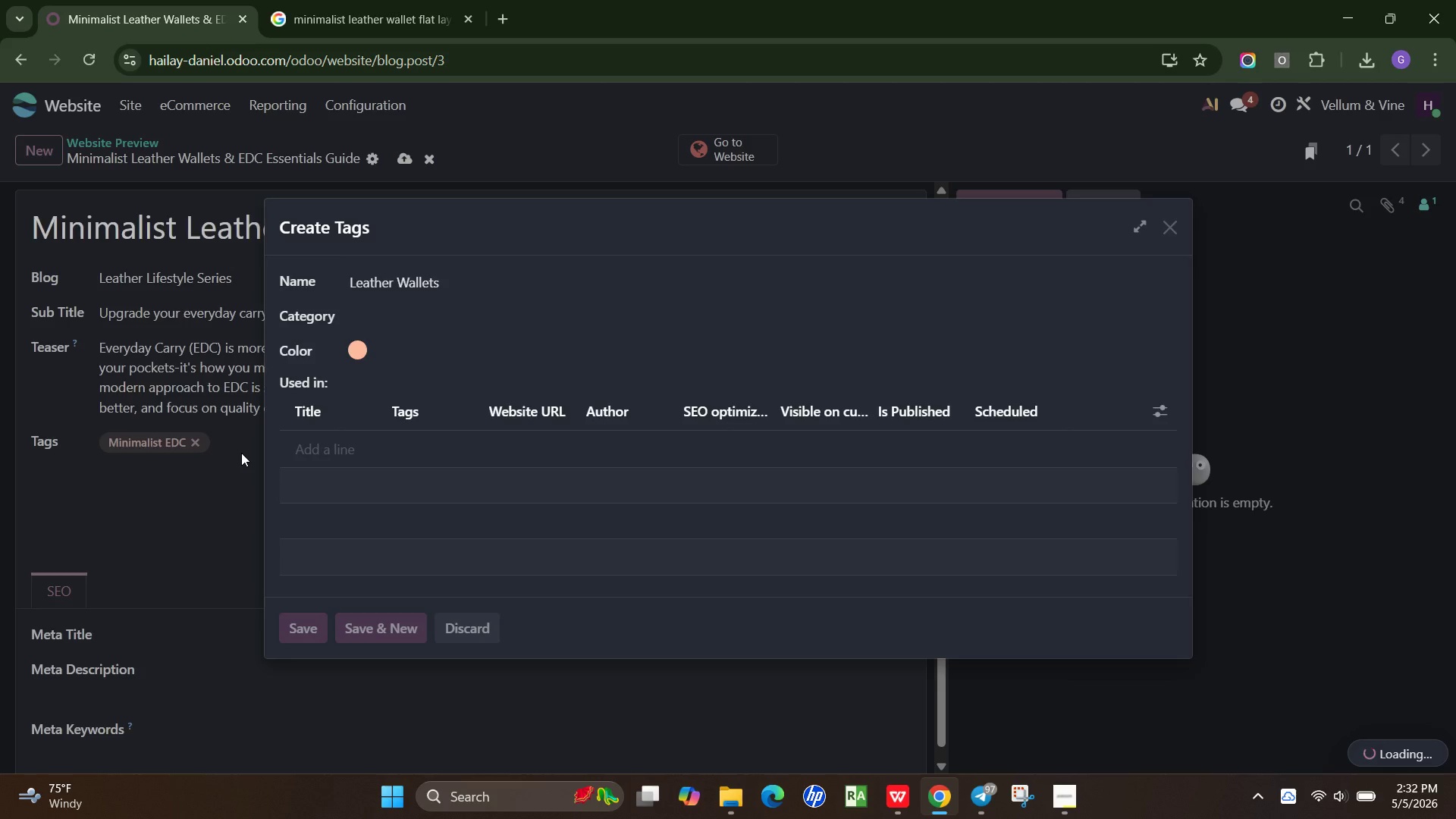 
type(Everyday Carry)
 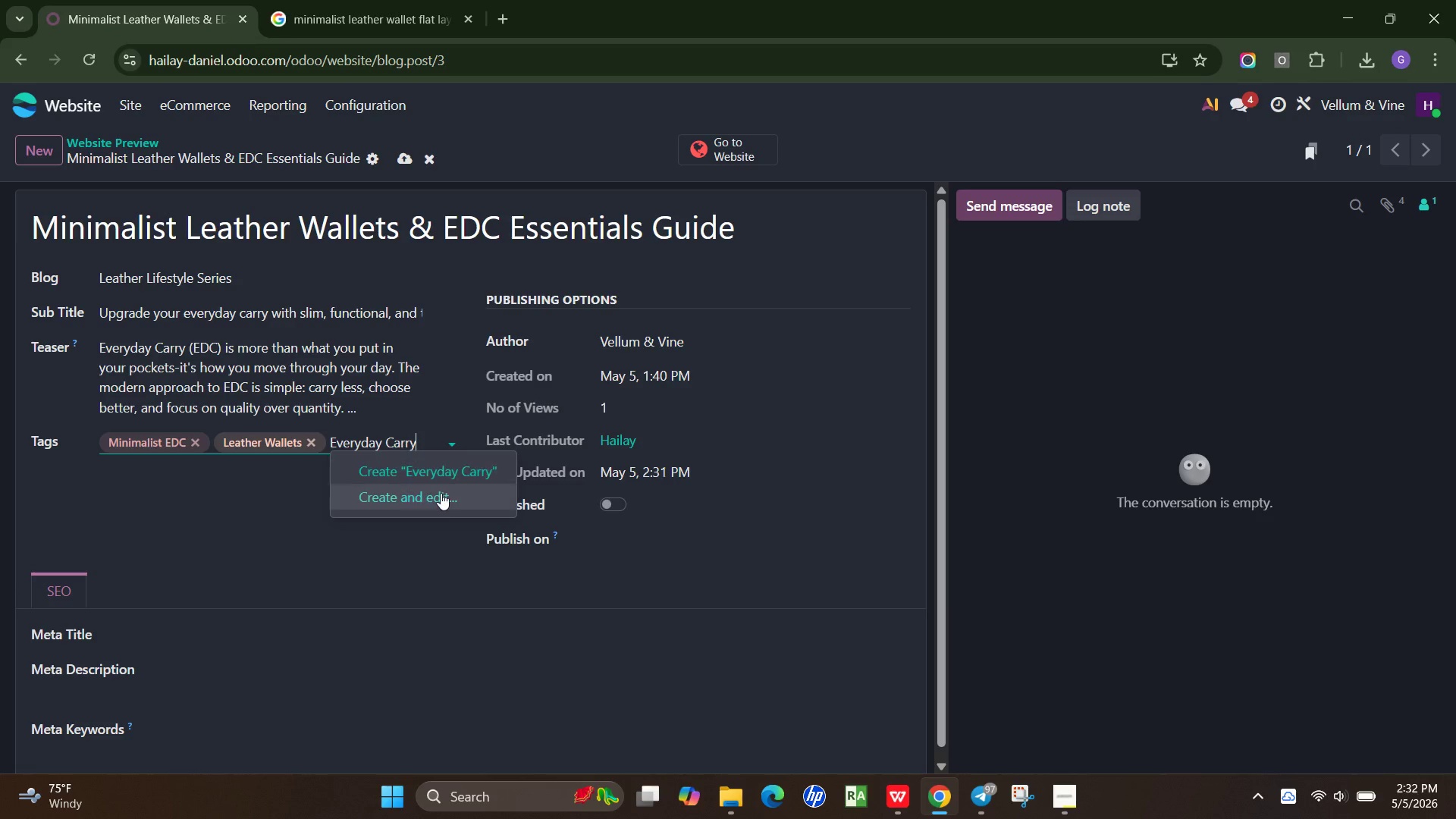 
left_click([441, 493])
 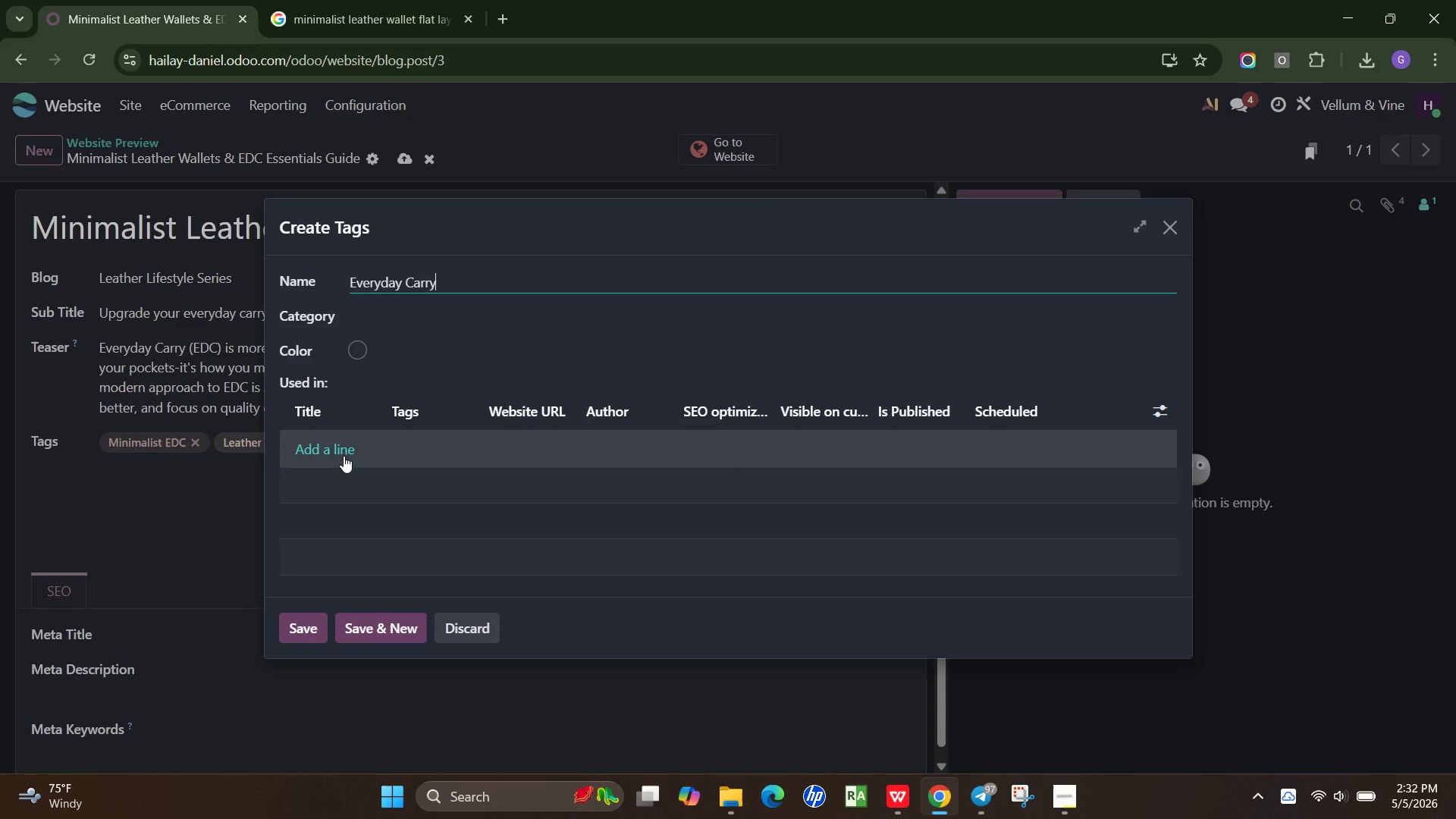 
left_click([362, 356])
 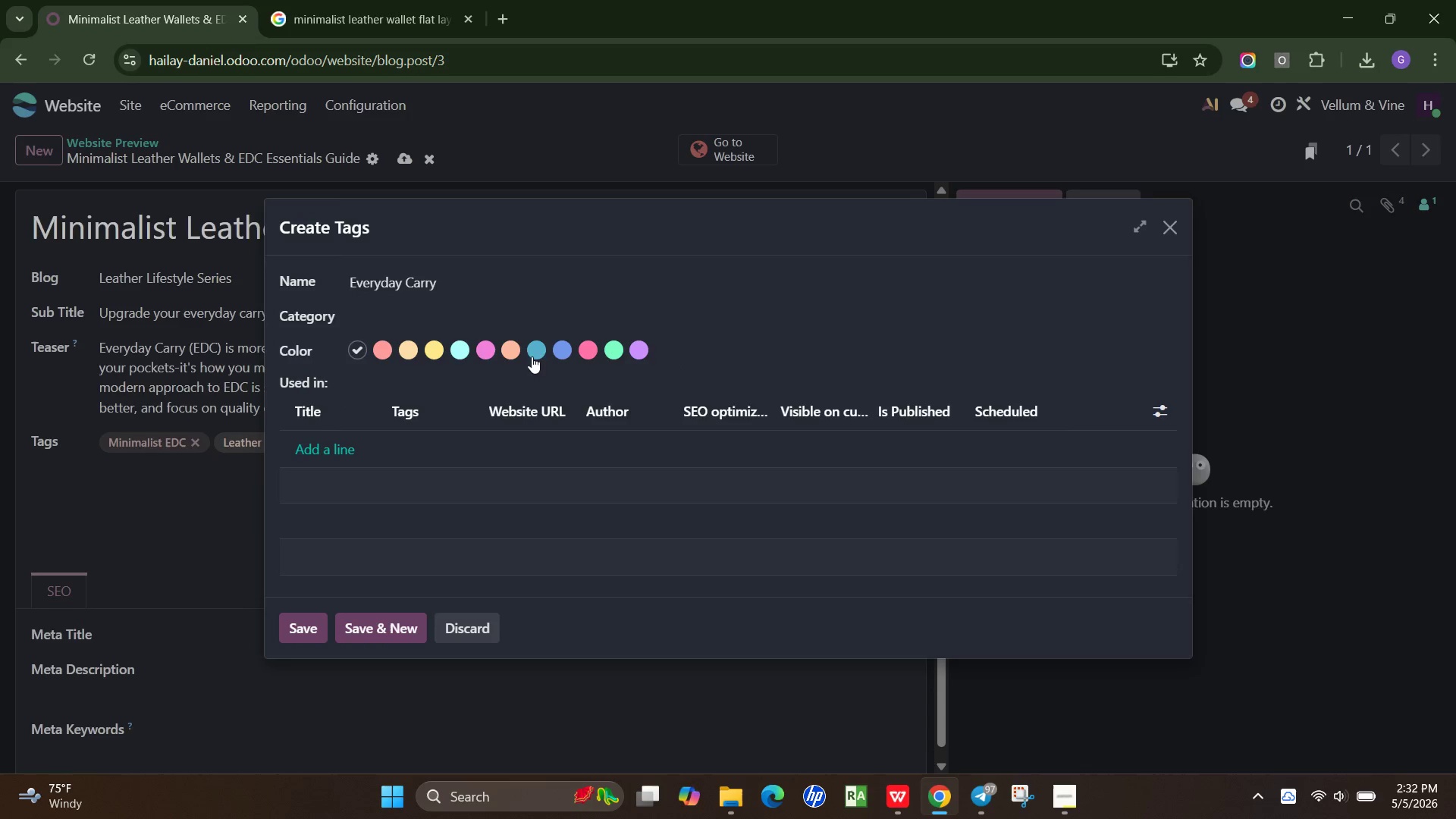 
left_click([535, 356])
 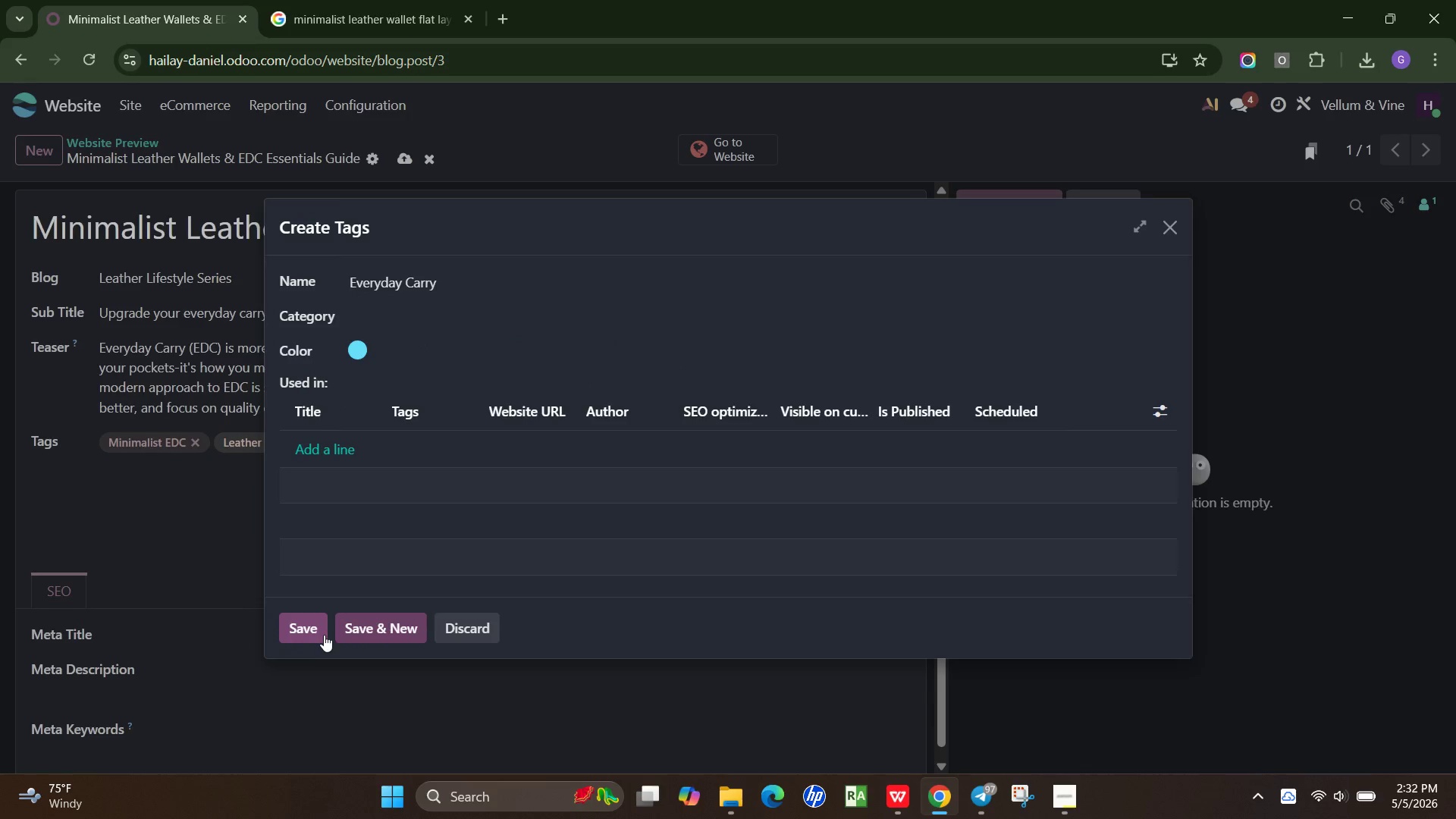 
left_click([319, 631])
 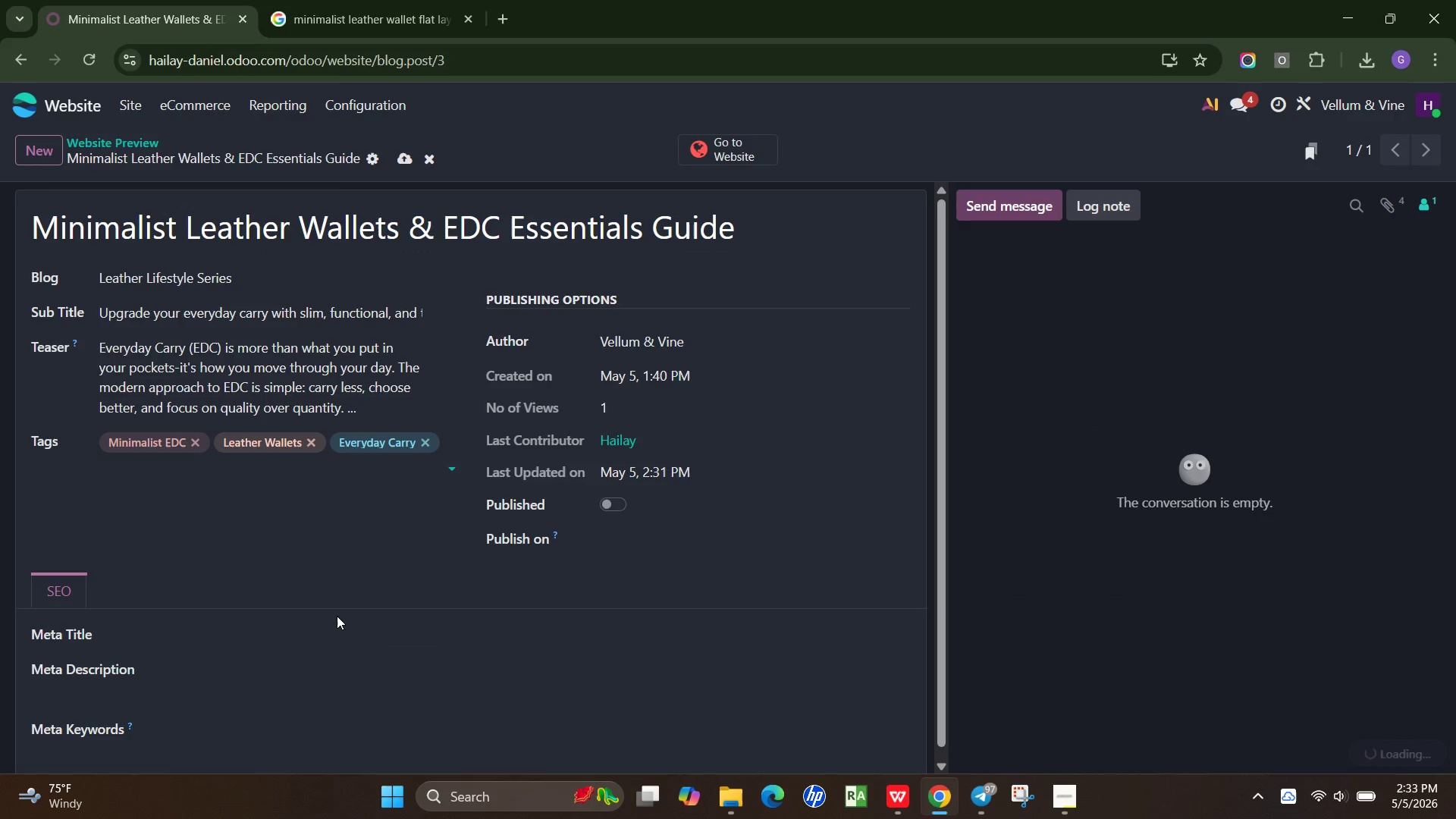 
wait(5.03)
 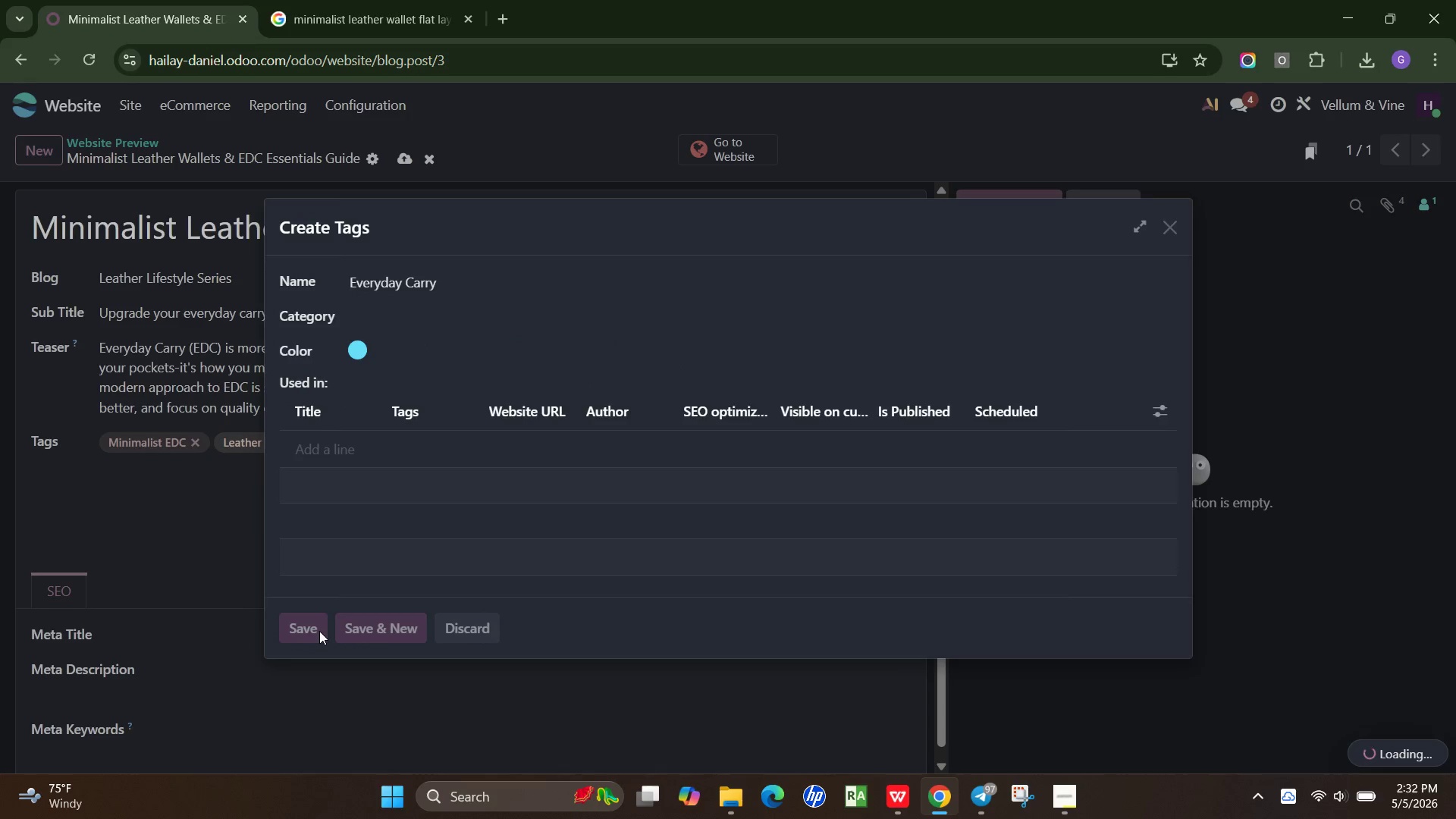 
type(Slim Wallets)
key(Backspace)
 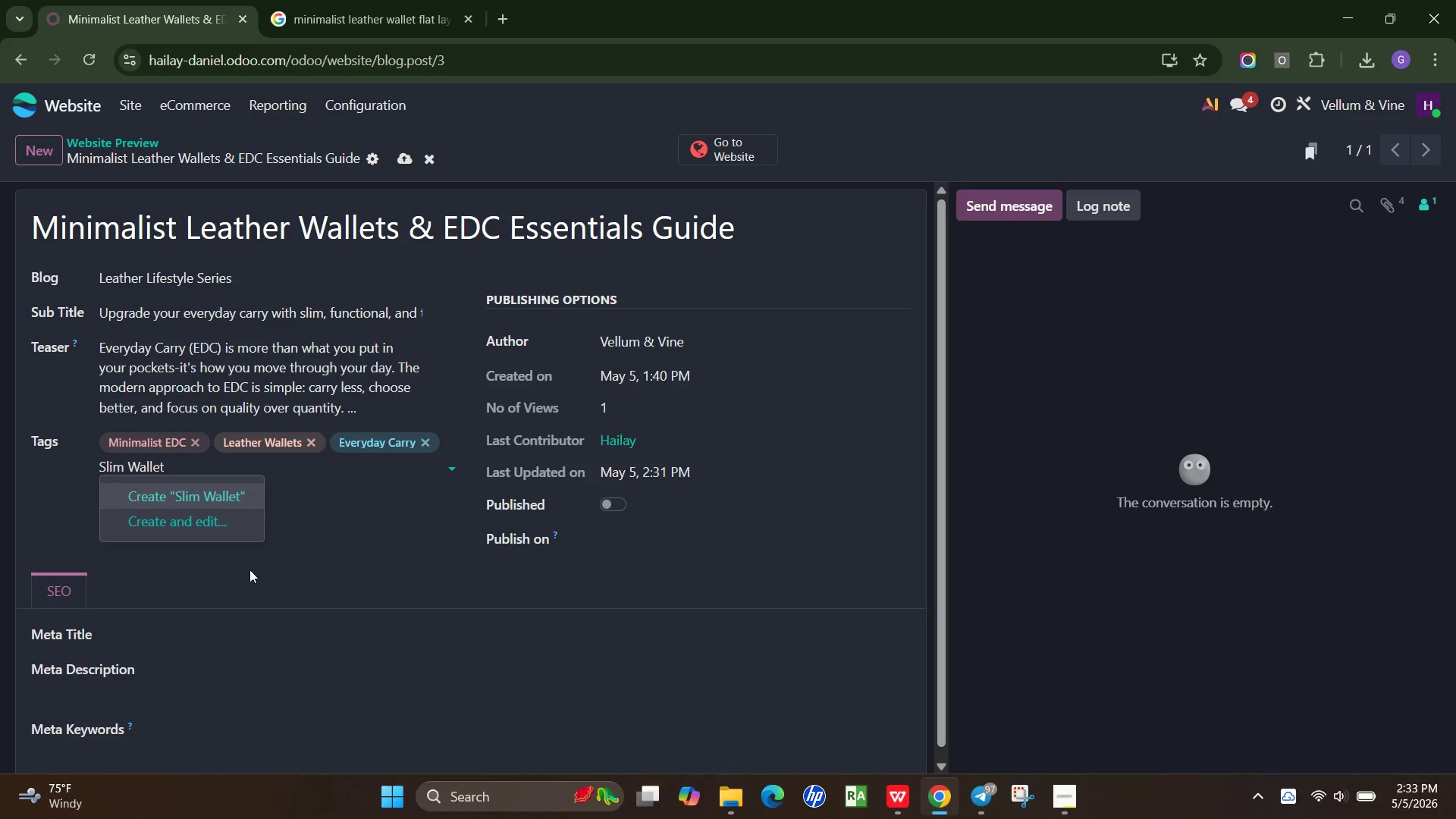 
left_click([212, 516])
 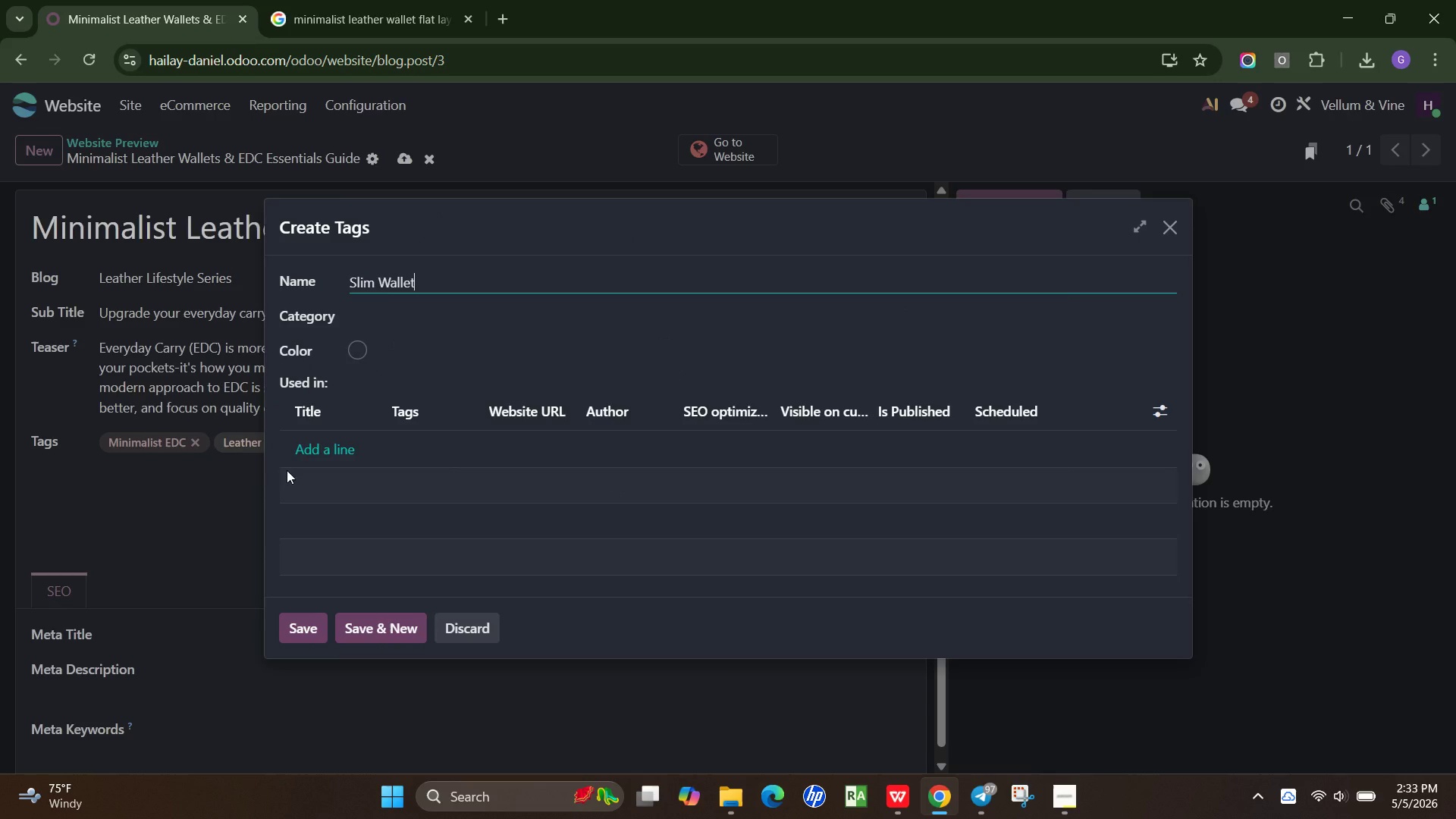 
left_click([347, 344])
 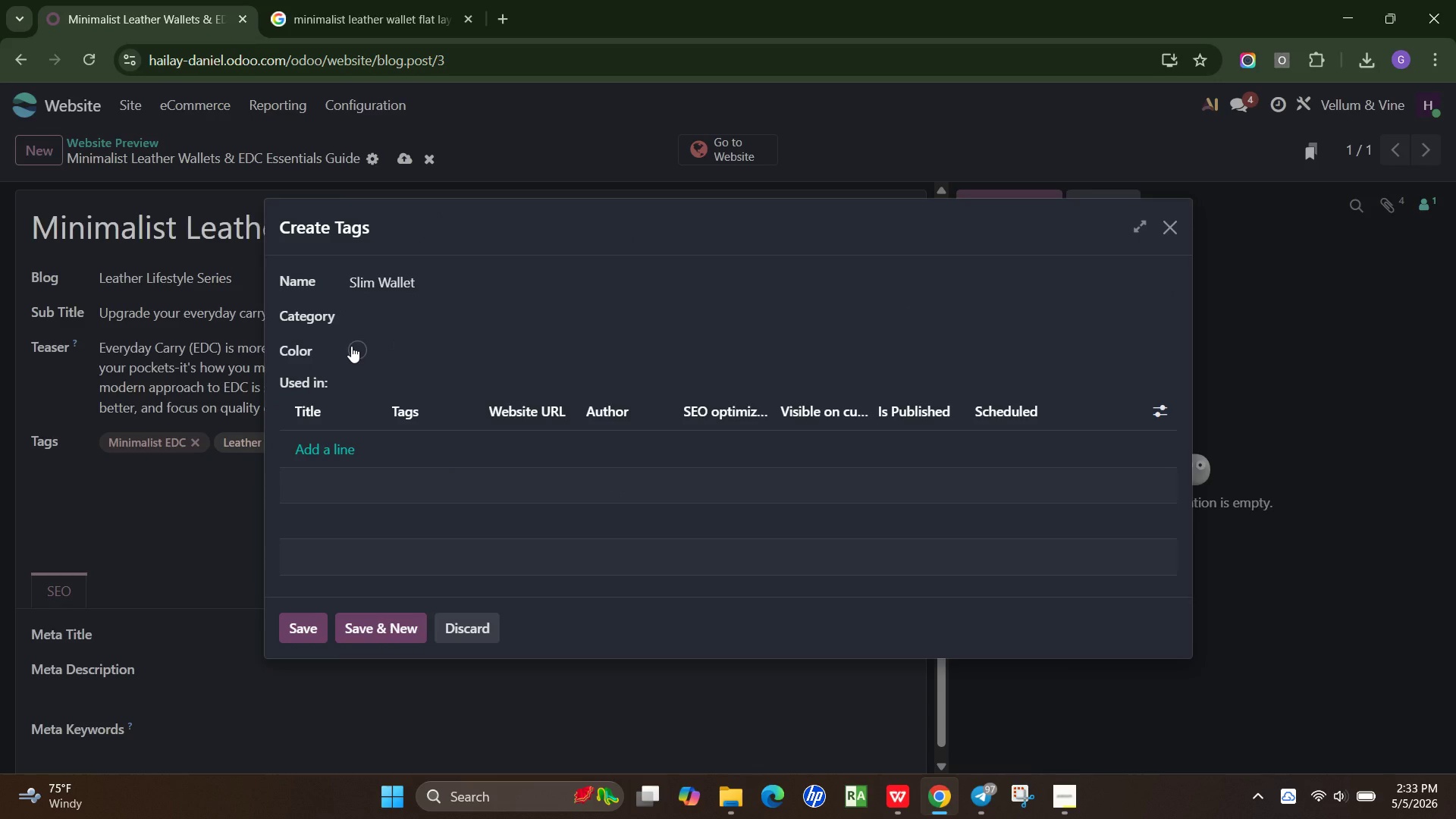 
left_click([351, 346])
 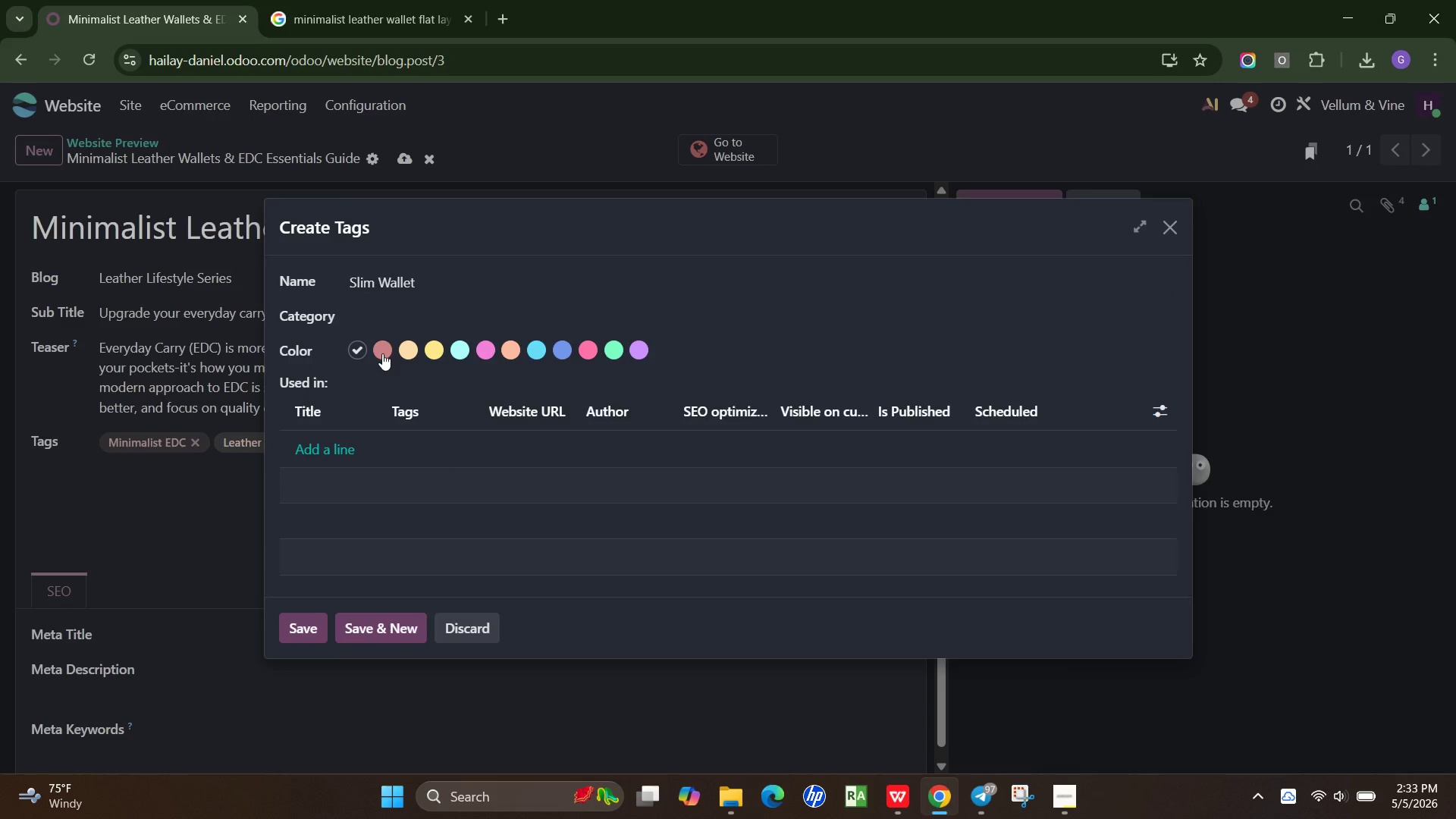 
left_click([383, 351])
 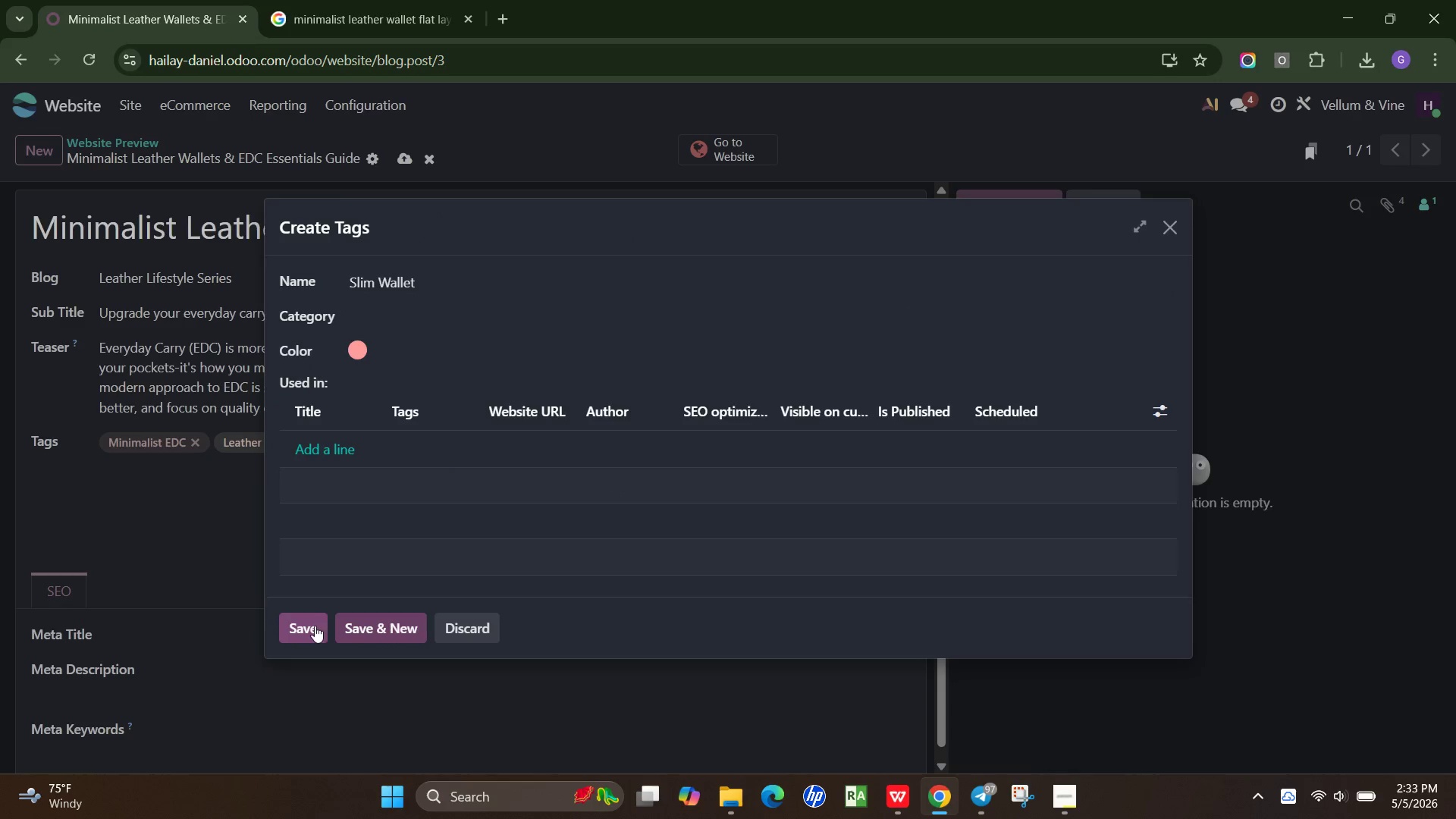 
left_click([315, 626])
 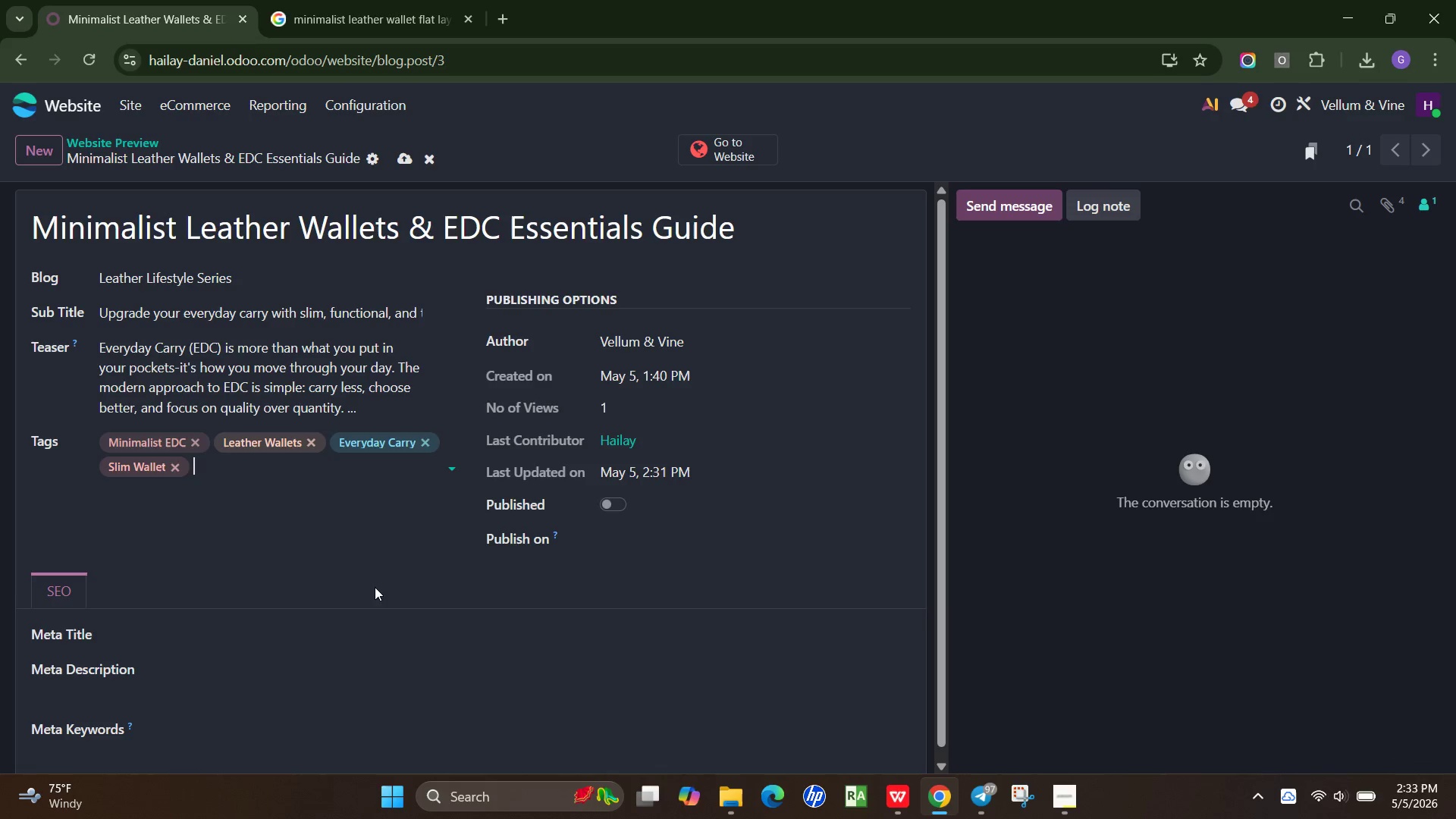 
type(Functionali)
key(Backspace)
type( Accessories)
 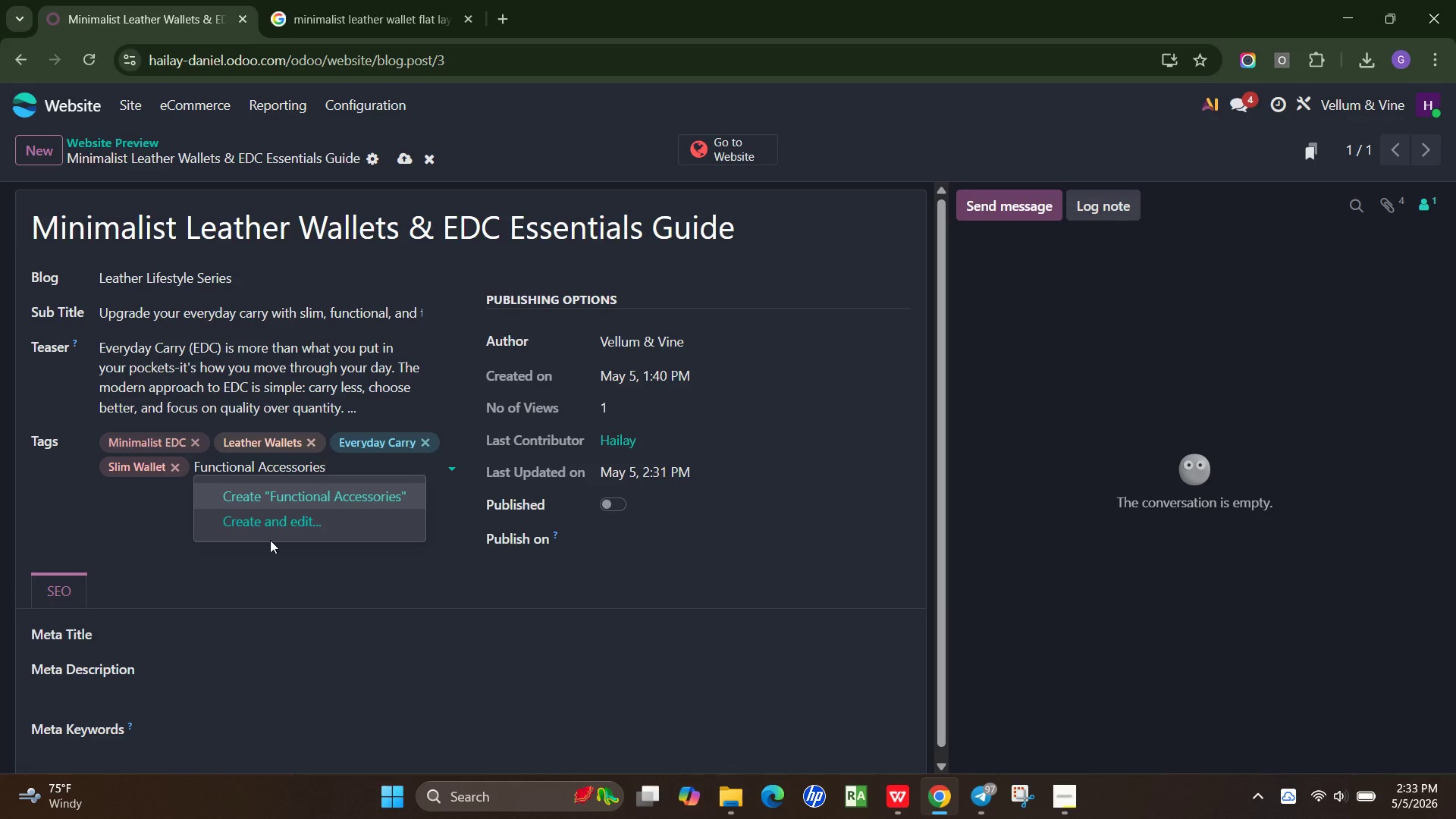 
left_click([281, 518])
 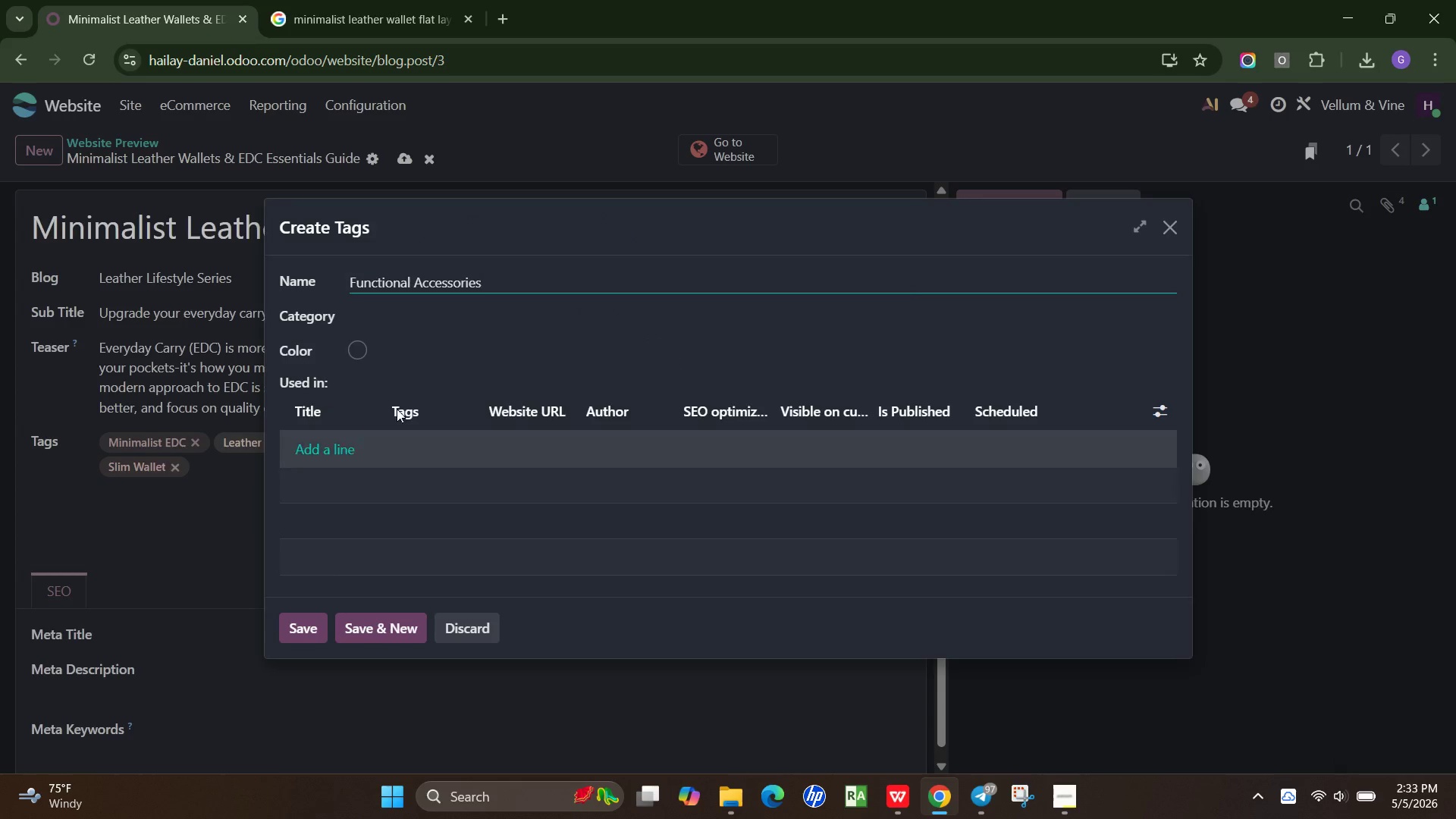 
left_click([359, 345])
 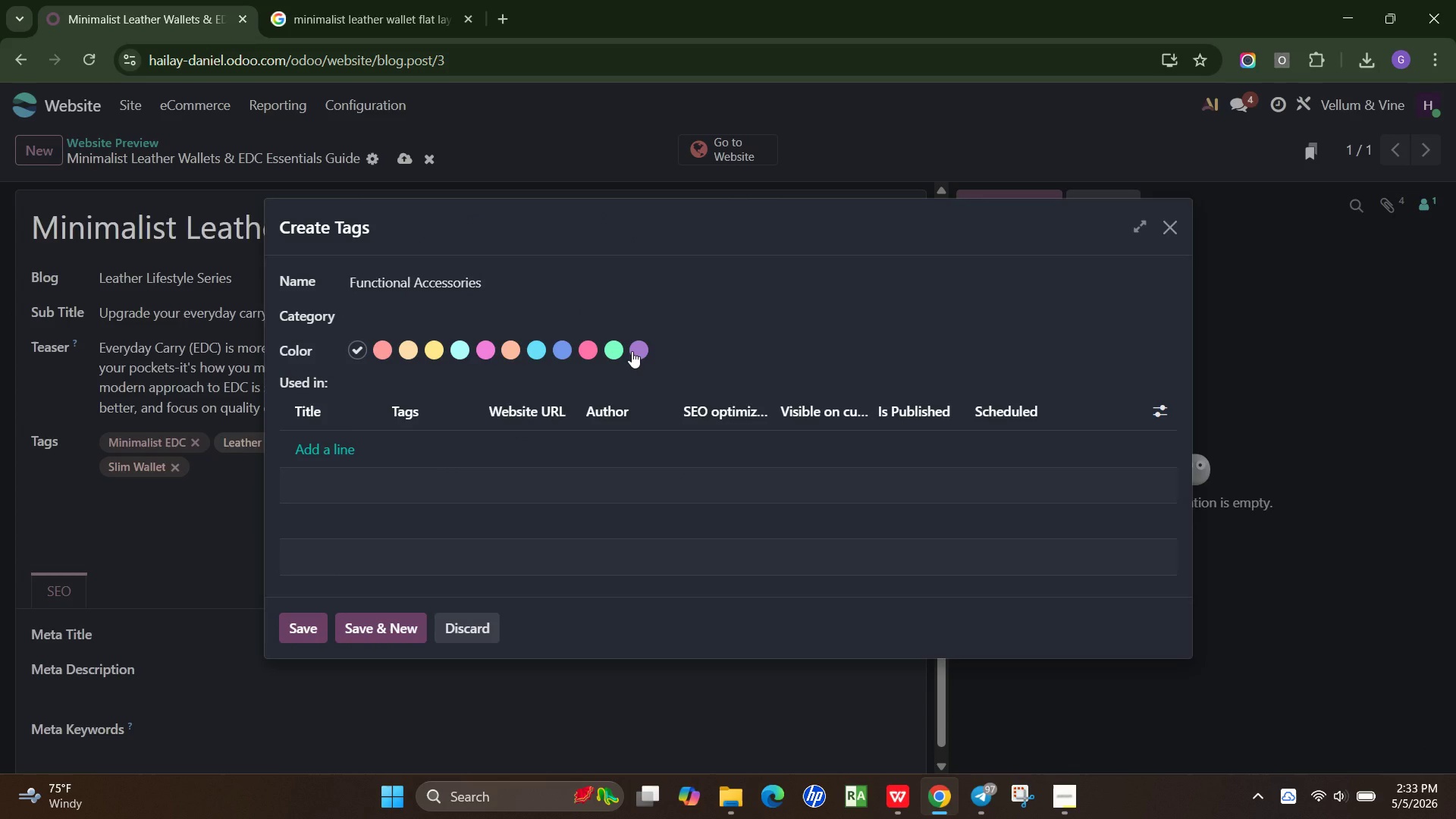 
left_click([640, 347])
 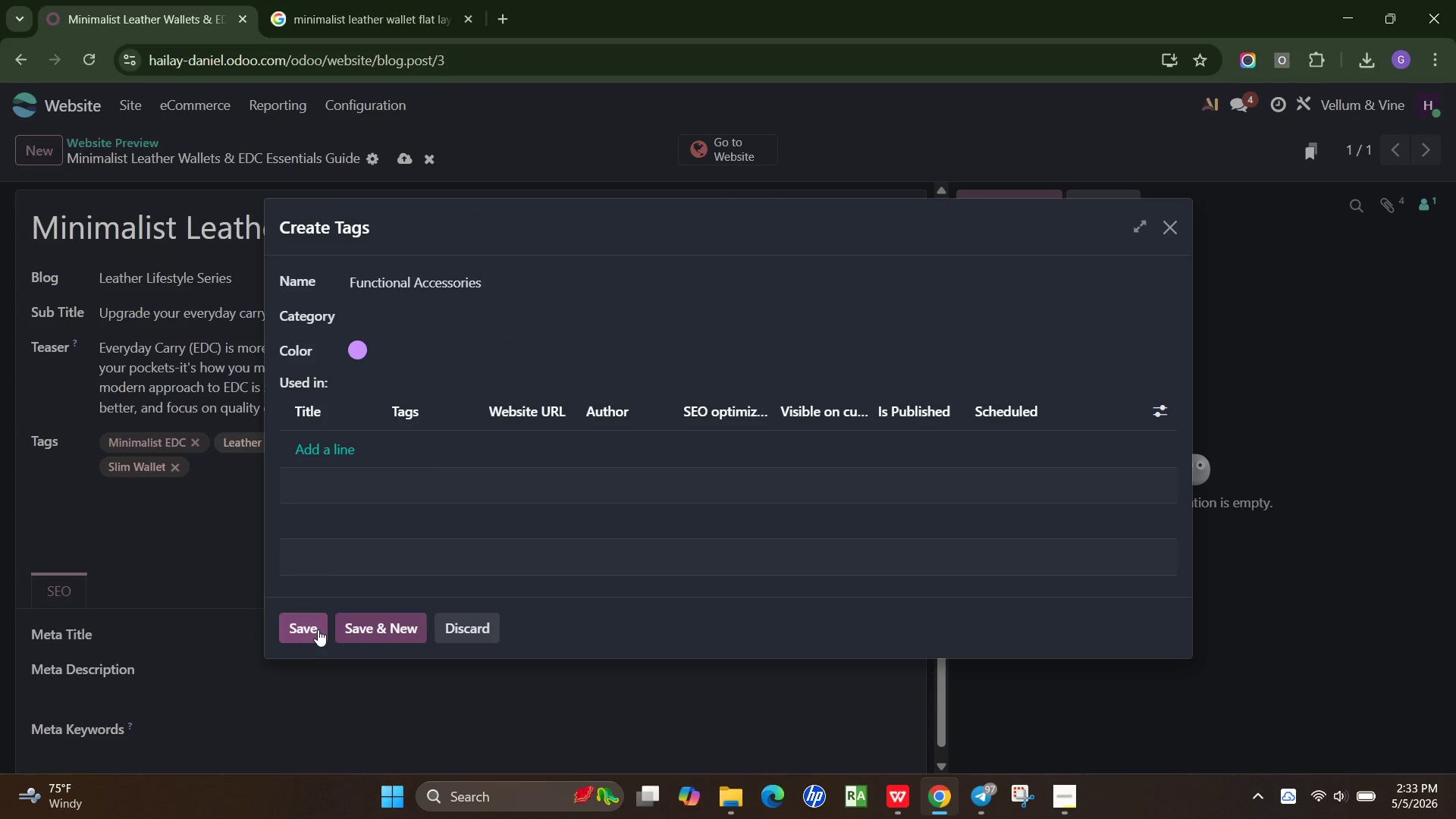 
left_click([315, 629])
 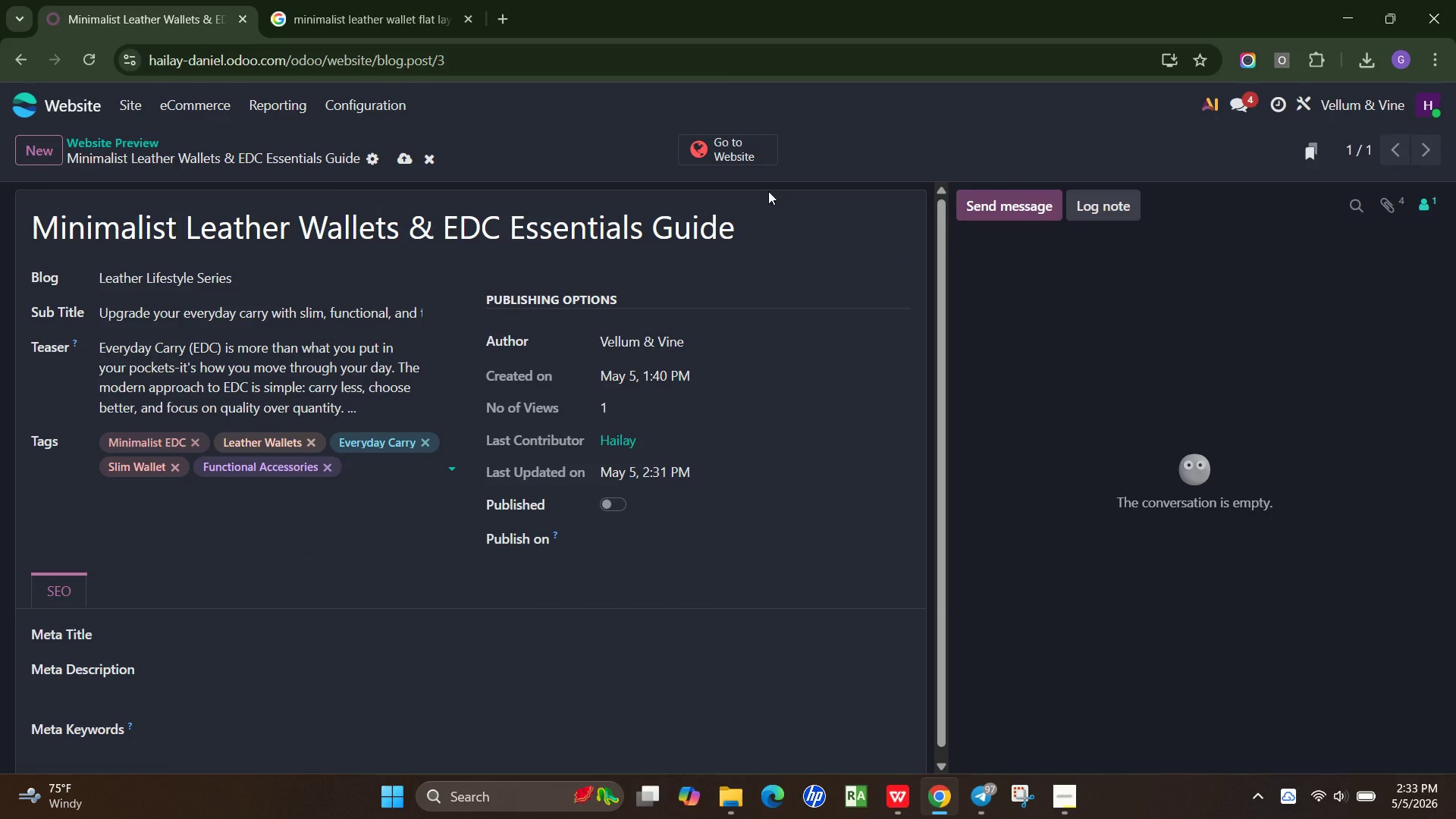 
wait(7.53)
 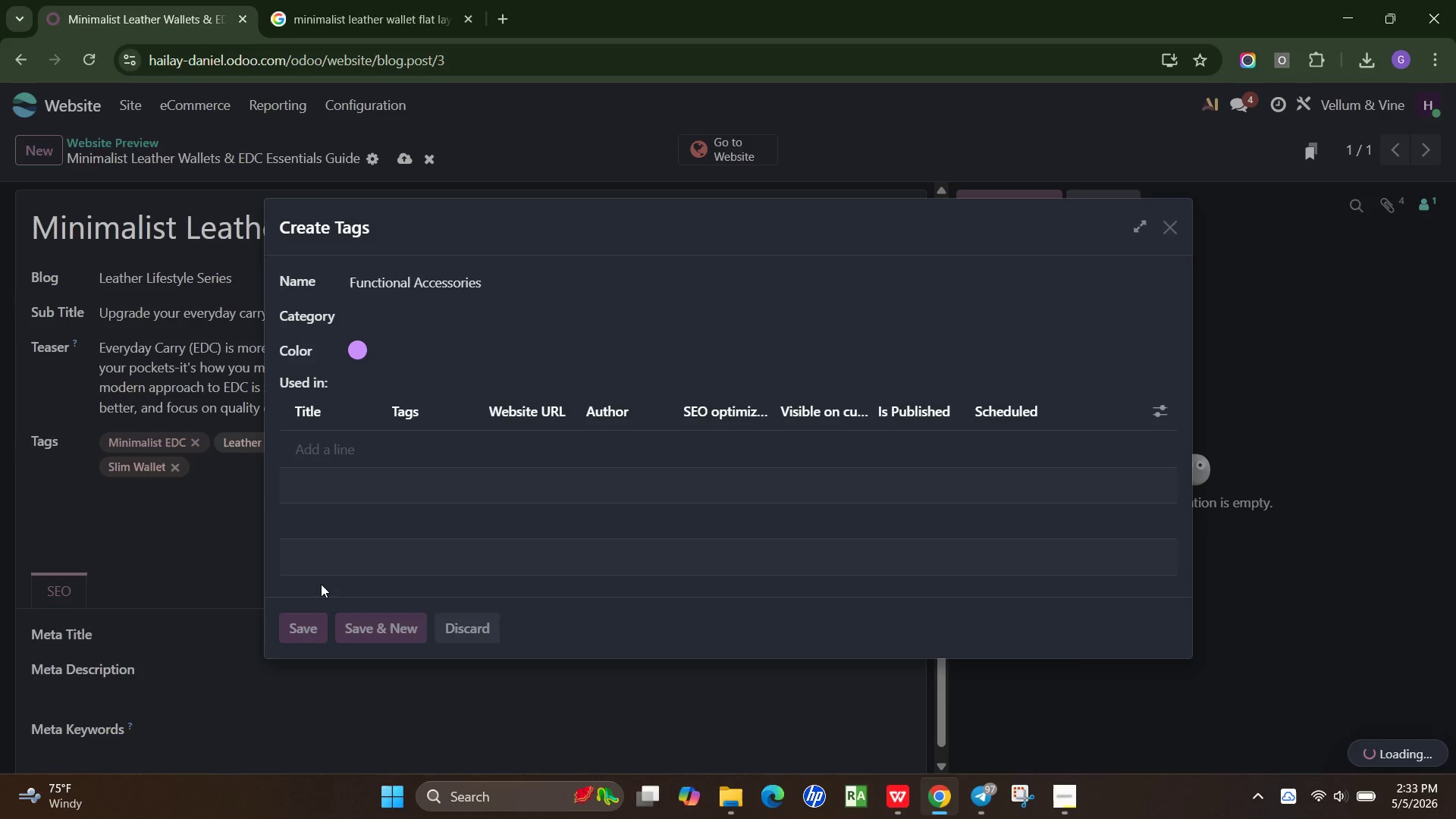 
left_click([604, 505])
 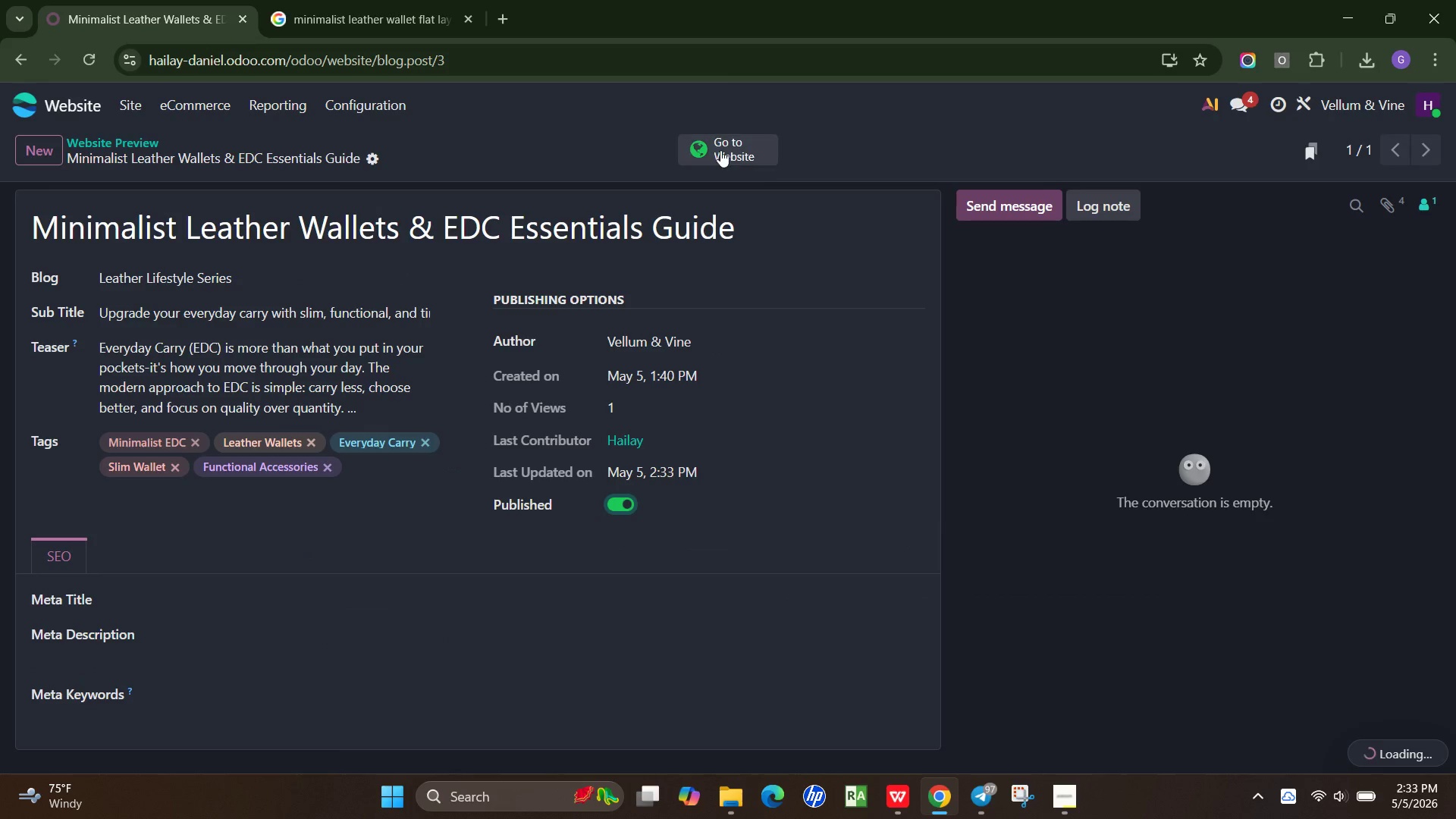 
left_click([720, 150])
 